 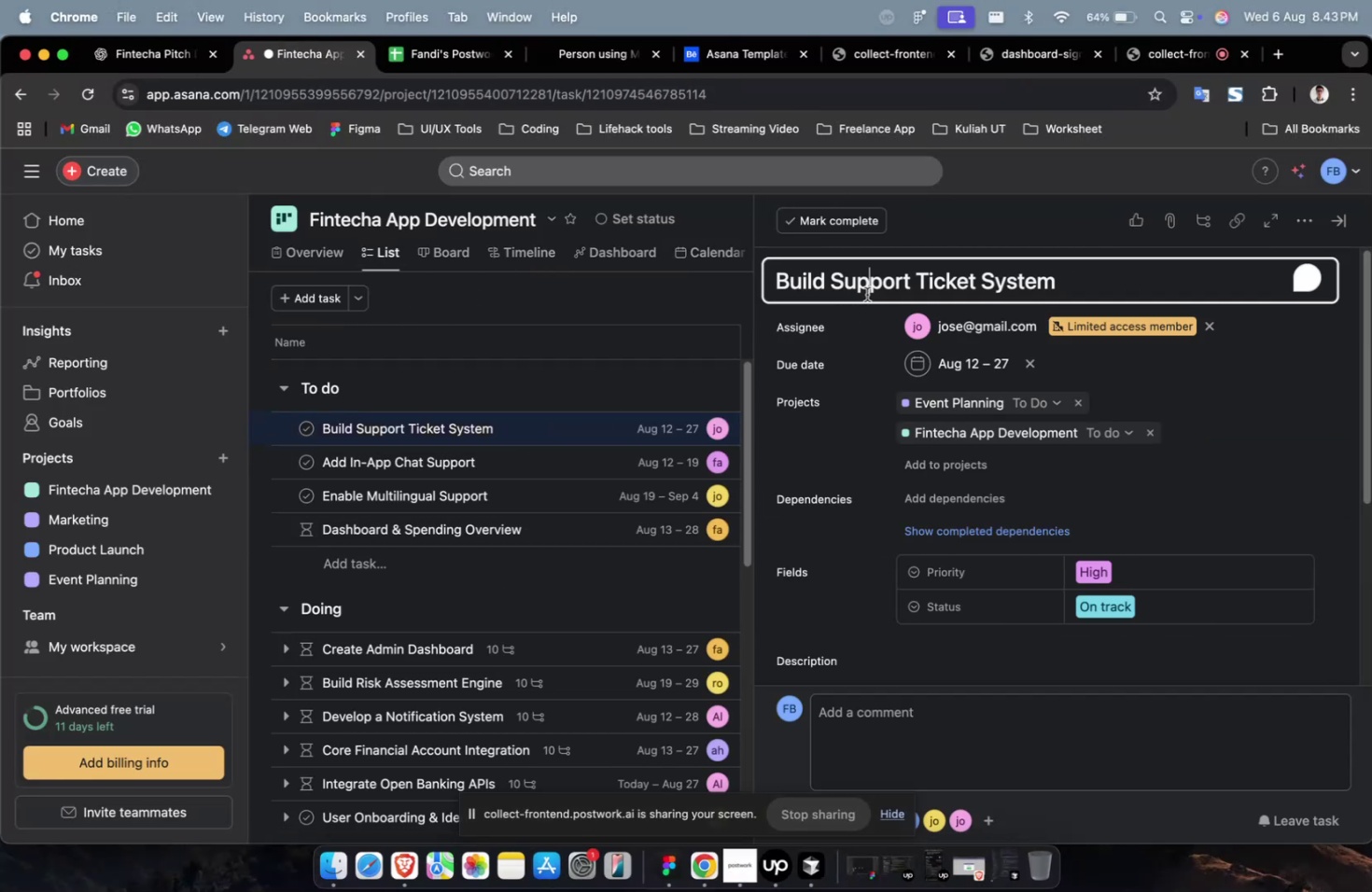 
key(Meta+A)
 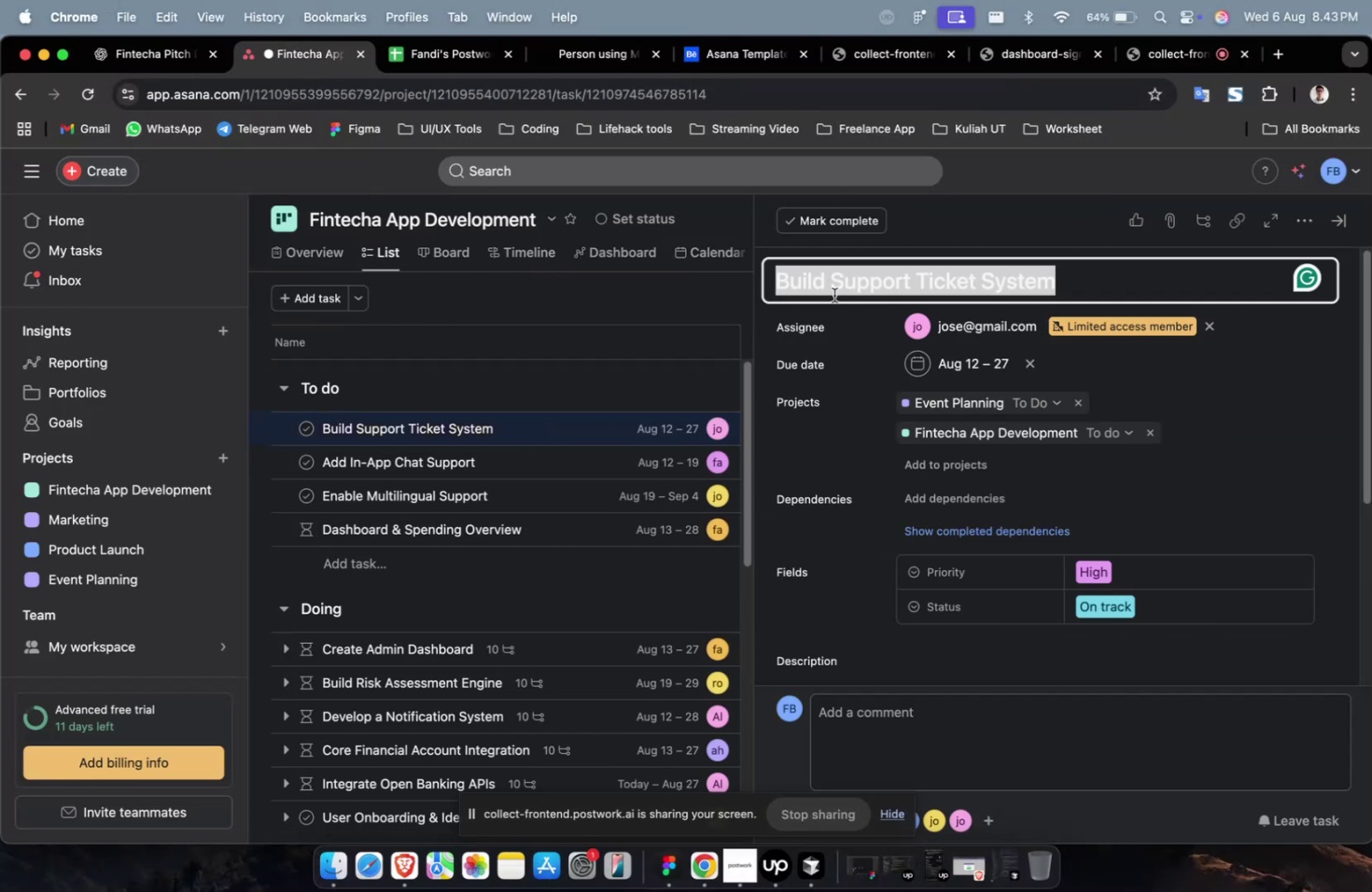 
key(Meta+C)
 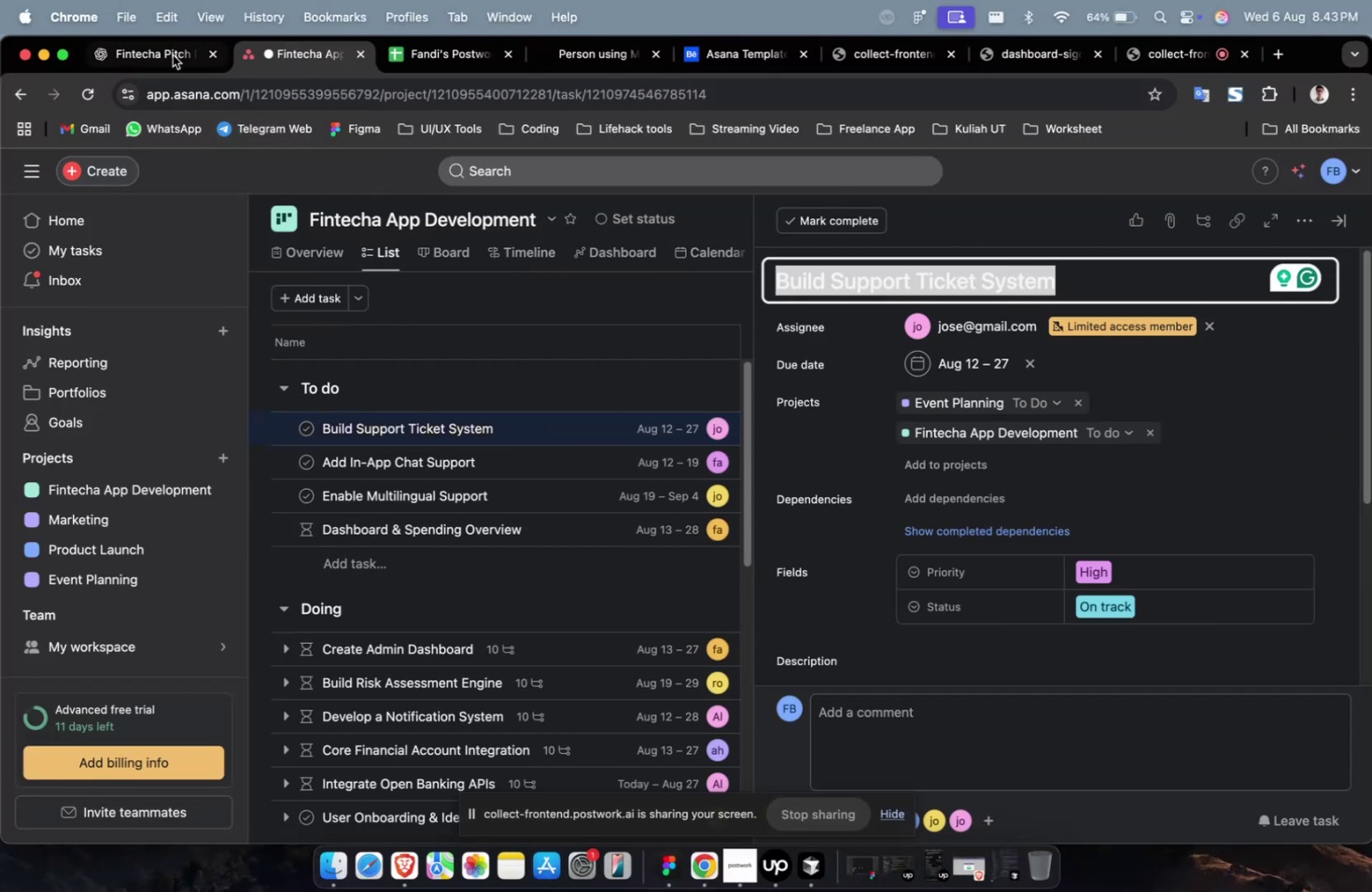 
left_click([172, 54])
 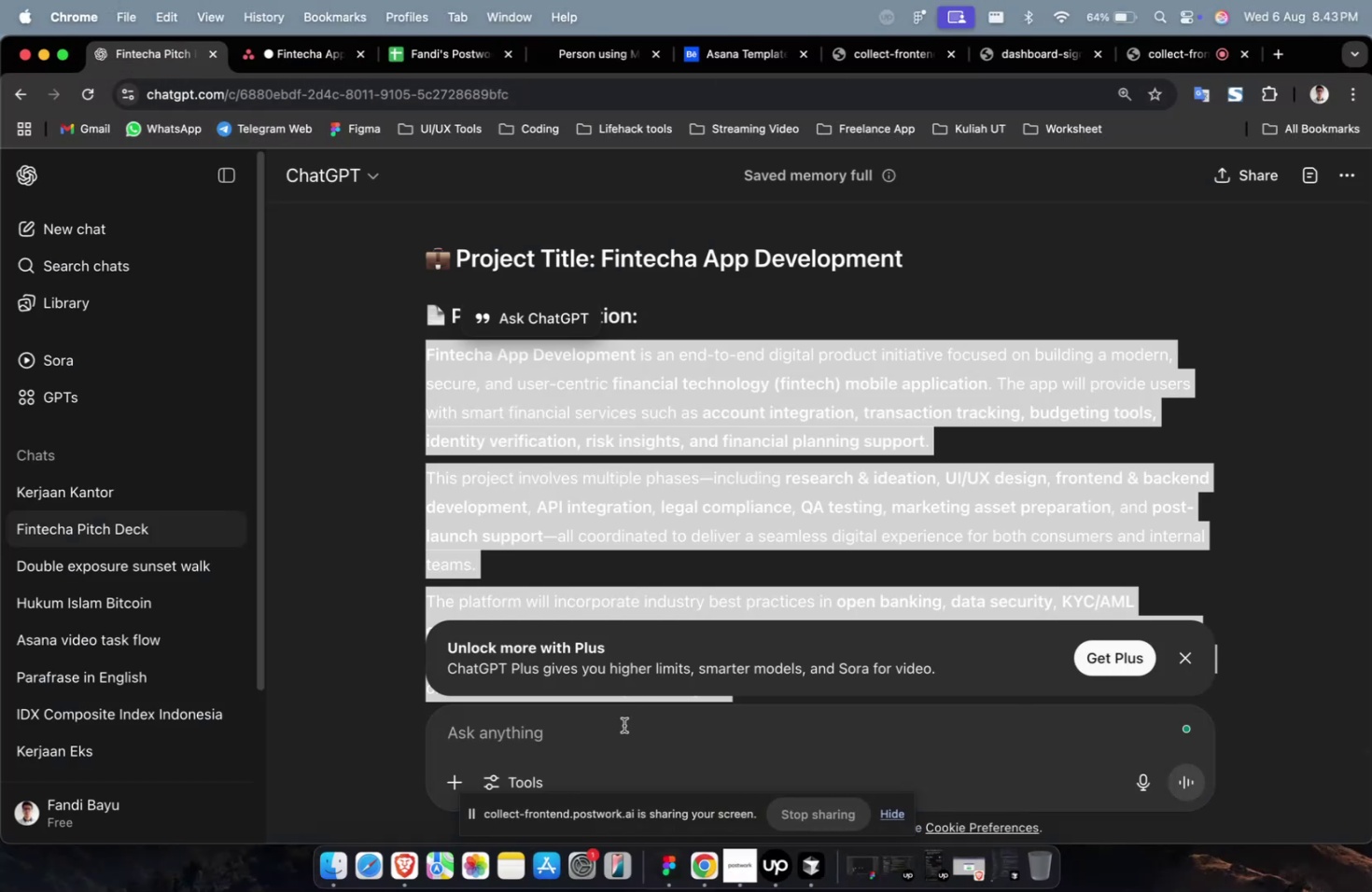 
left_click([623, 732])
 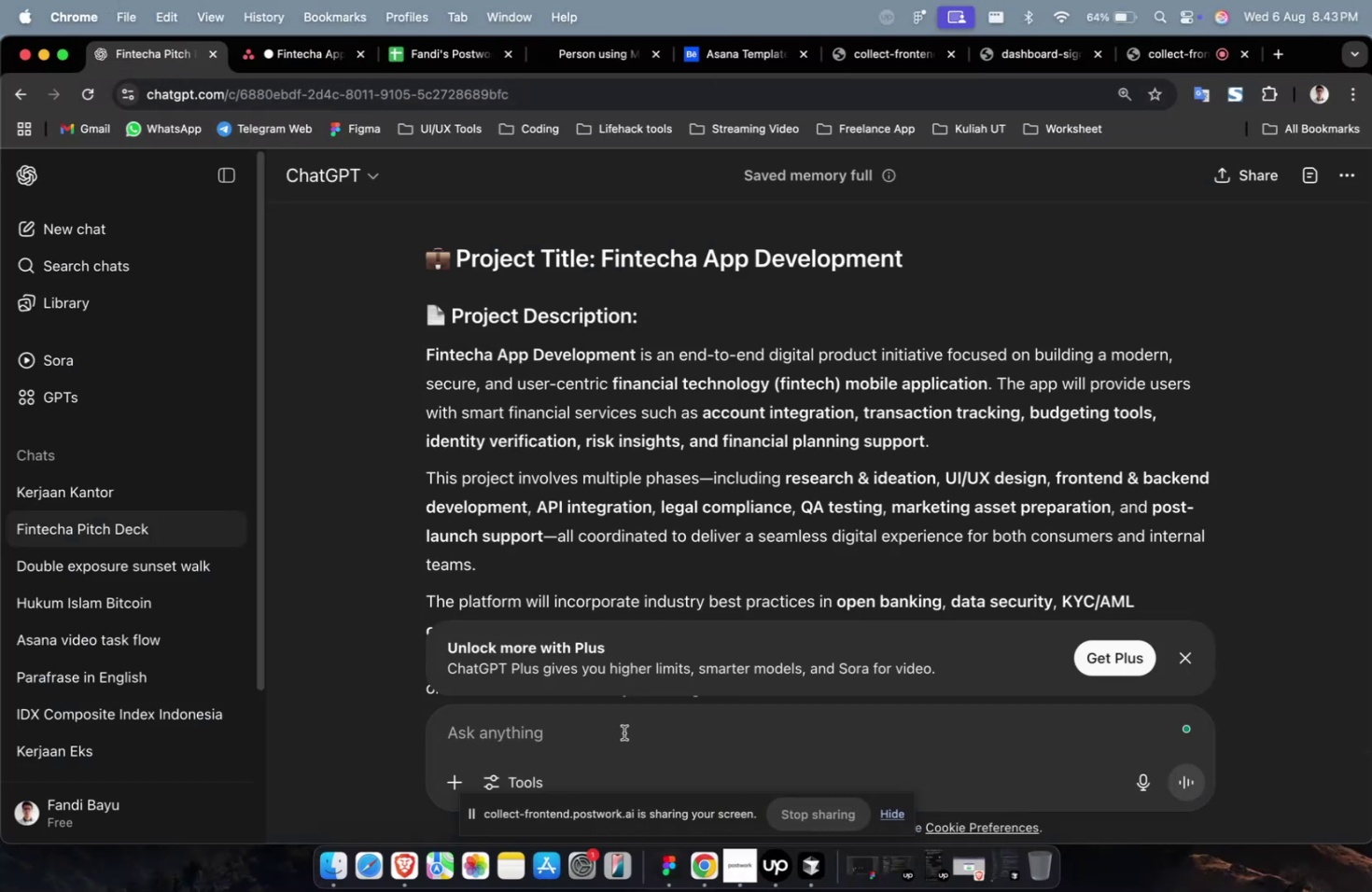 
type(sekarang buatkan 15 sub task untuk )
 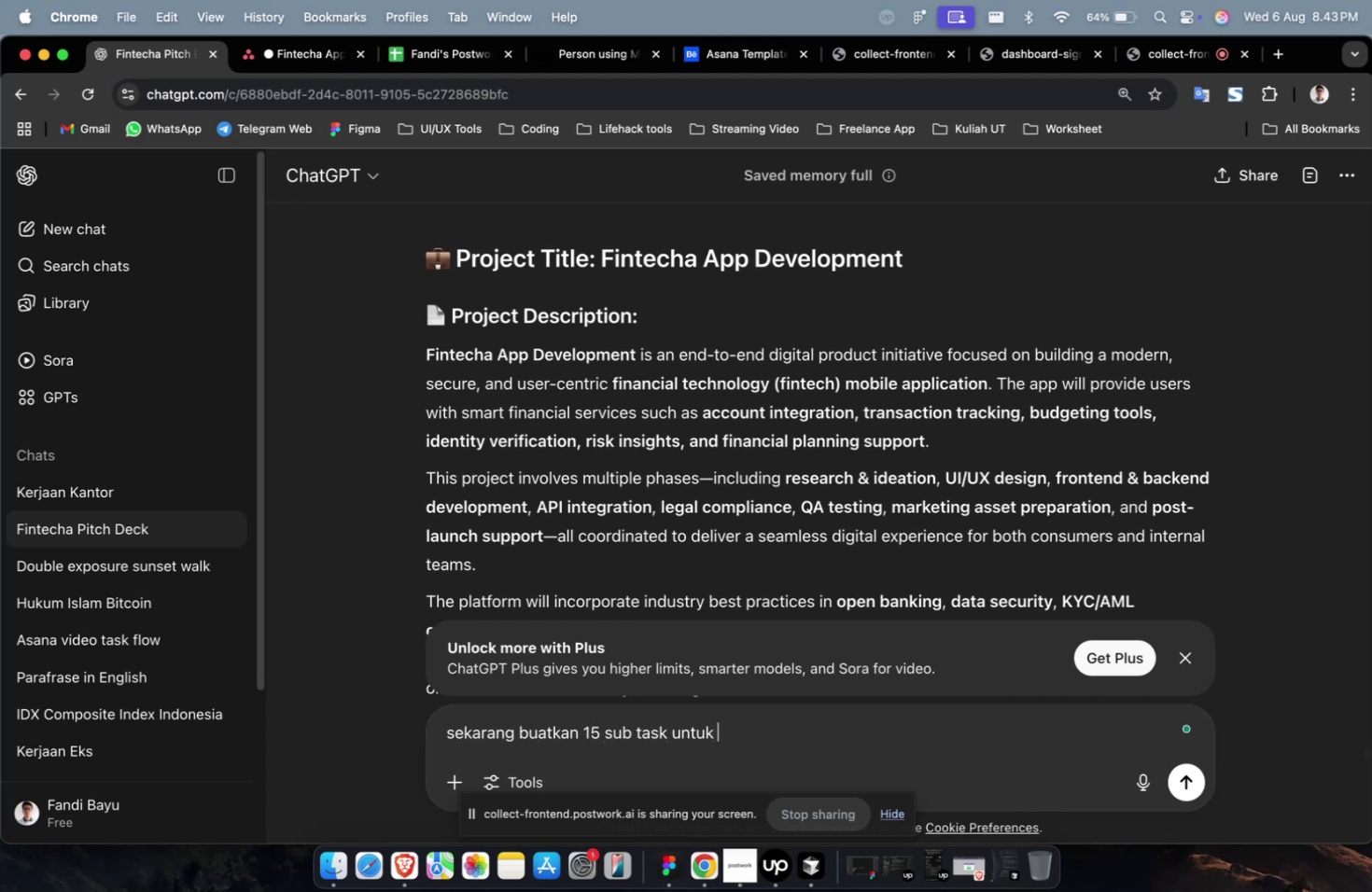 
key(Meta+V)
 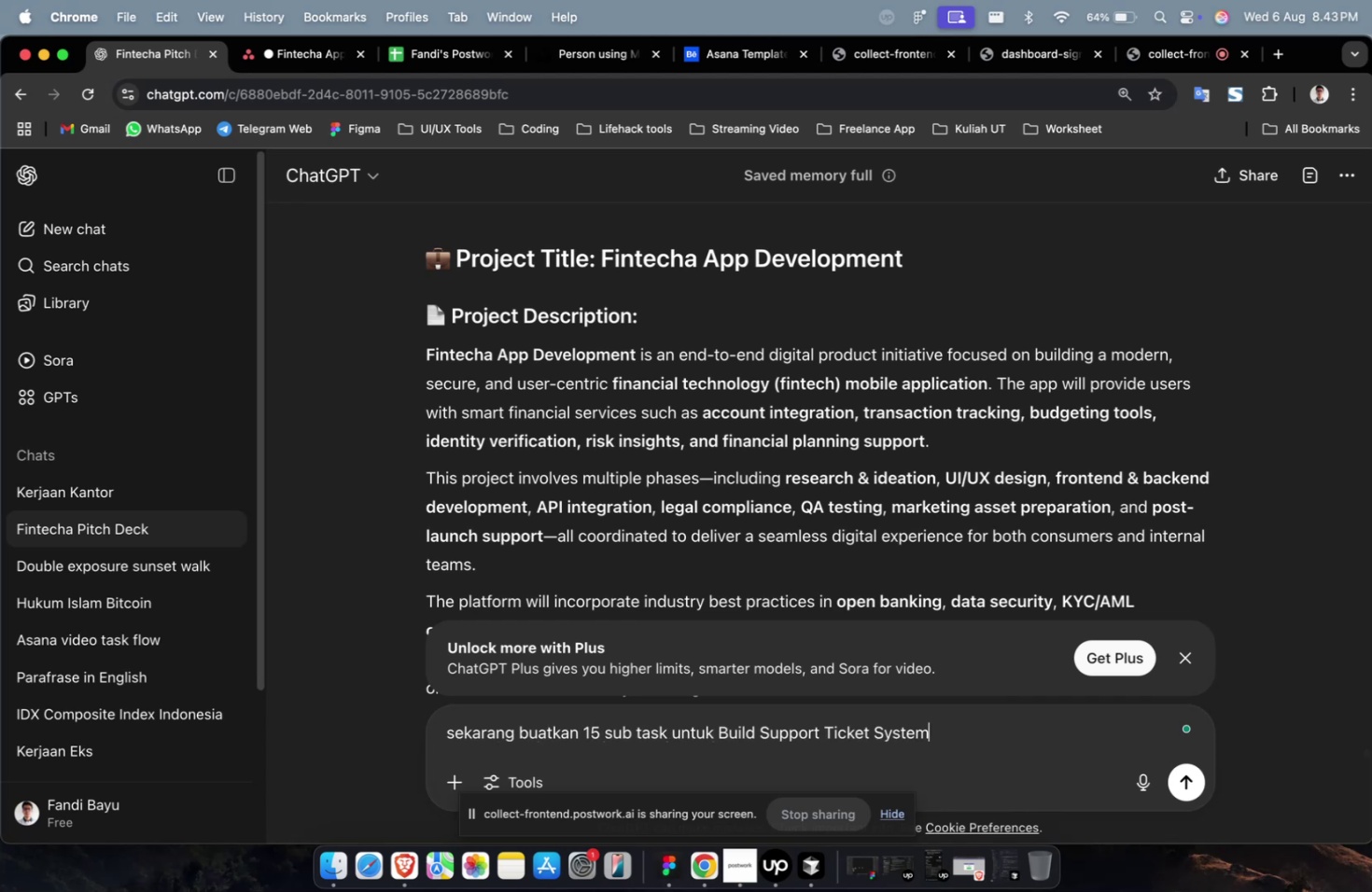 
type( beserta description, point dan goalsnya)
 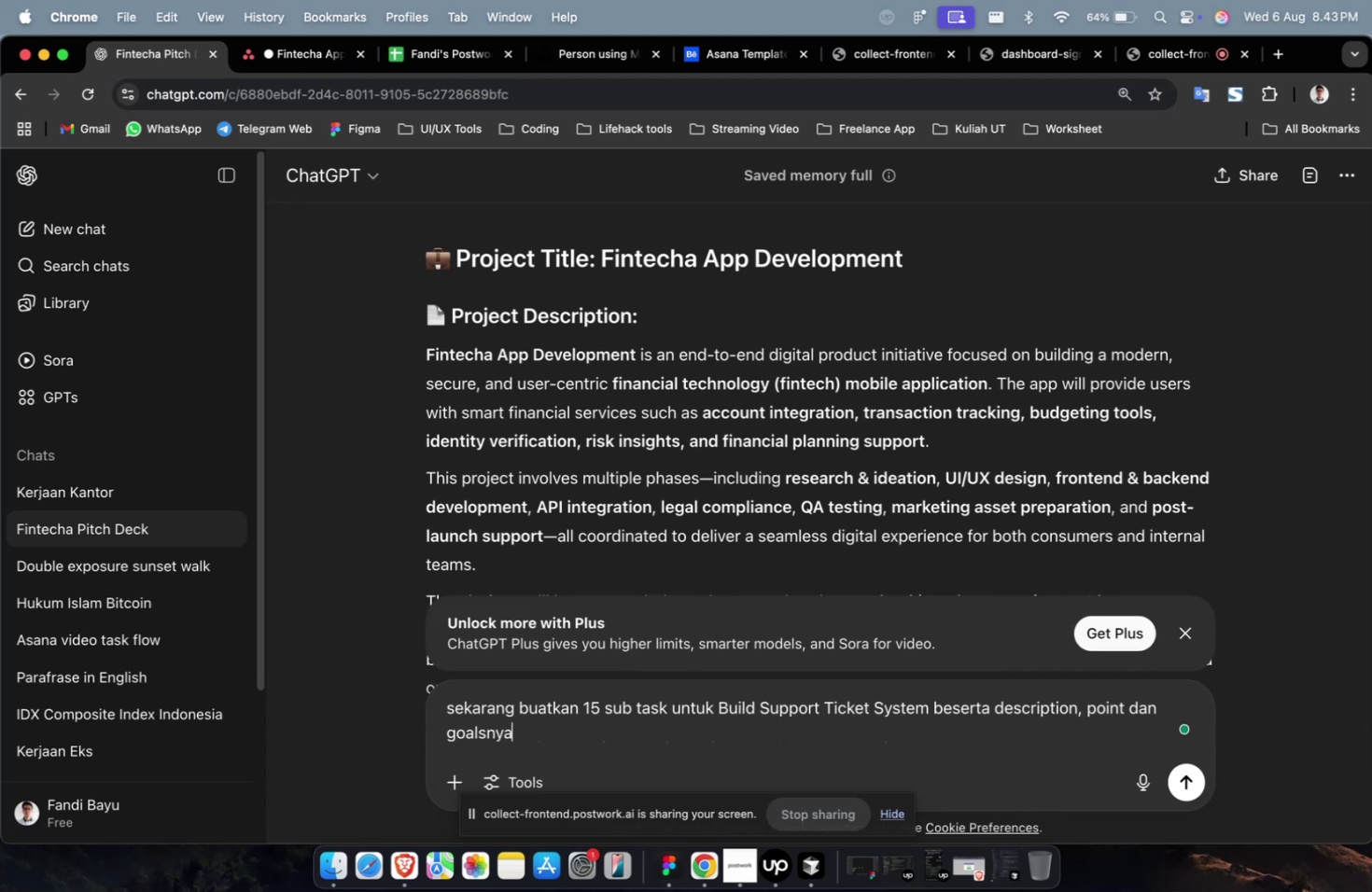 
key(Enter)
 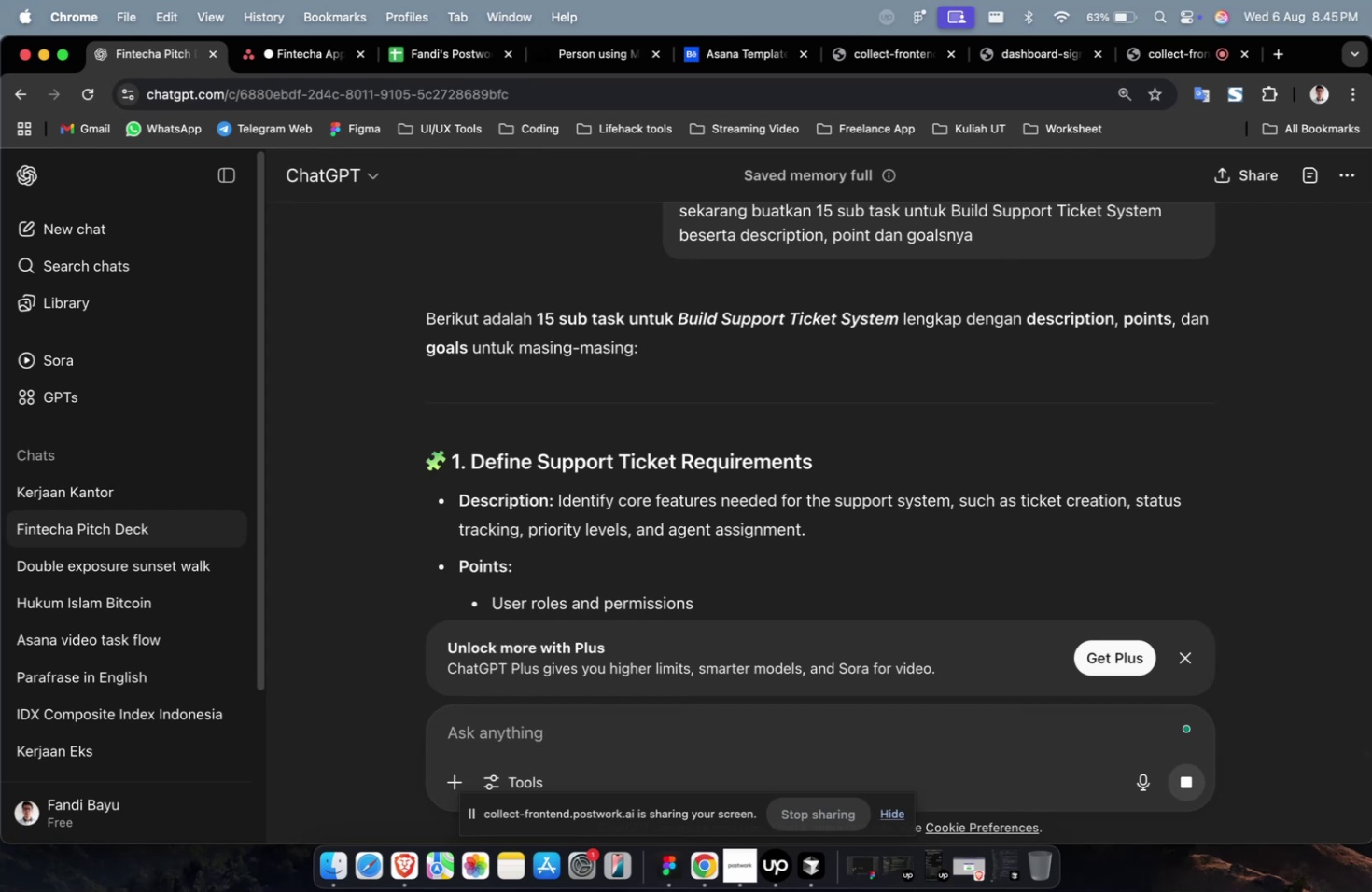 
wait(113.04)
 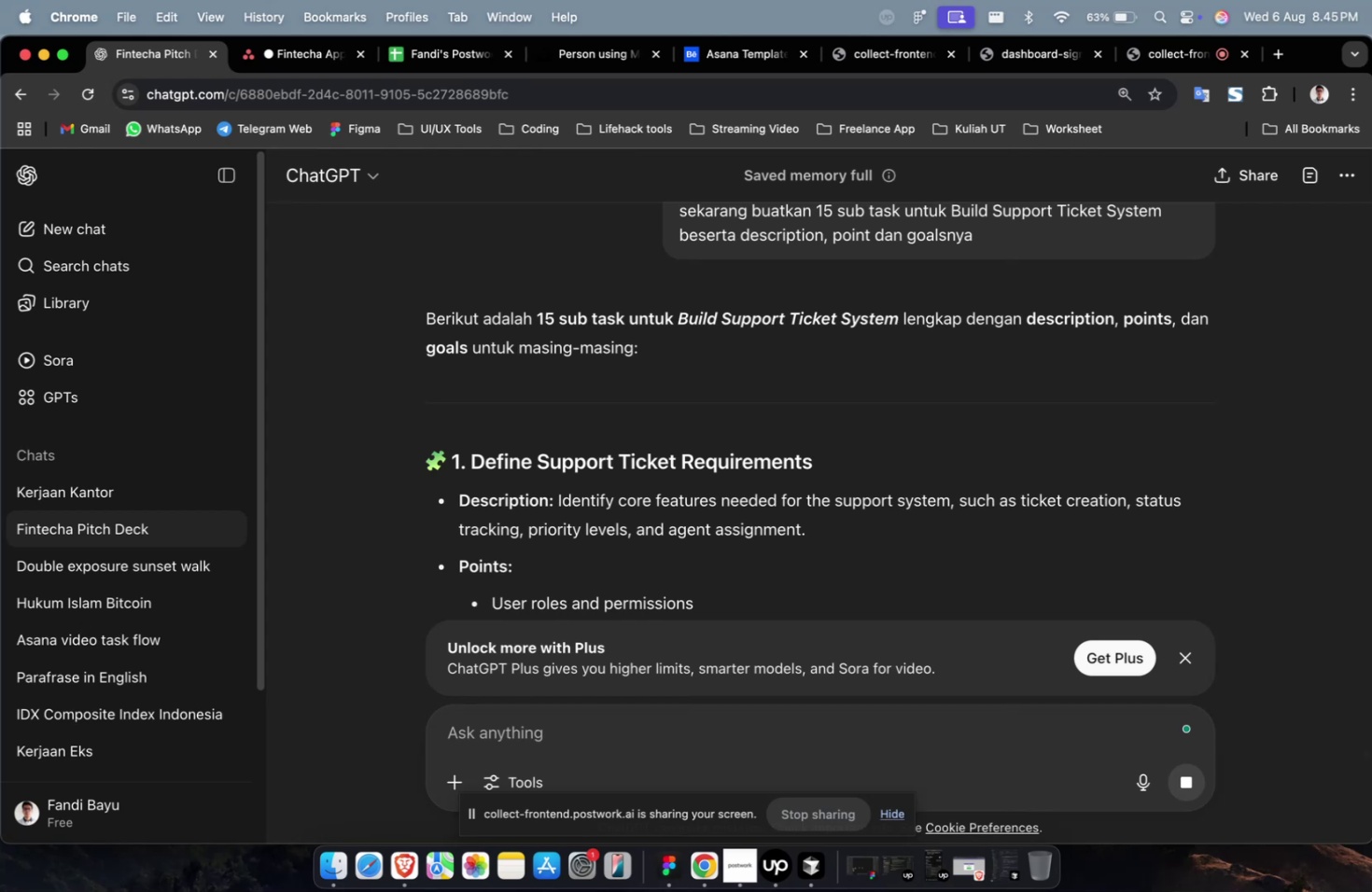 
scroll: coordinate [703, 657], scroll_direction: down, amount: 9.0
 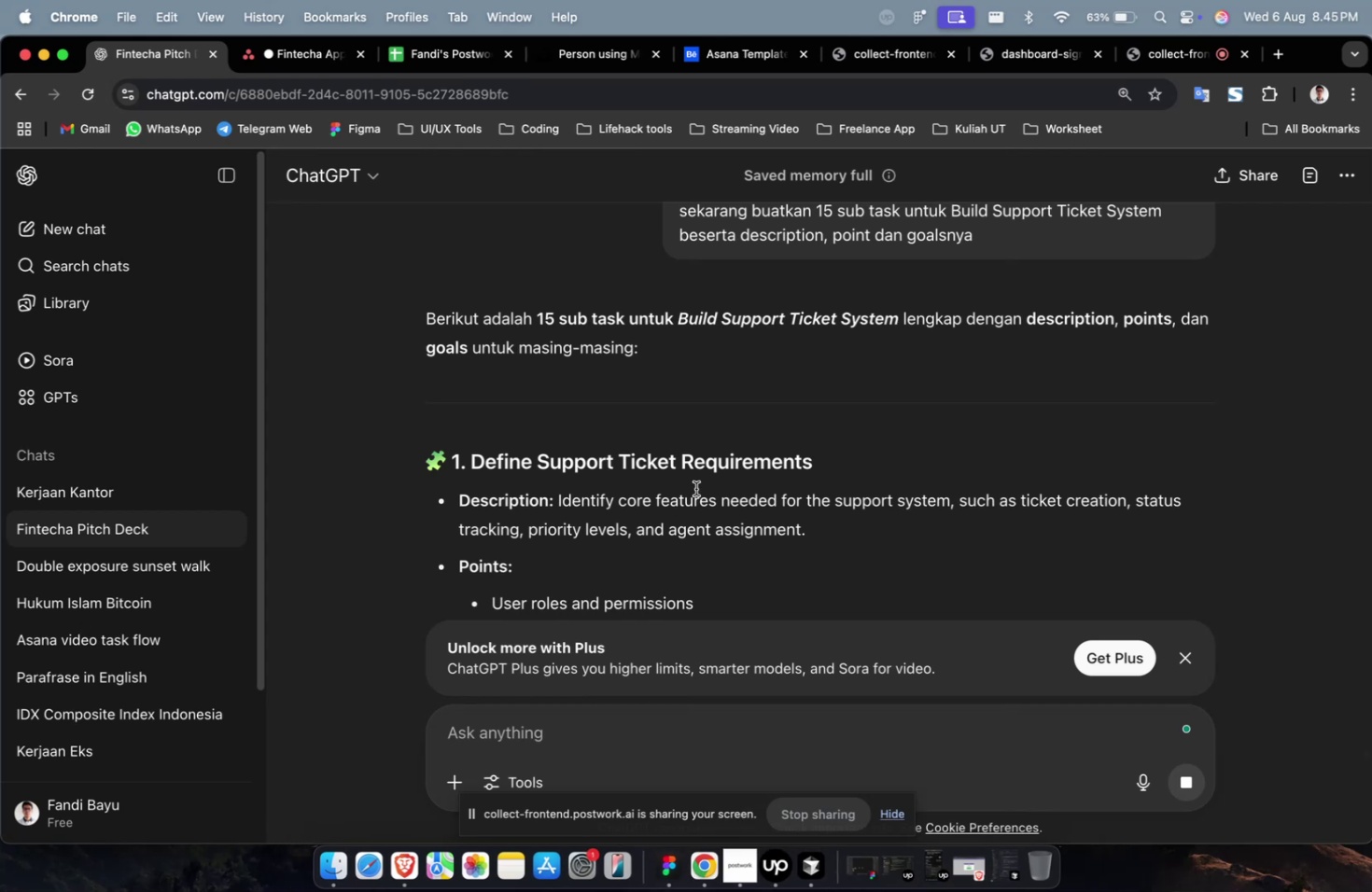 
left_click([699, 477])
 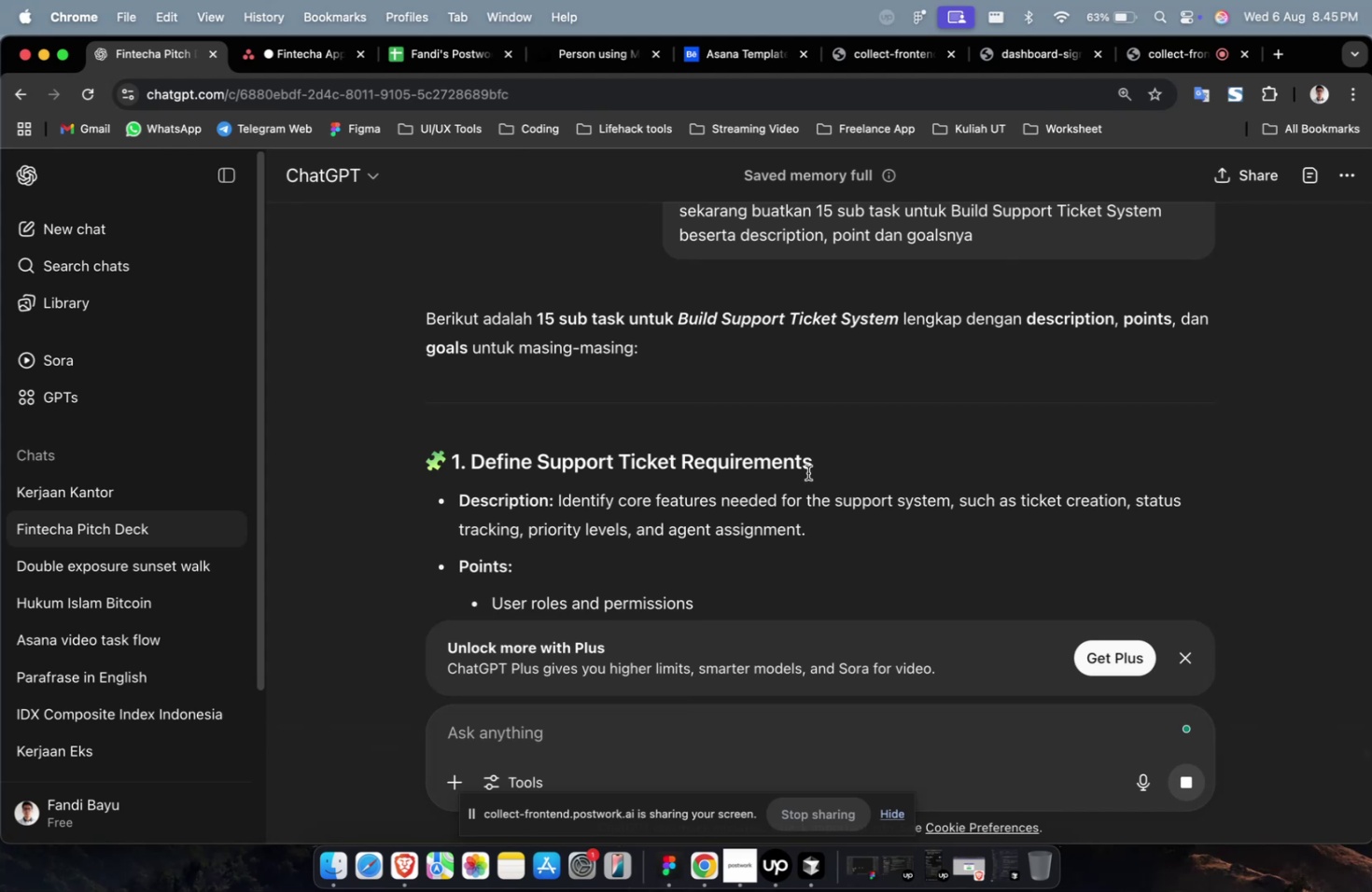 
left_click_drag(start_coordinate=[817, 459], to_coordinate=[518, 457])
 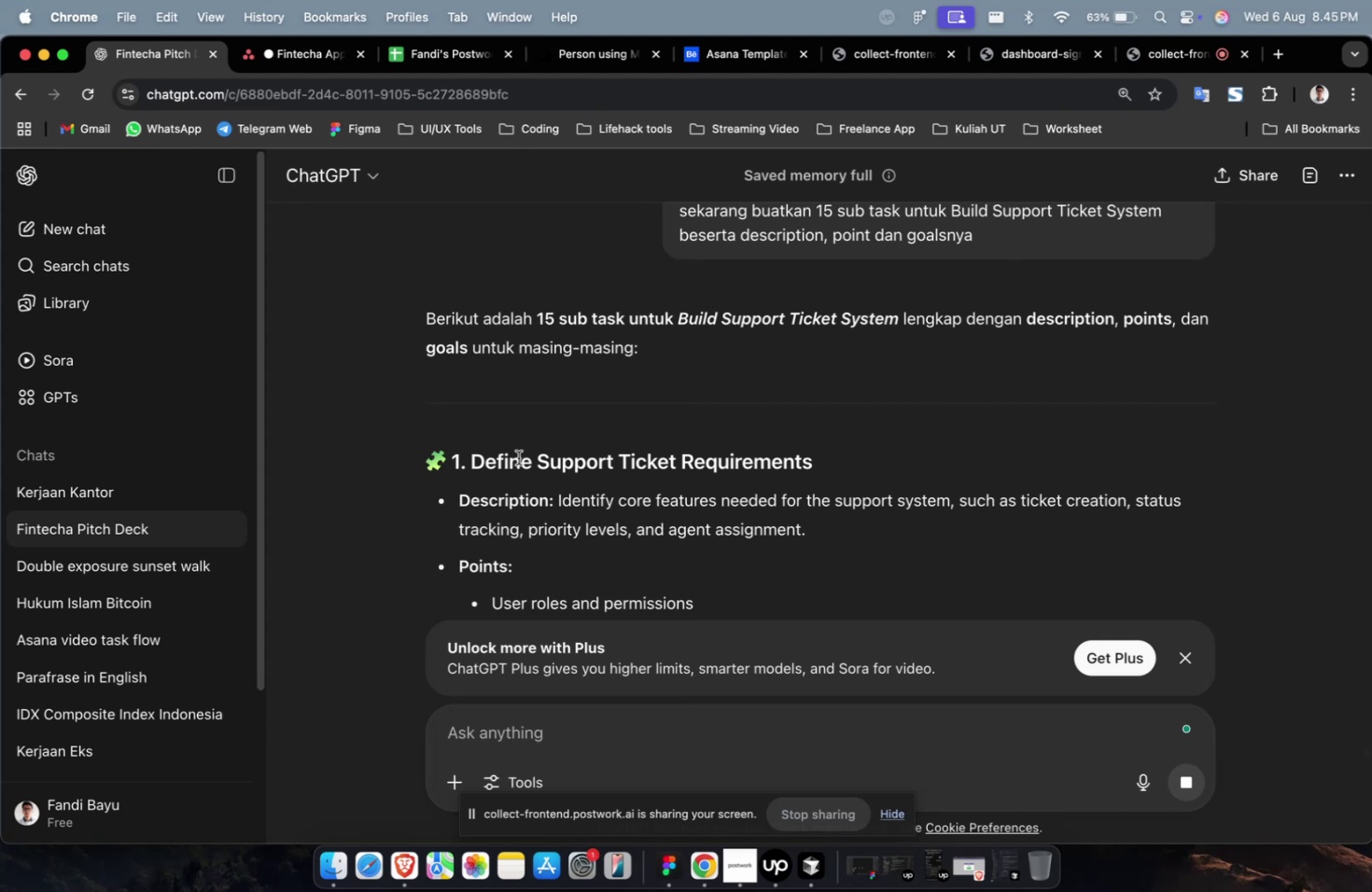 
scroll: coordinate [518, 457], scroll_direction: down, amount: 4.0
 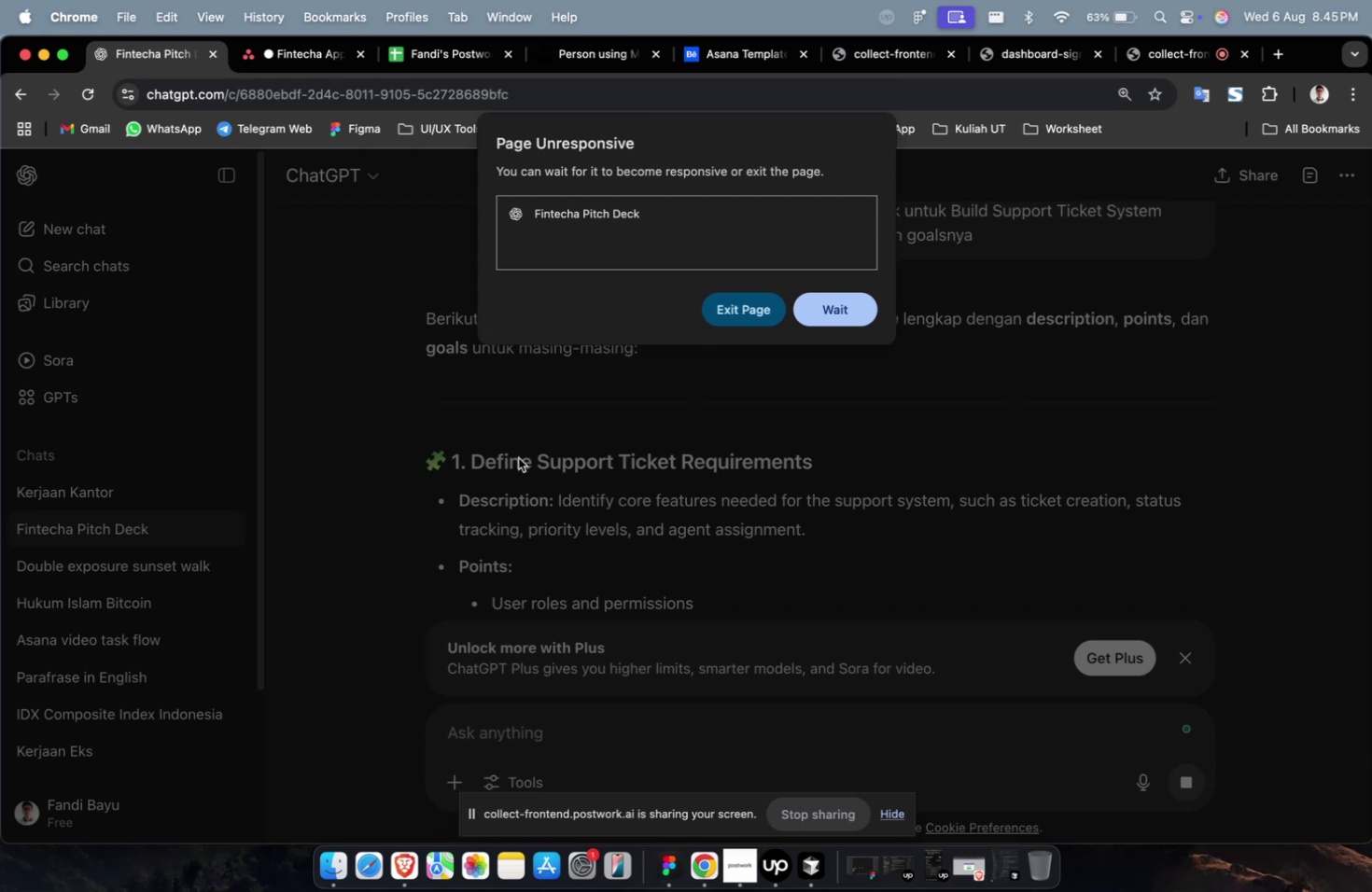 
wait(27.75)
 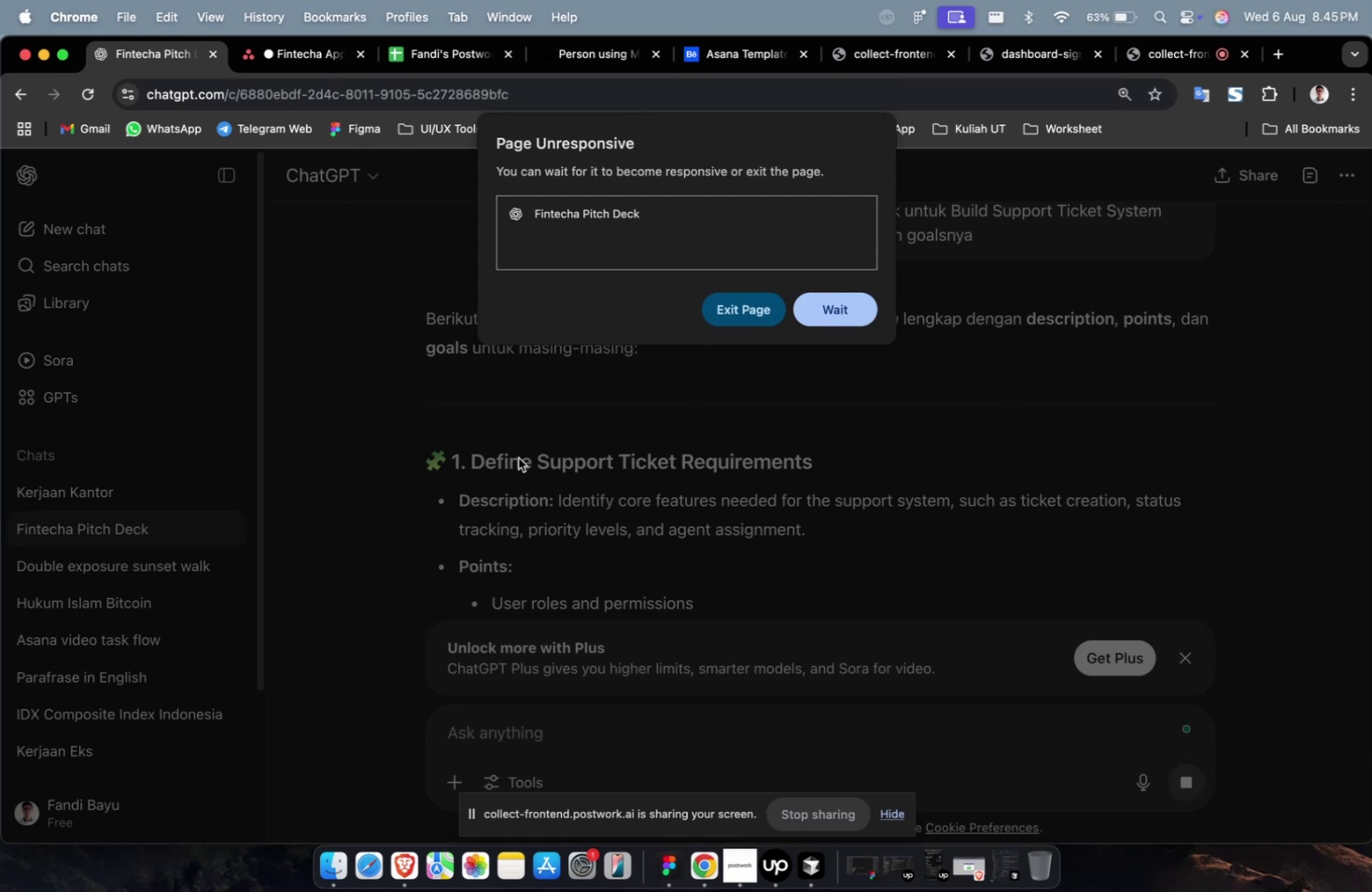 
left_click([849, 317])
 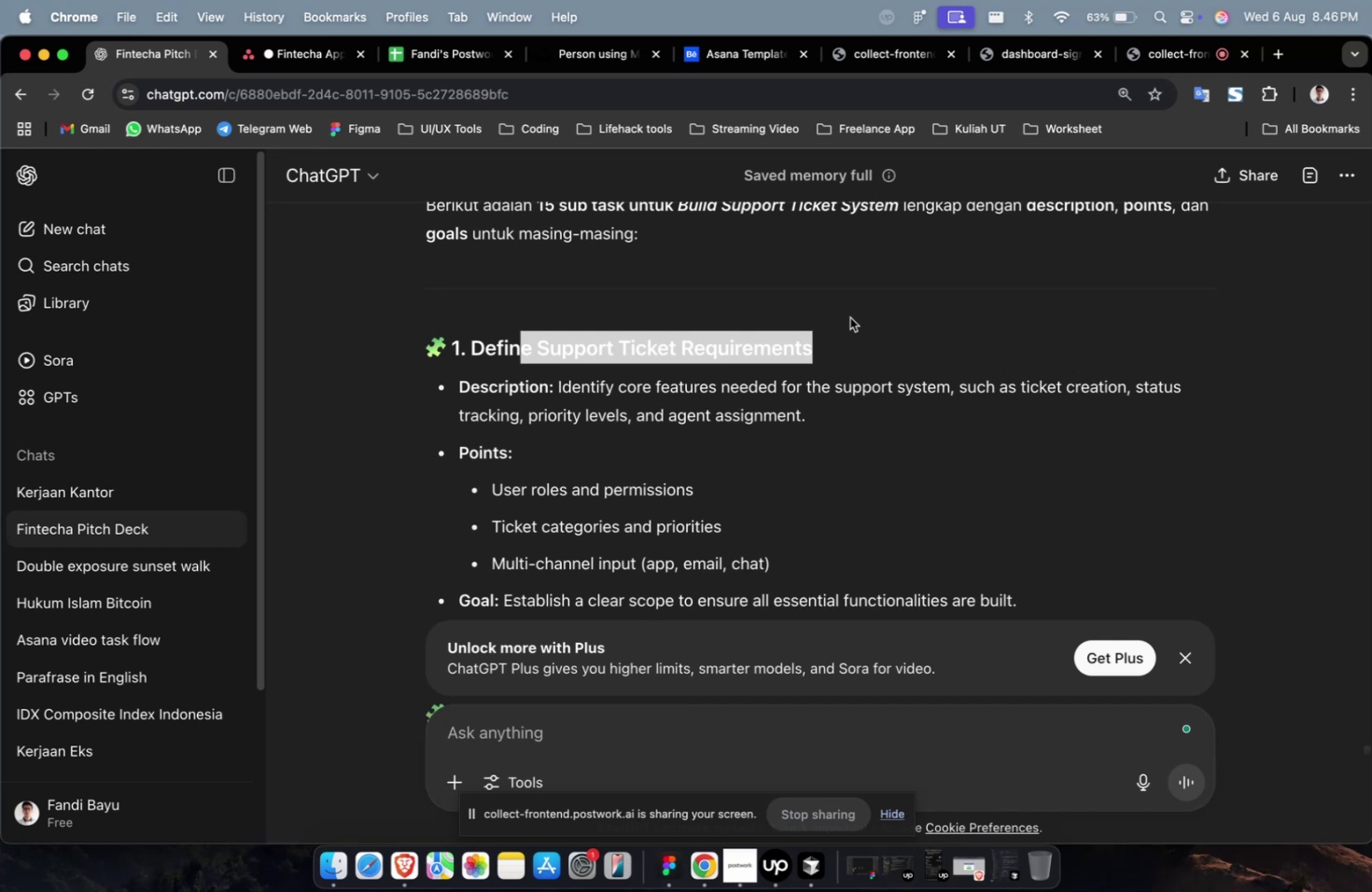 
wait(36.59)
 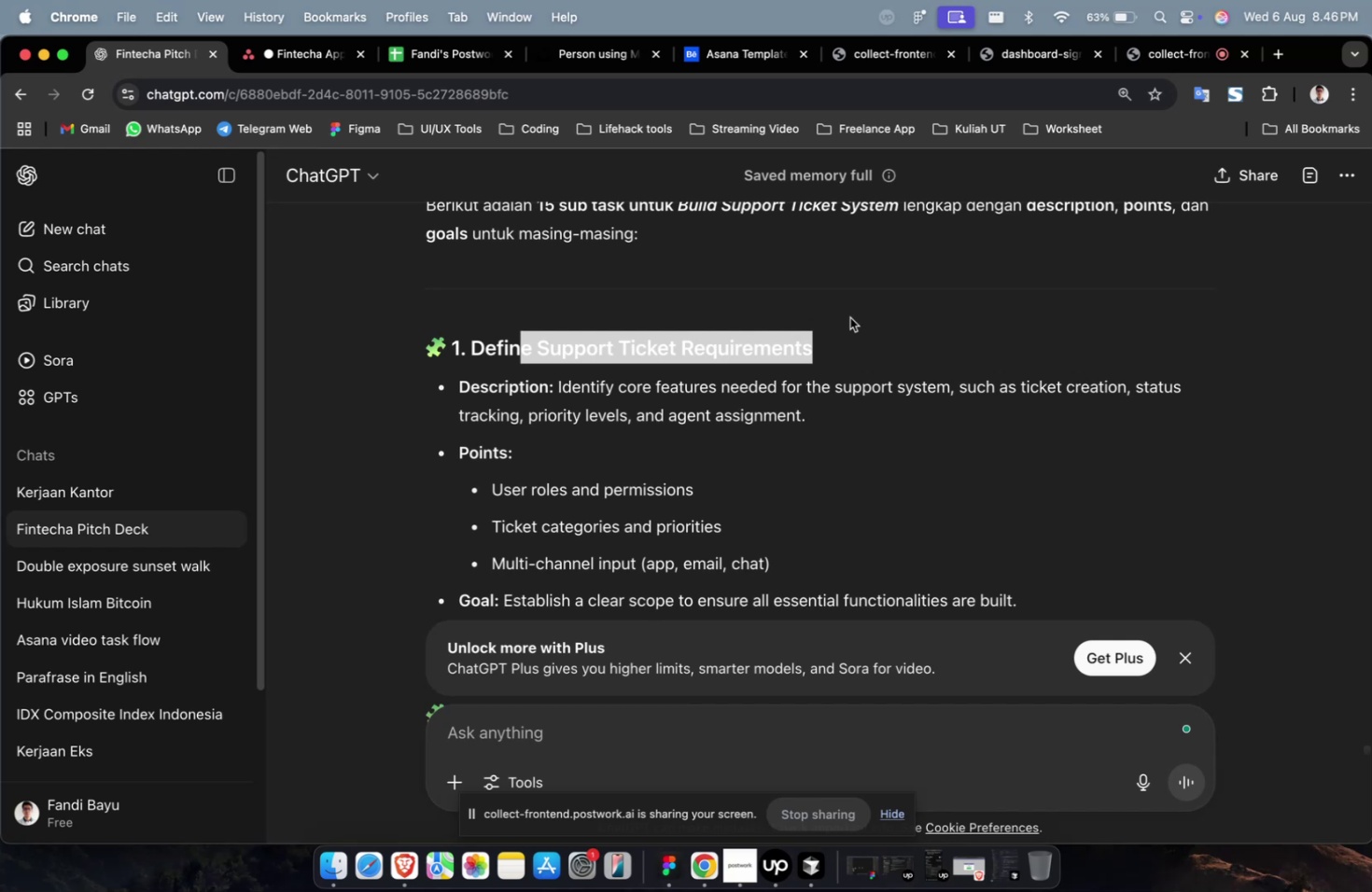 
left_click([808, 431])
 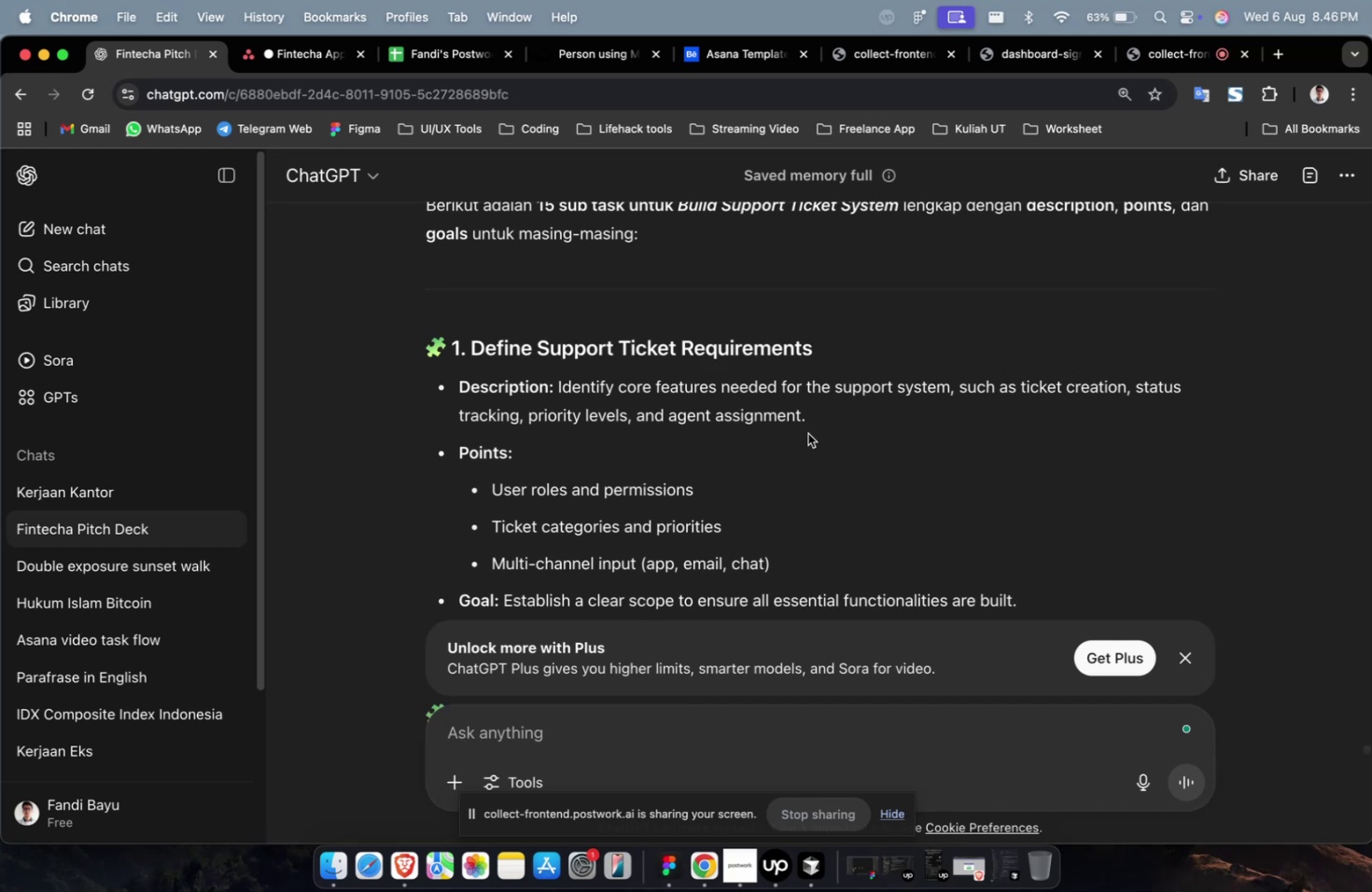 
scroll: coordinate [809, 447], scroll_direction: up, amount: 6.0
 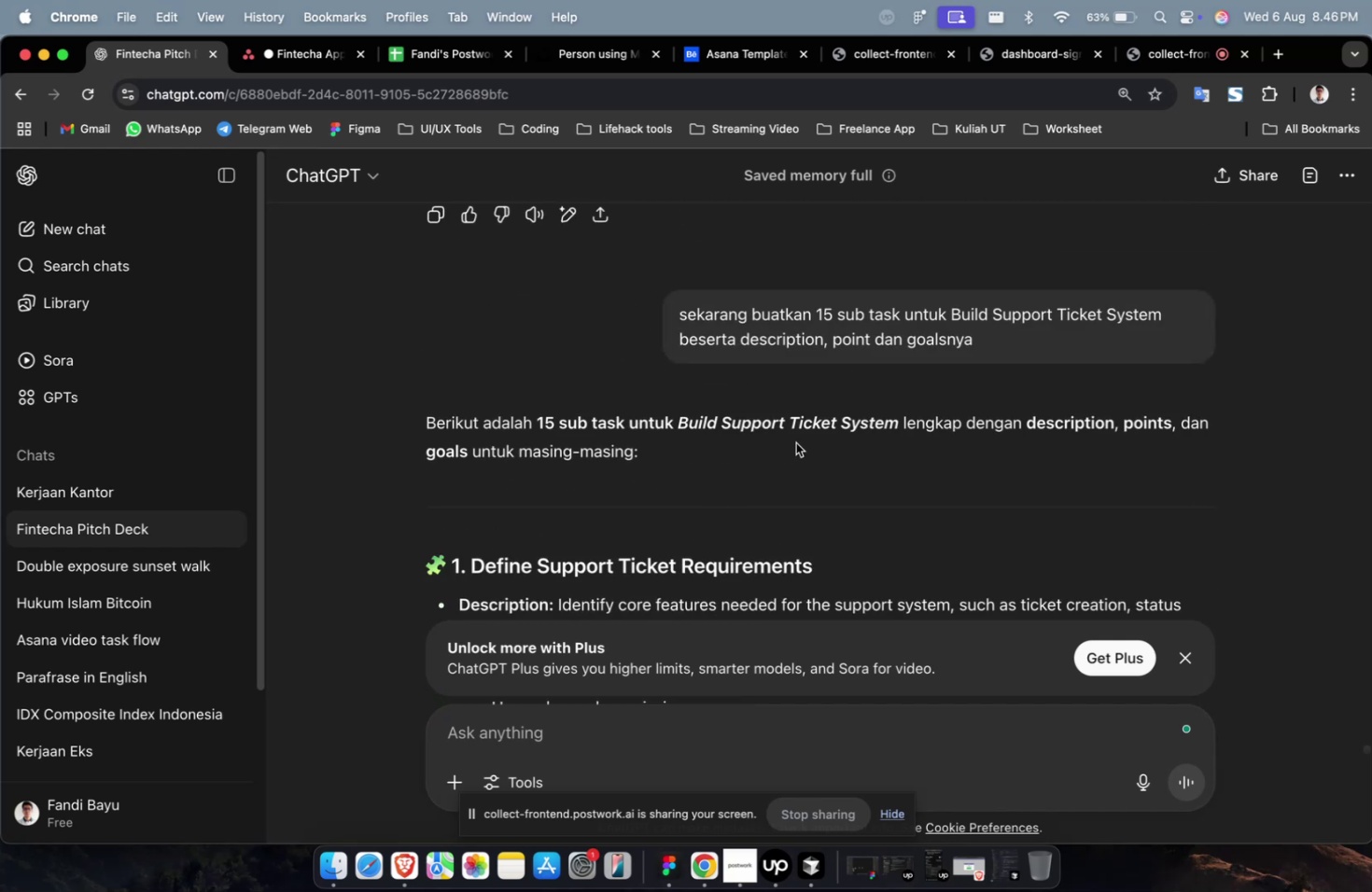 
scroll: coordinate [777, 481], scroll_direction: down, amount: 5.0
 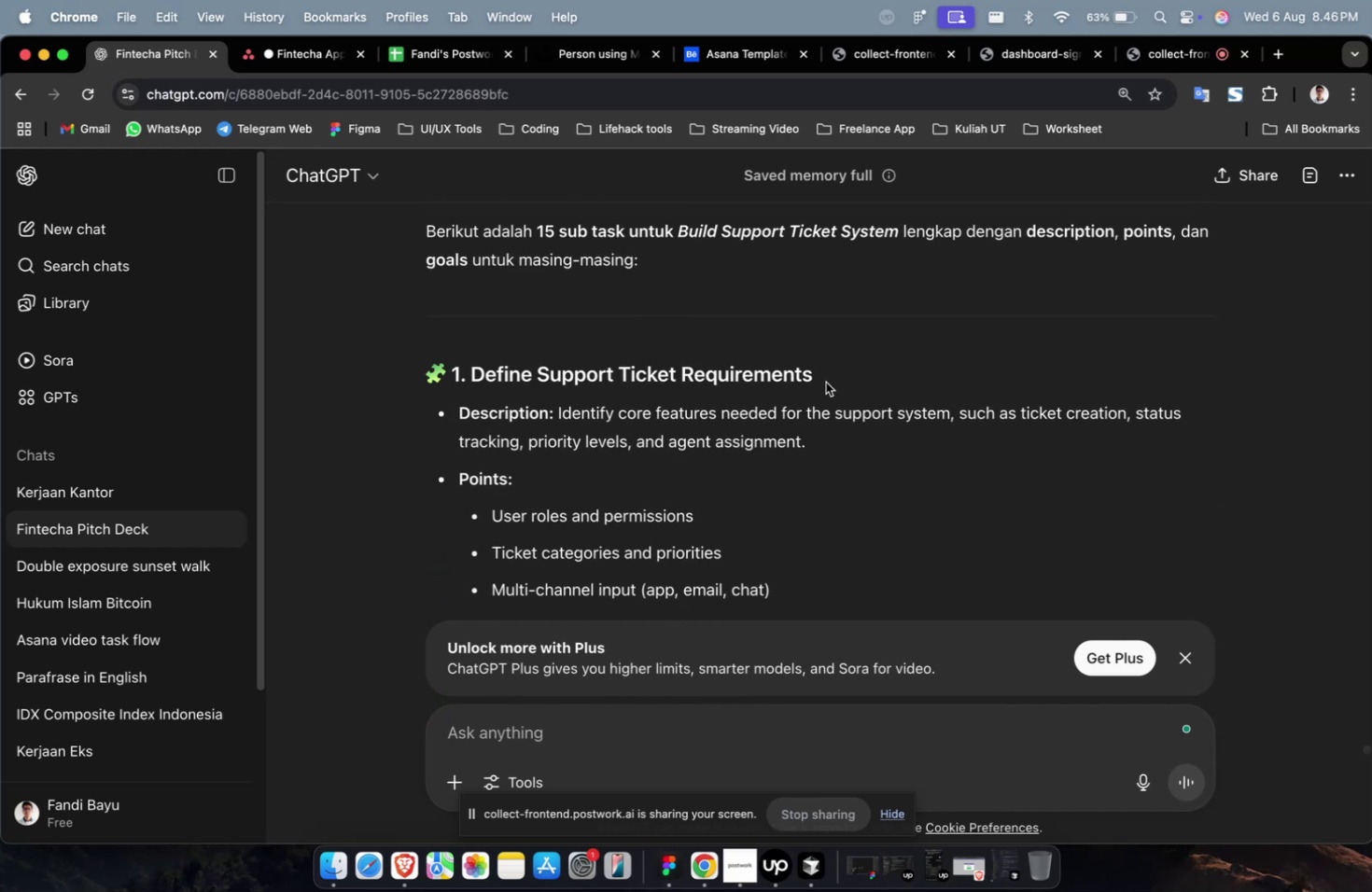 
left_click_drag(start_coordinate=[838, 376], to_coordinate=[469, 364])
 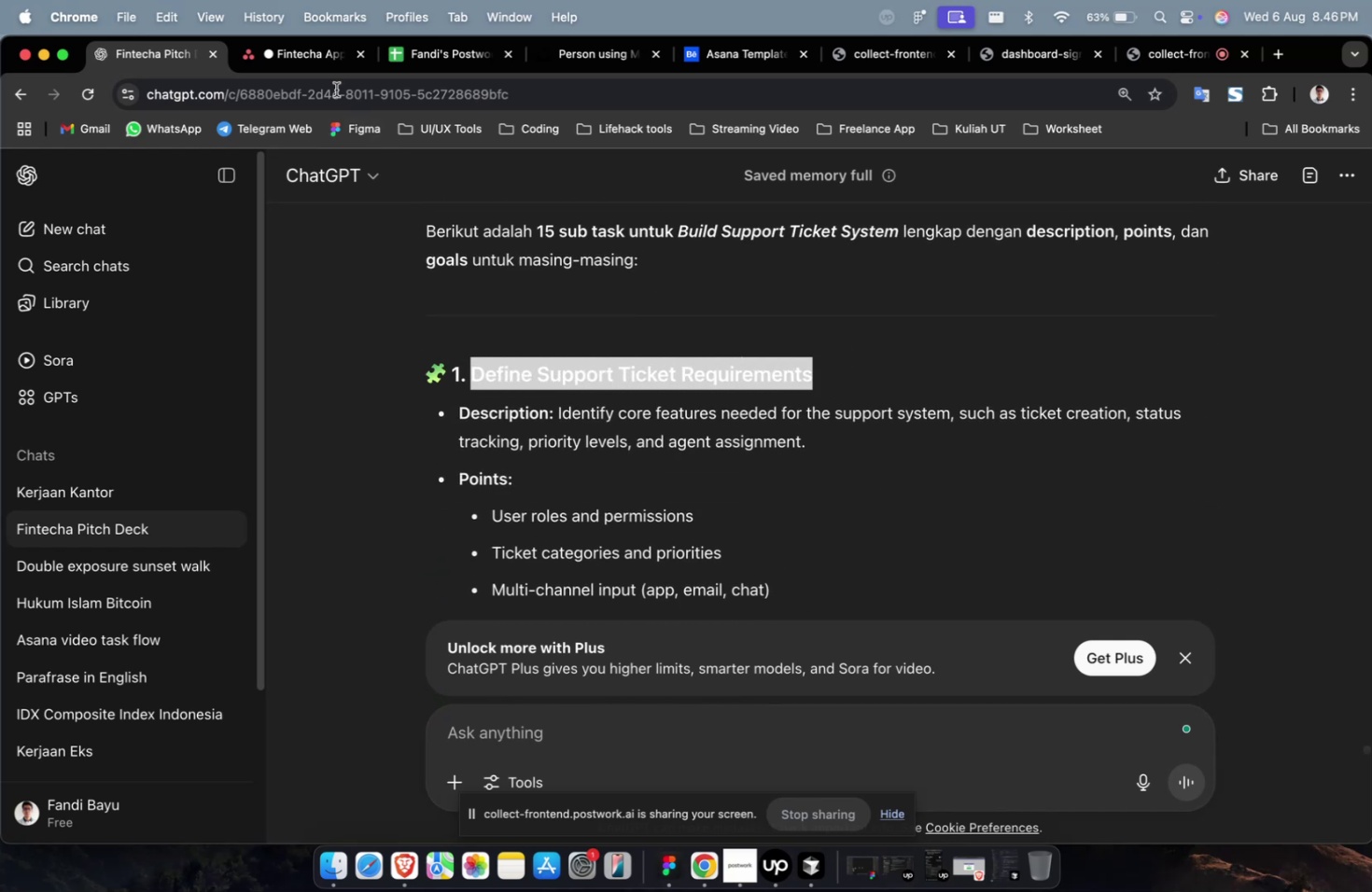 
type(xfxf)
 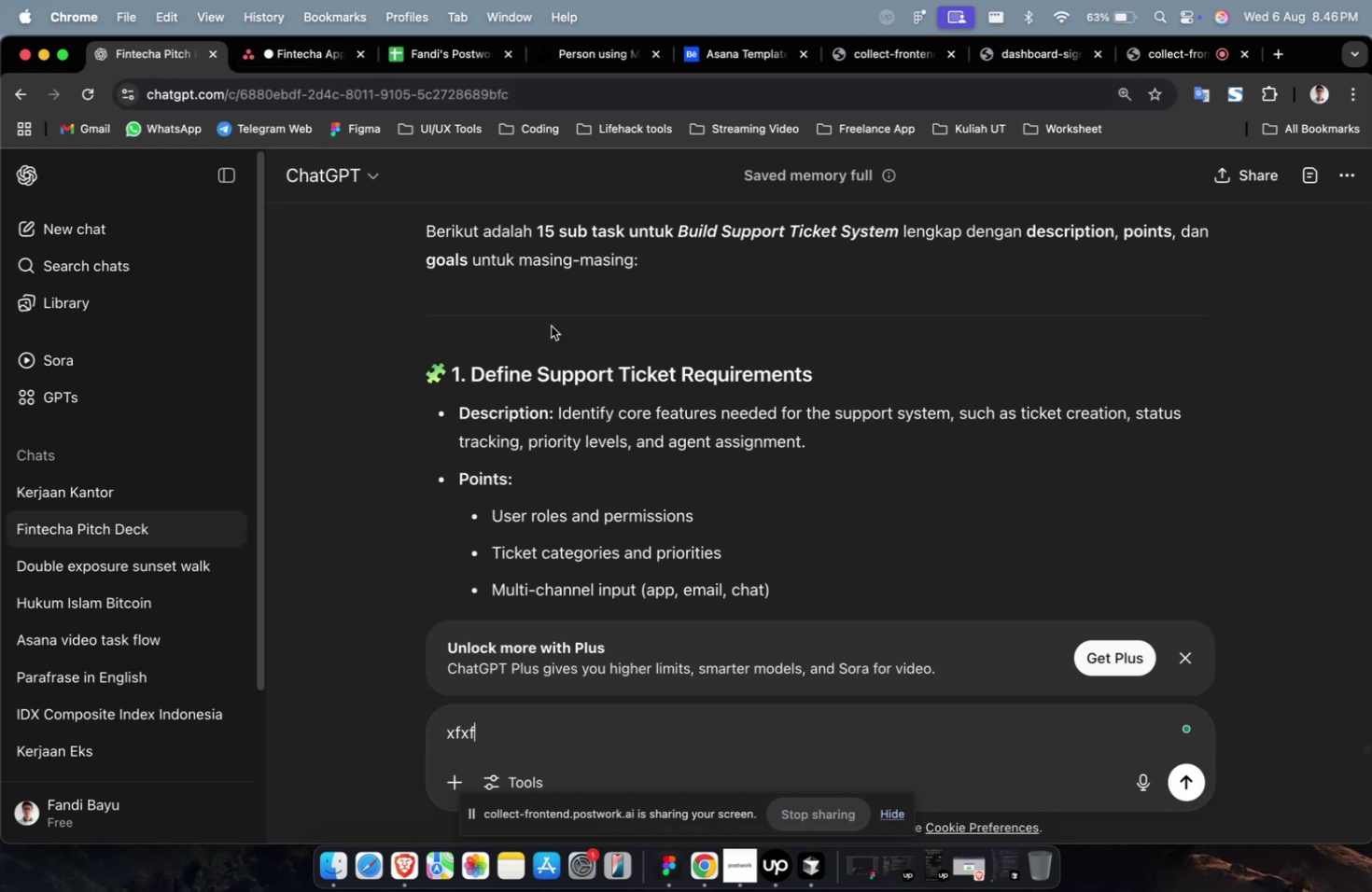 
left_click([679, 467])
 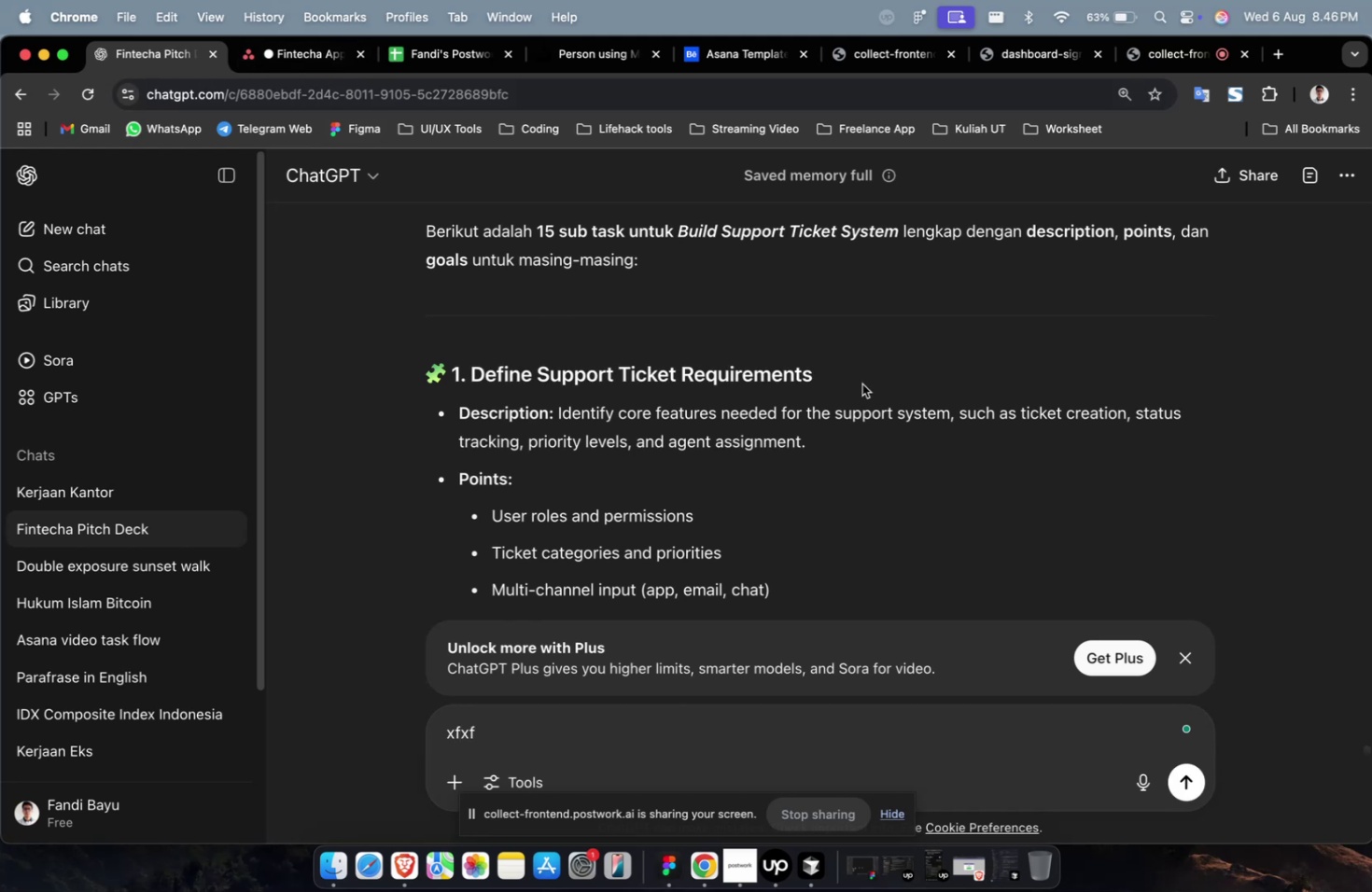 
left_click_drag(start_coordinate=[848, 377], to_coordinate=[469, 370])
 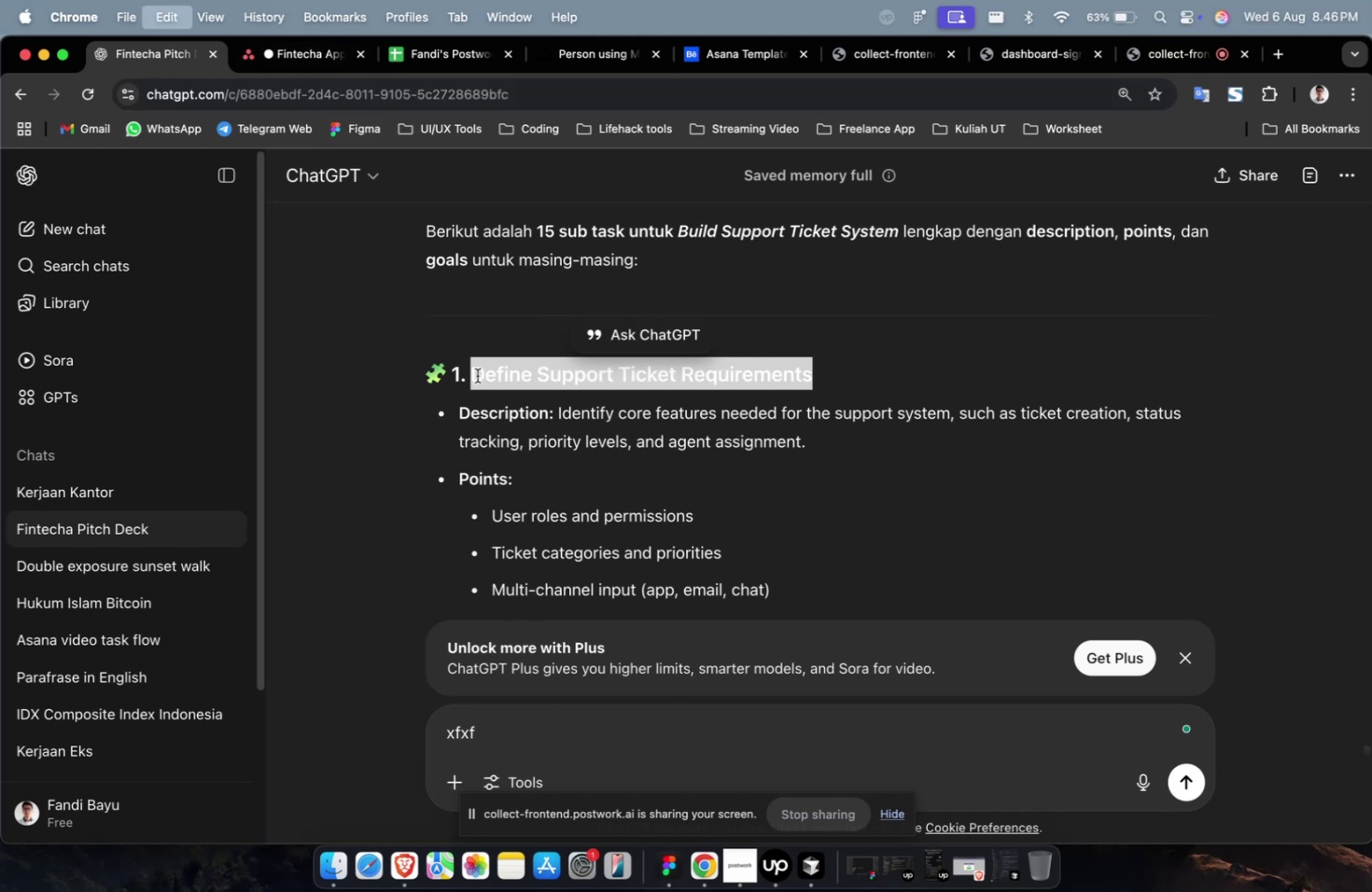 
key(Meta+C)
 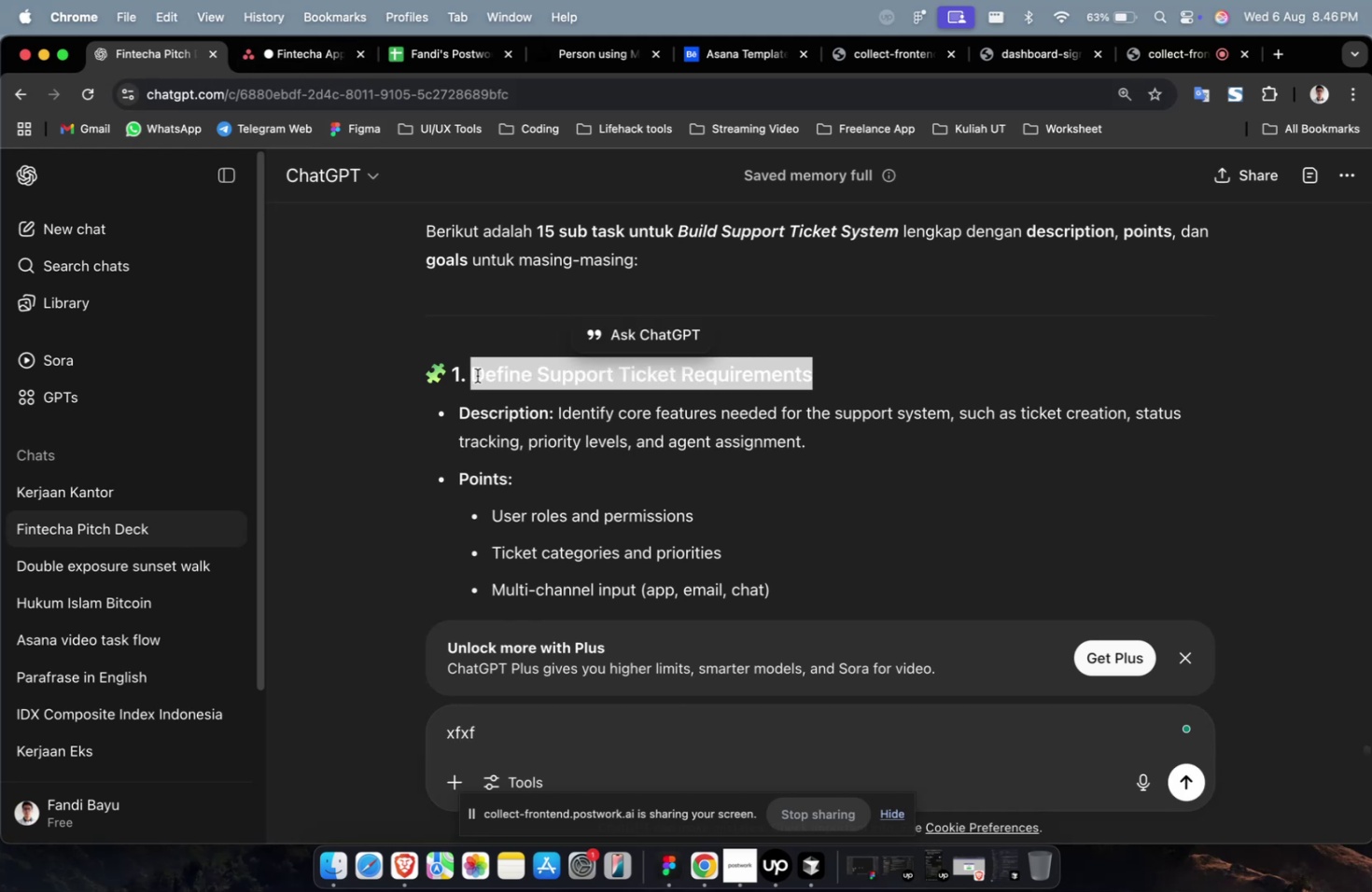 
key(Meta+C)
 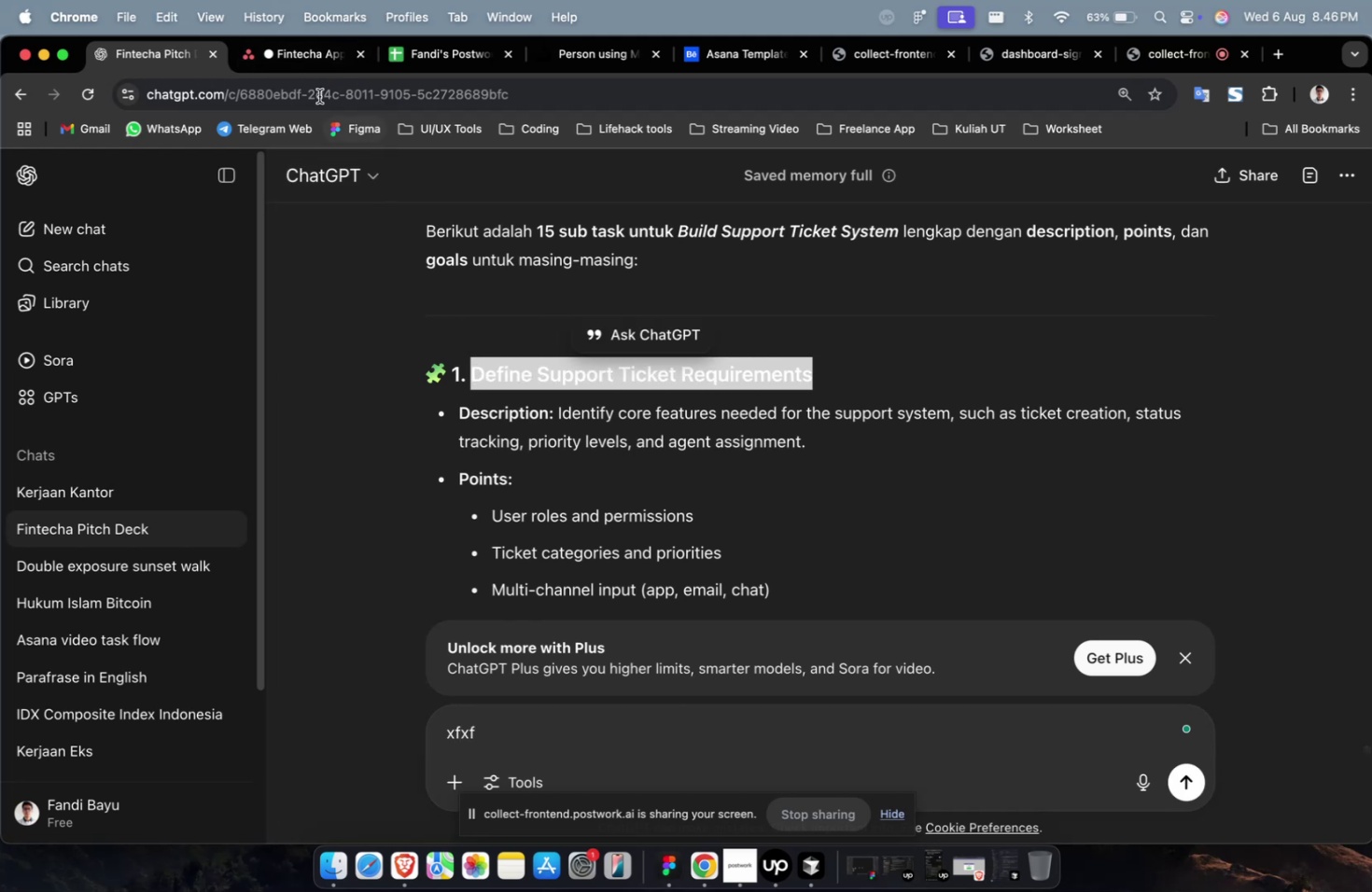 
left_click([299, 62])
 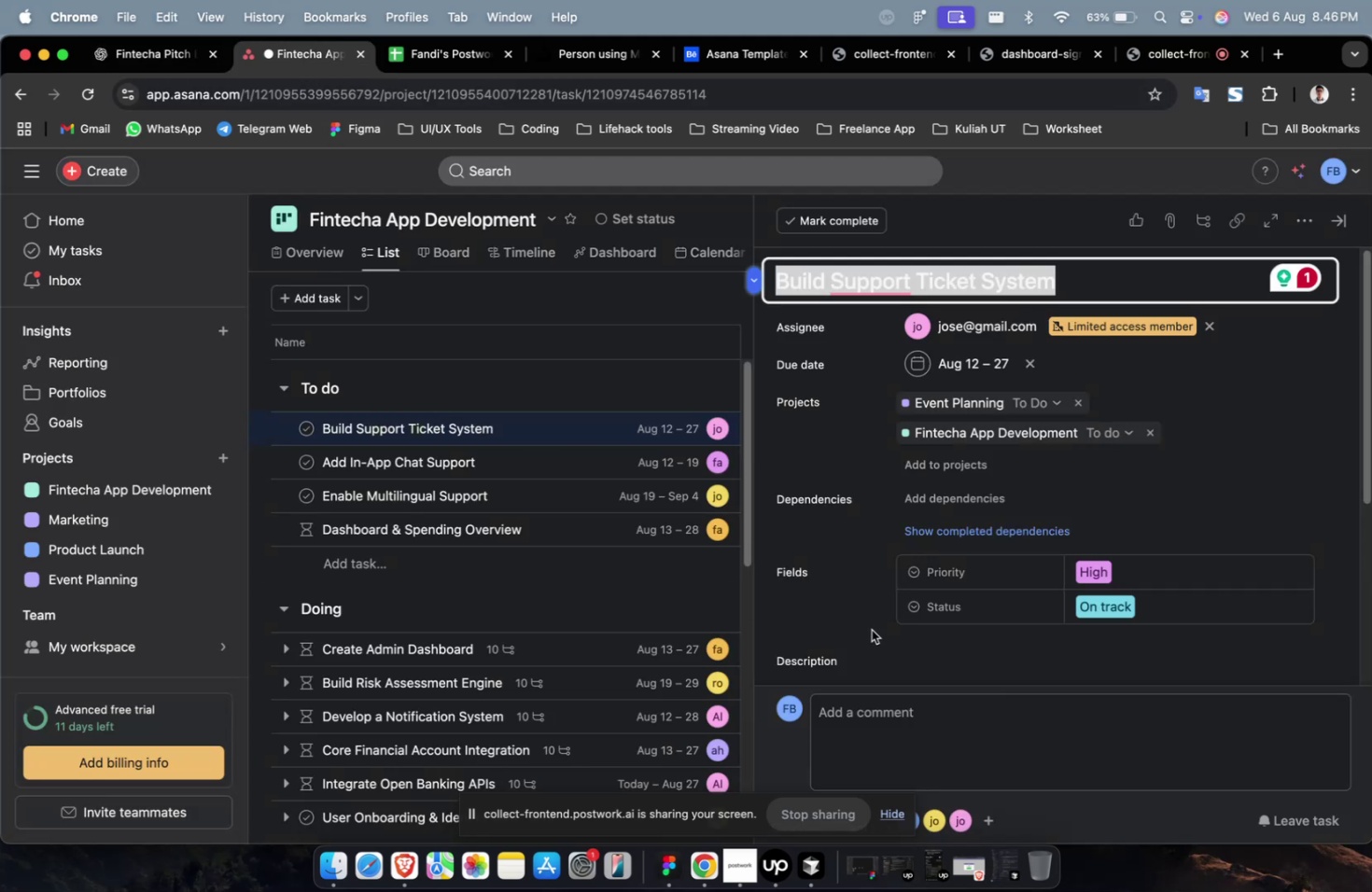 
scroll: coordinate [1036, 566], scroll_direction: down, amount: 13.0
 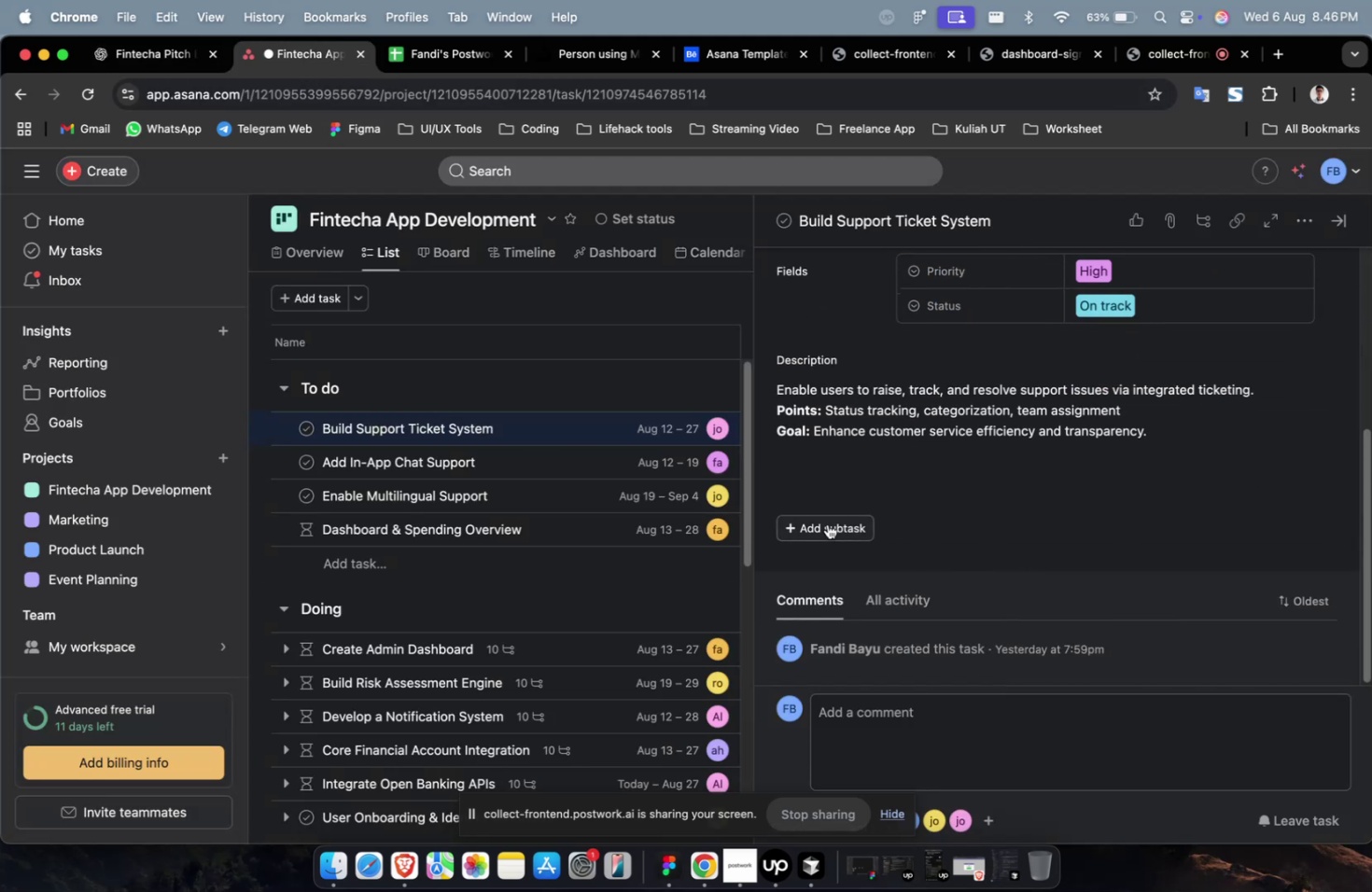 
left_click([826, 523])
 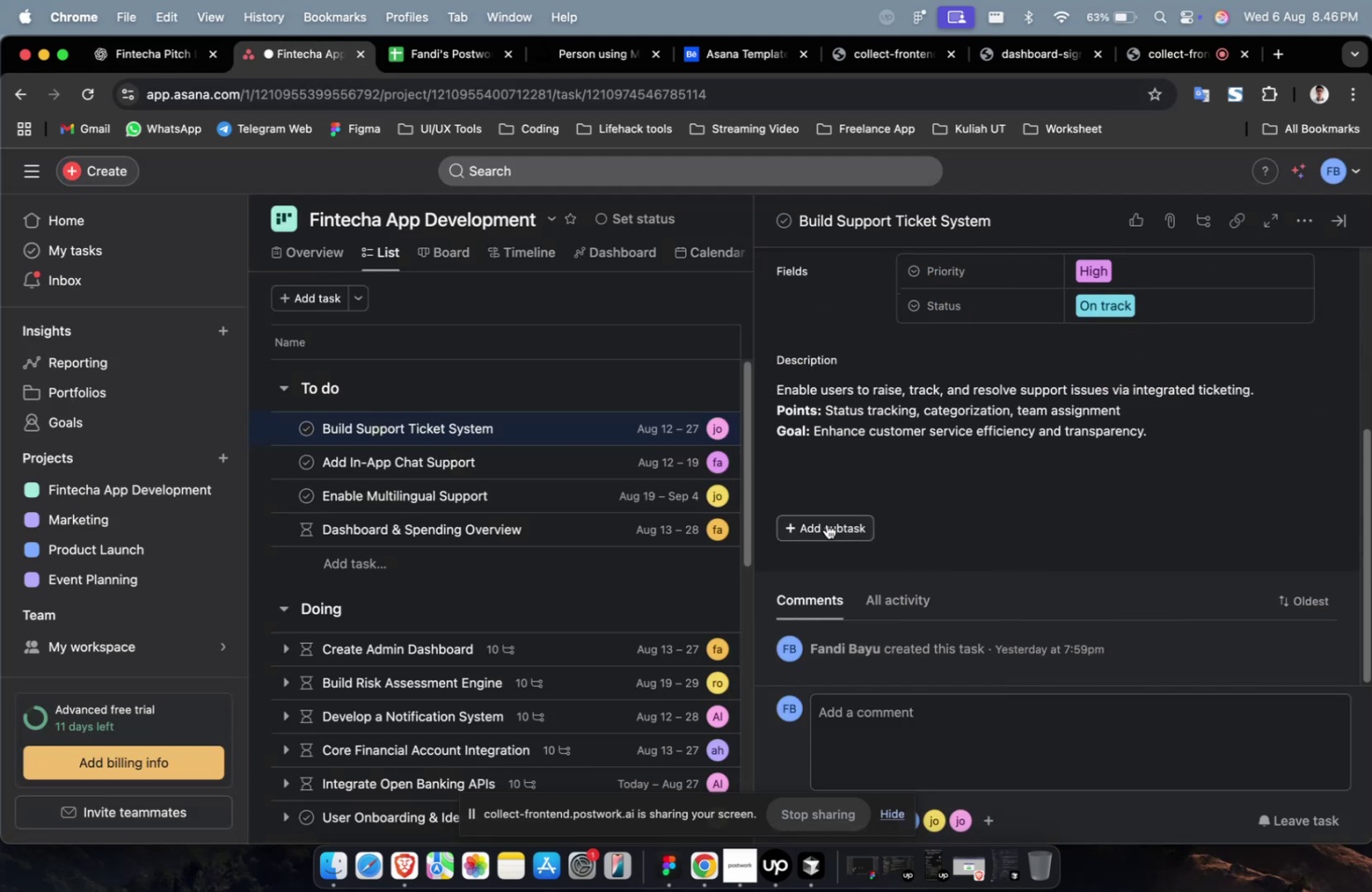 
key(Meta+V)
 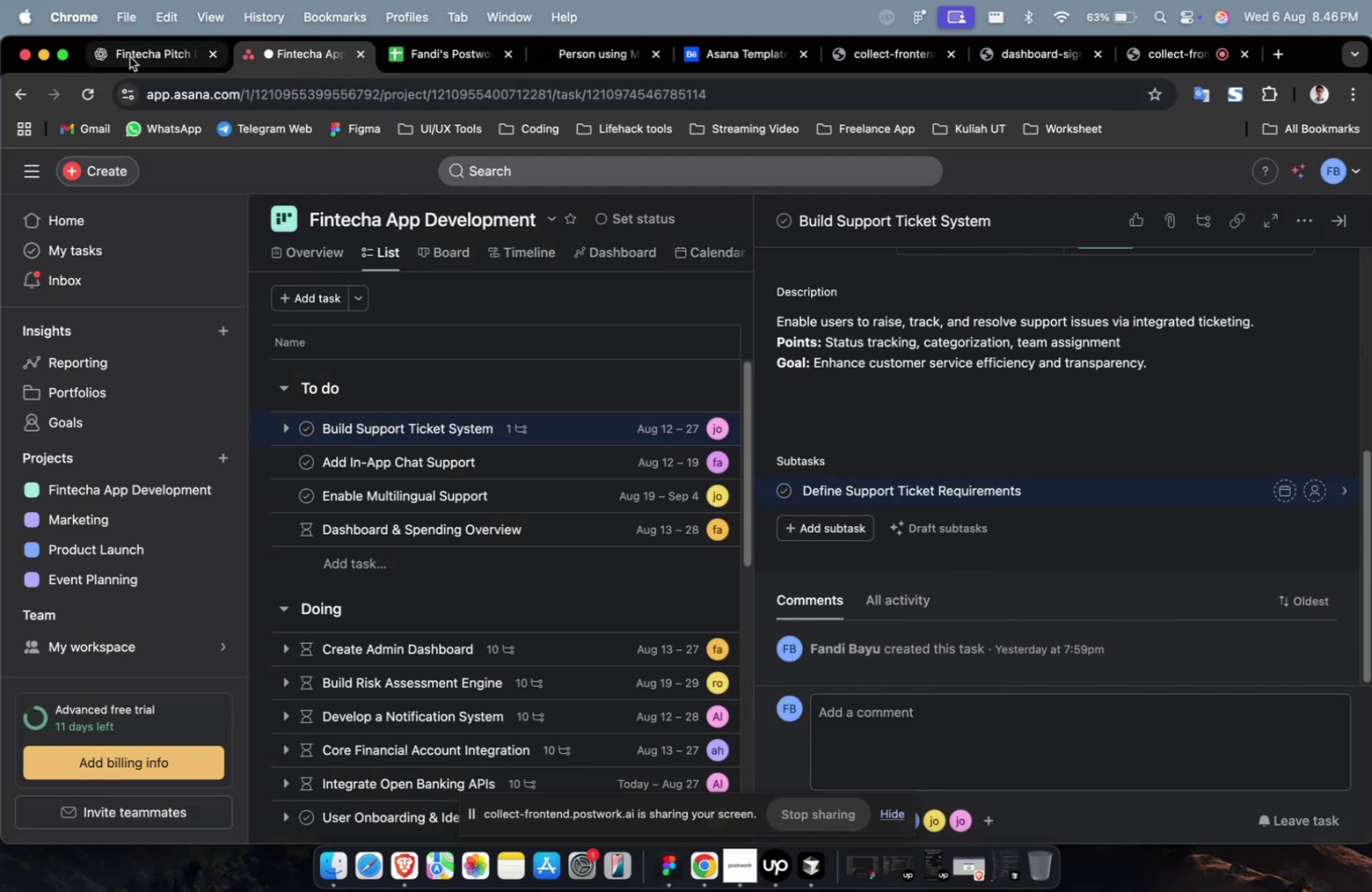 
left_click([136, 62])
 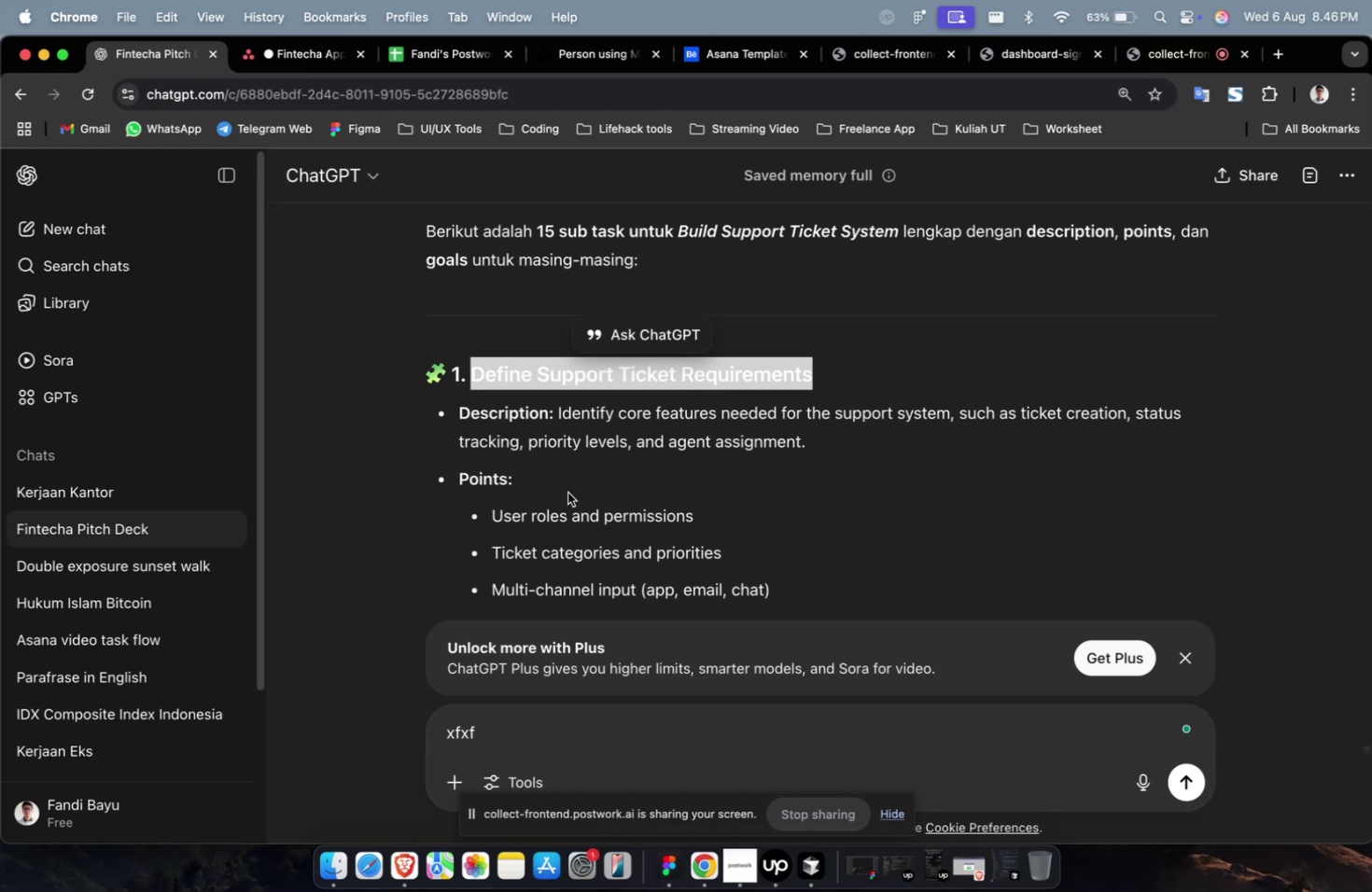 
scroll: coordinate [580, 521], scroll_direction: down, amount: 13.0
 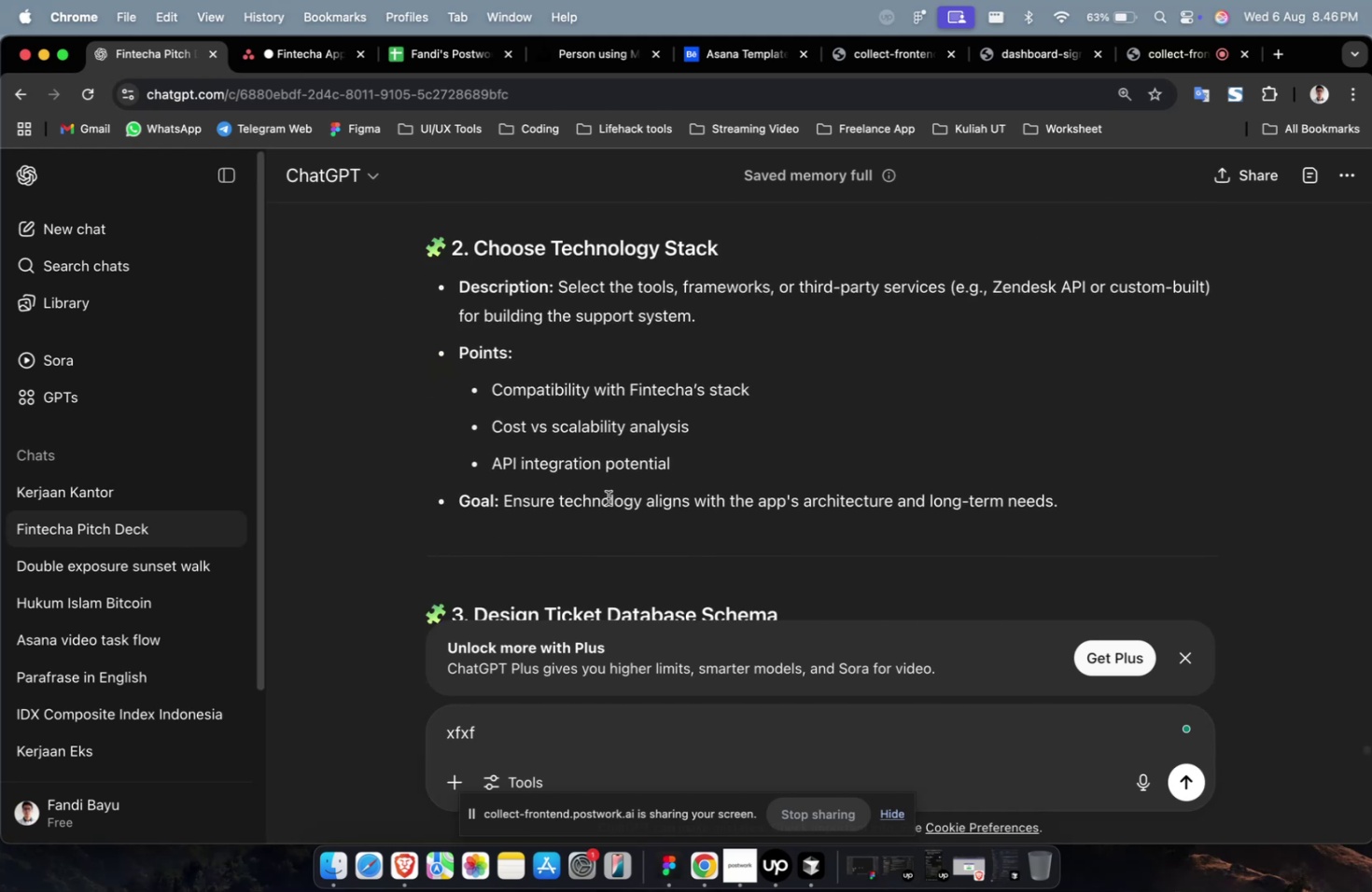 
scroll: coordinate [695, 397], scroll_direction: up, amount: 2.0
 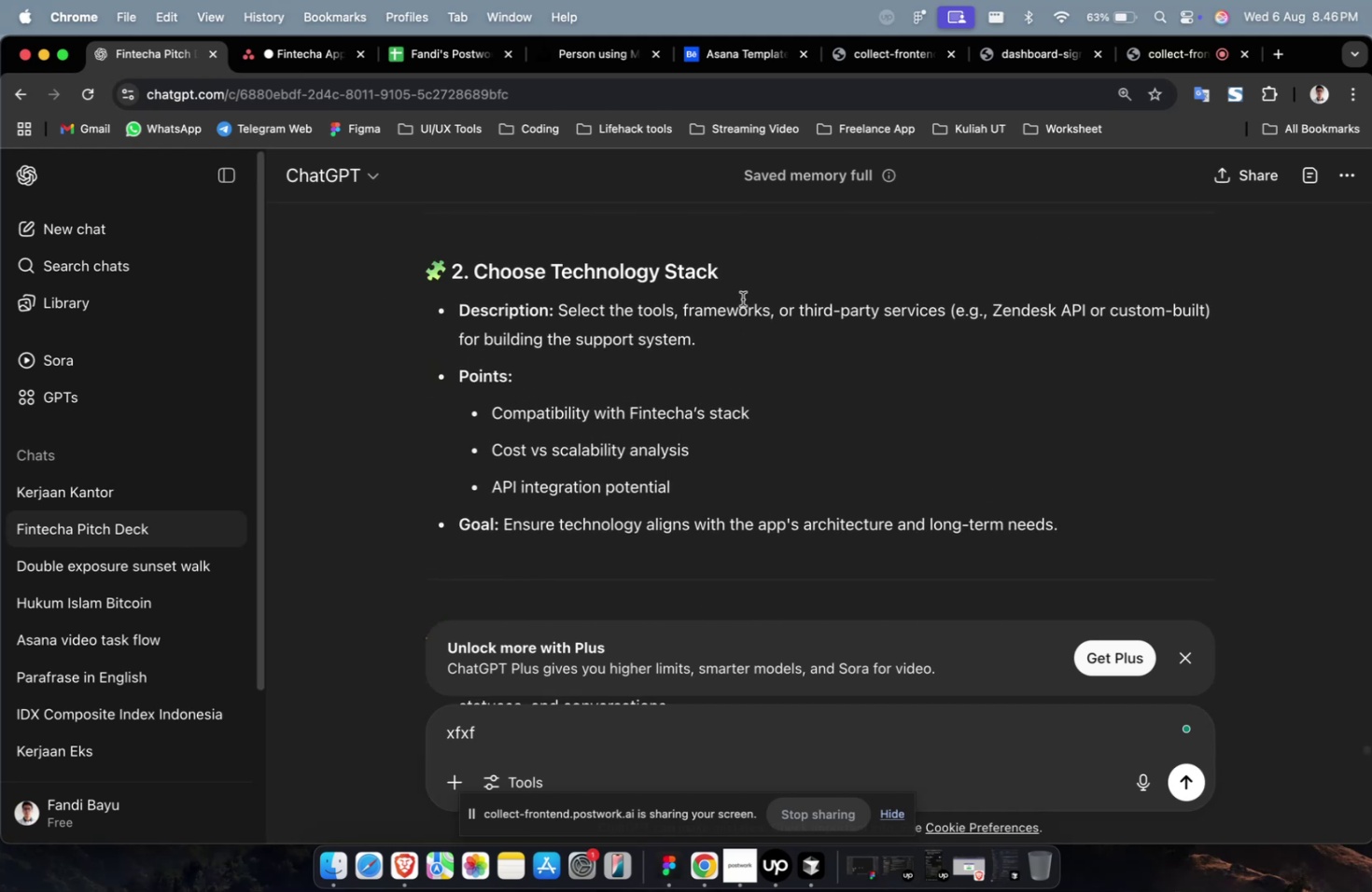 
left_click_drag(start_coordinate=[734, 277], to_coordinate=[469, 268])
 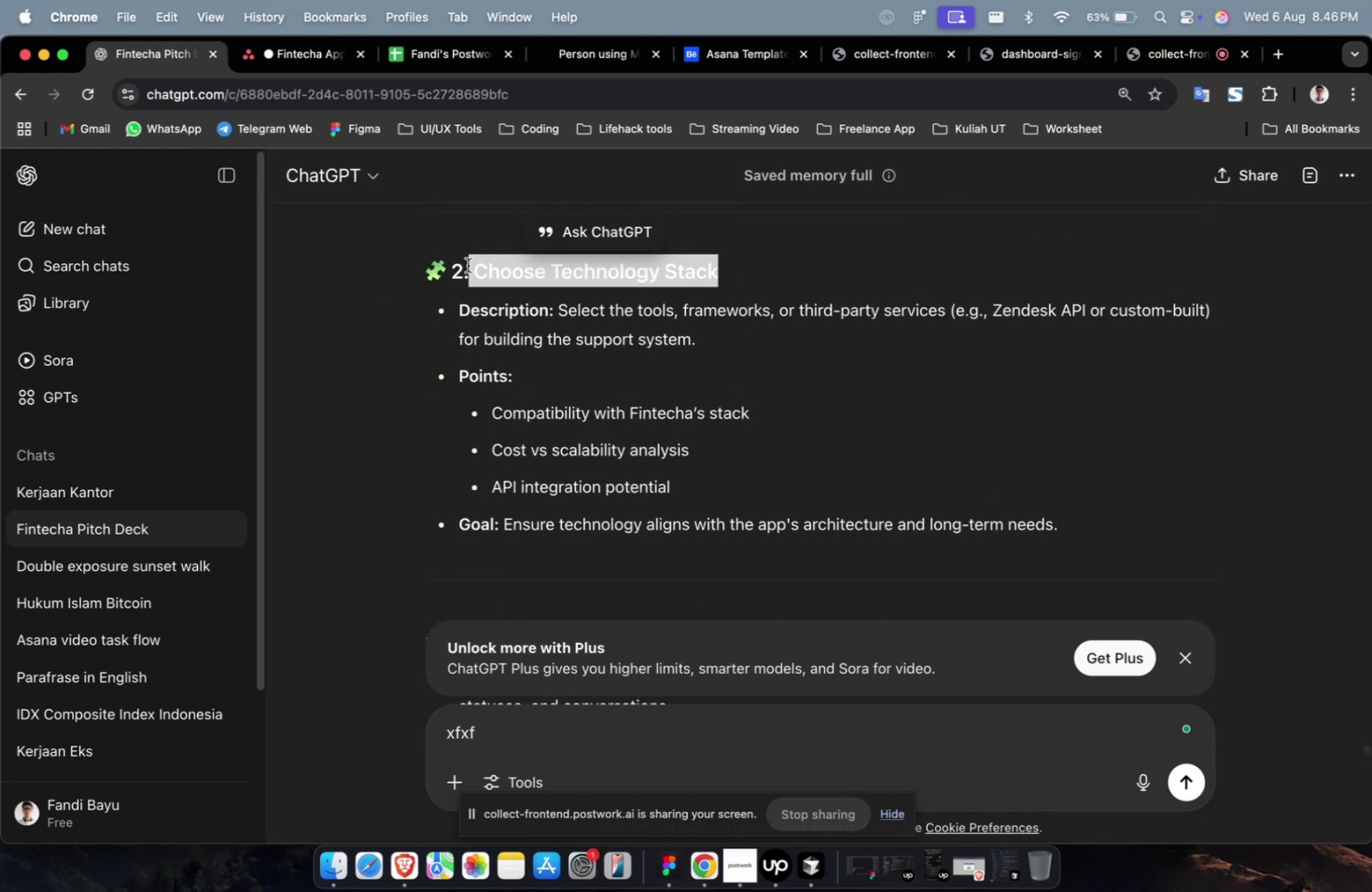 
key(Meta+C)
 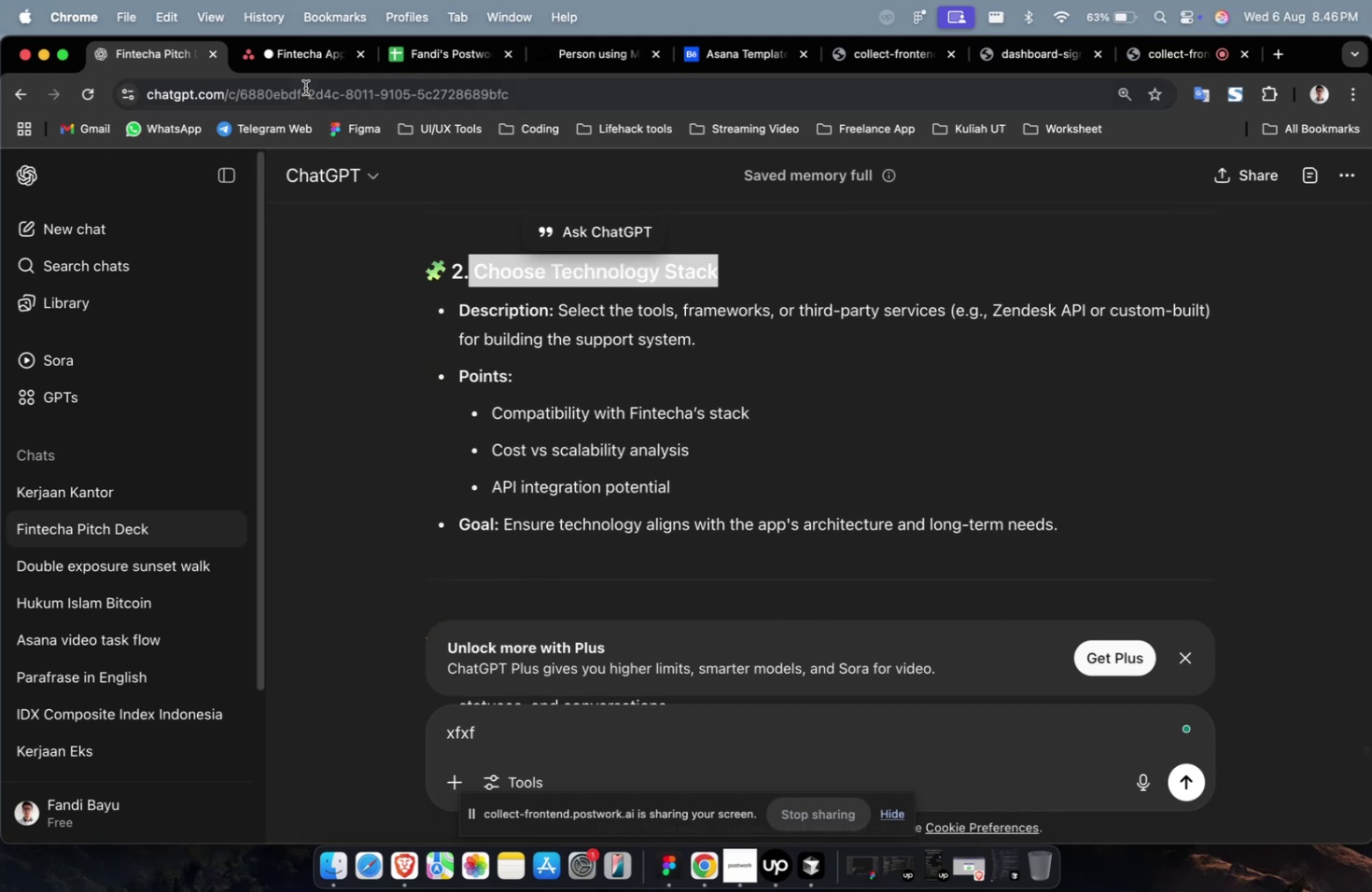 
left_click([312, 70])
 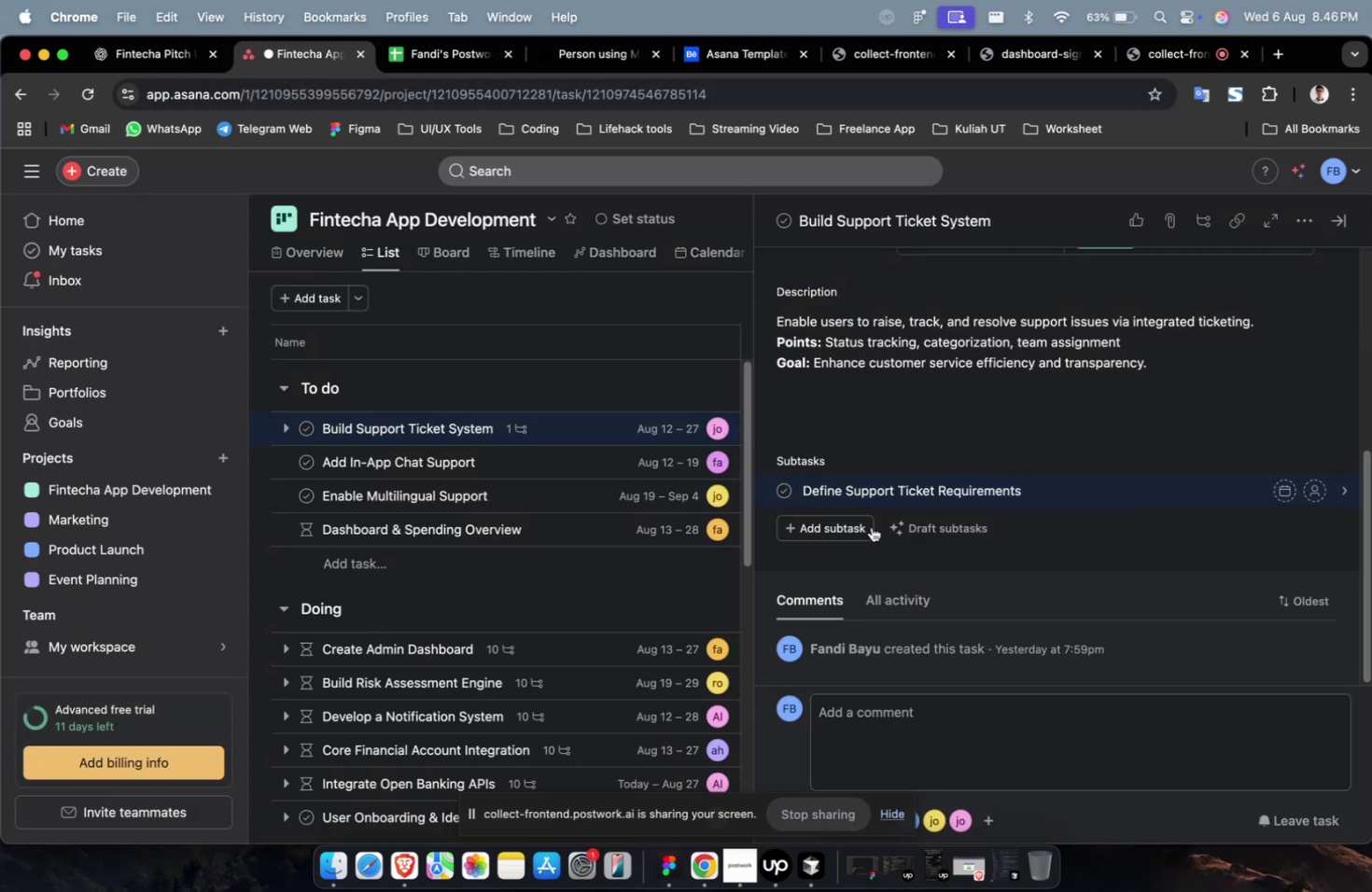 
key(Meta+V)
 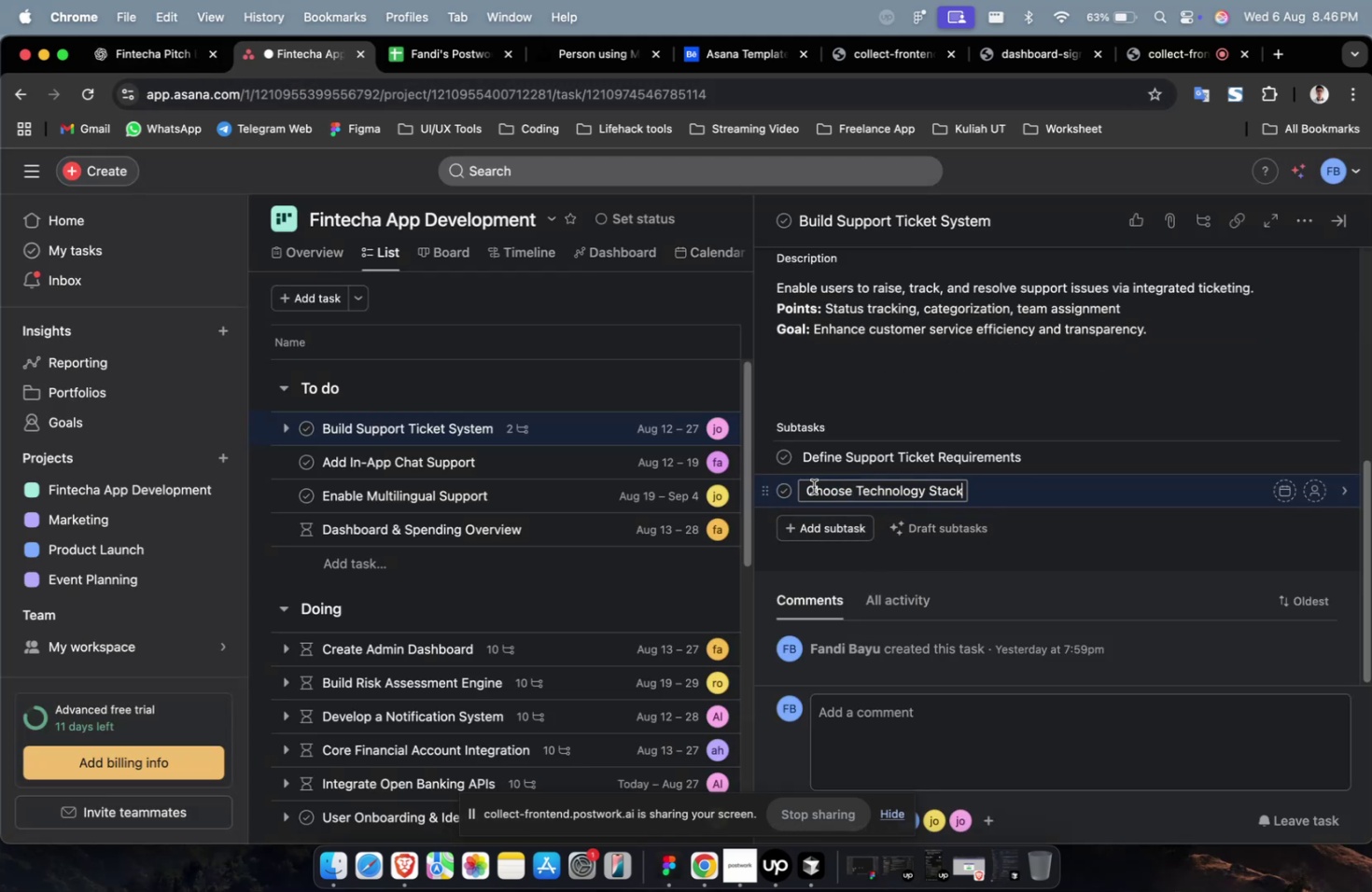 
left_click([808, 490])
 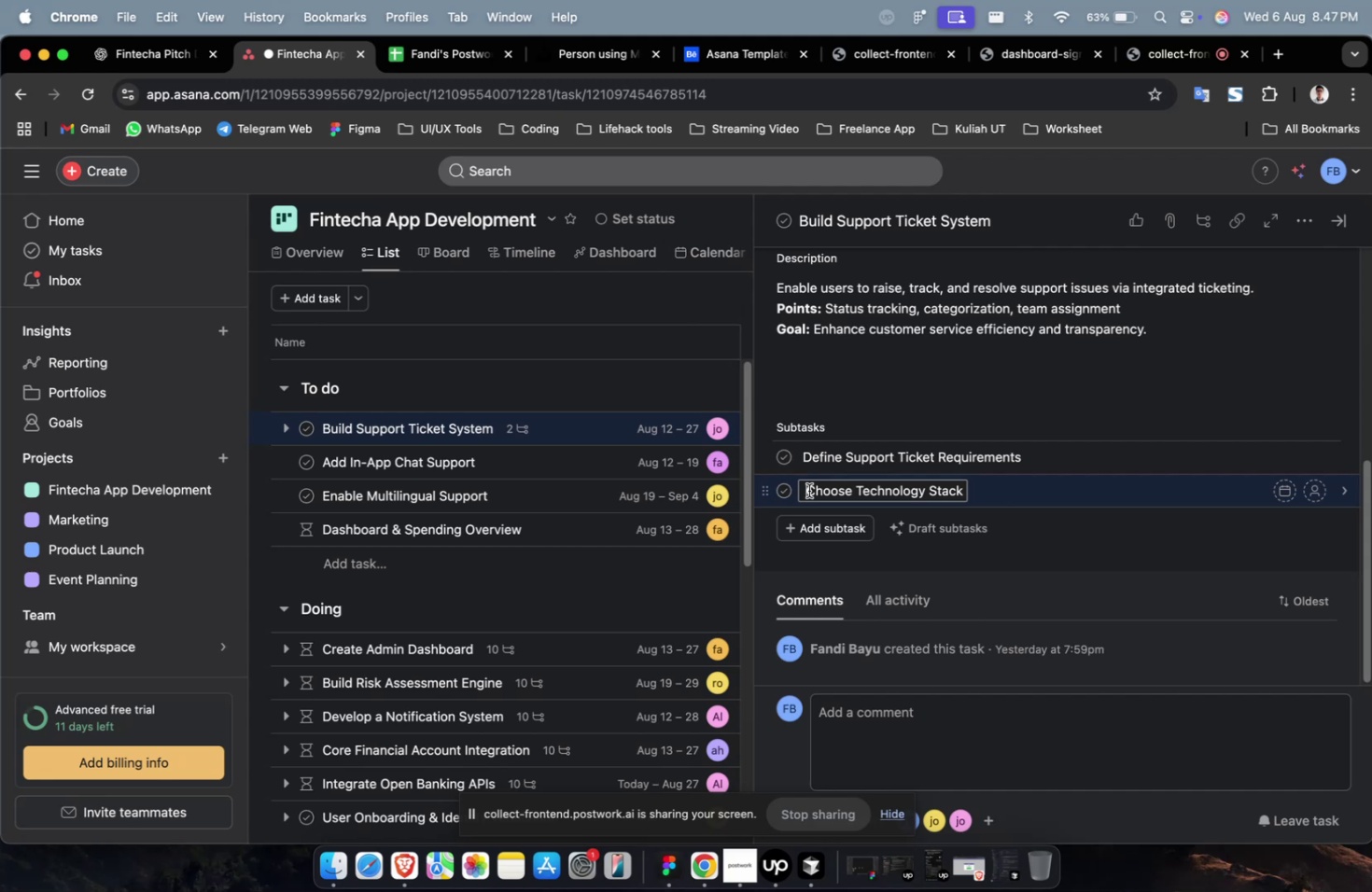 
wait(8.07)
 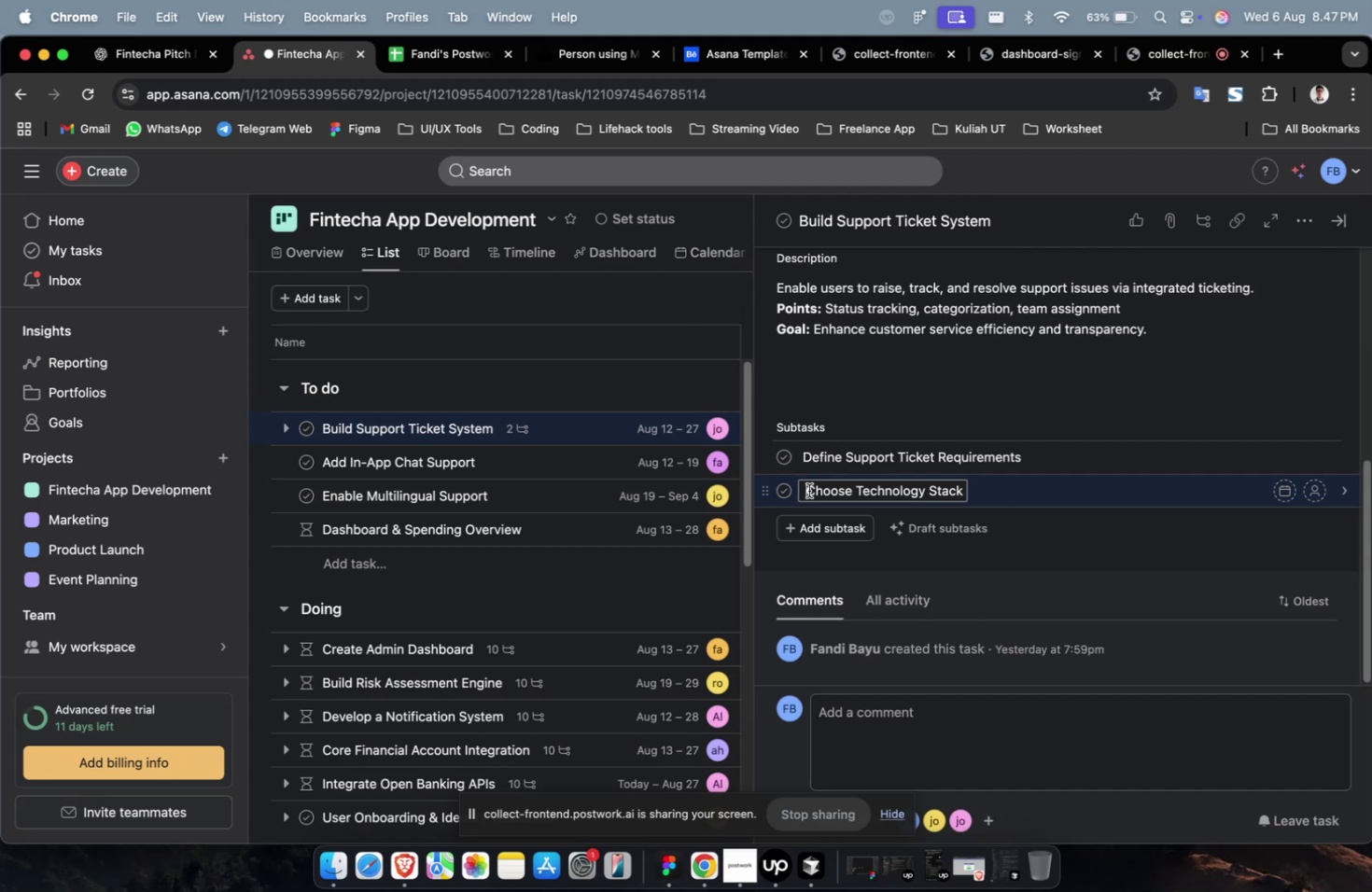 
key(Backspace)
 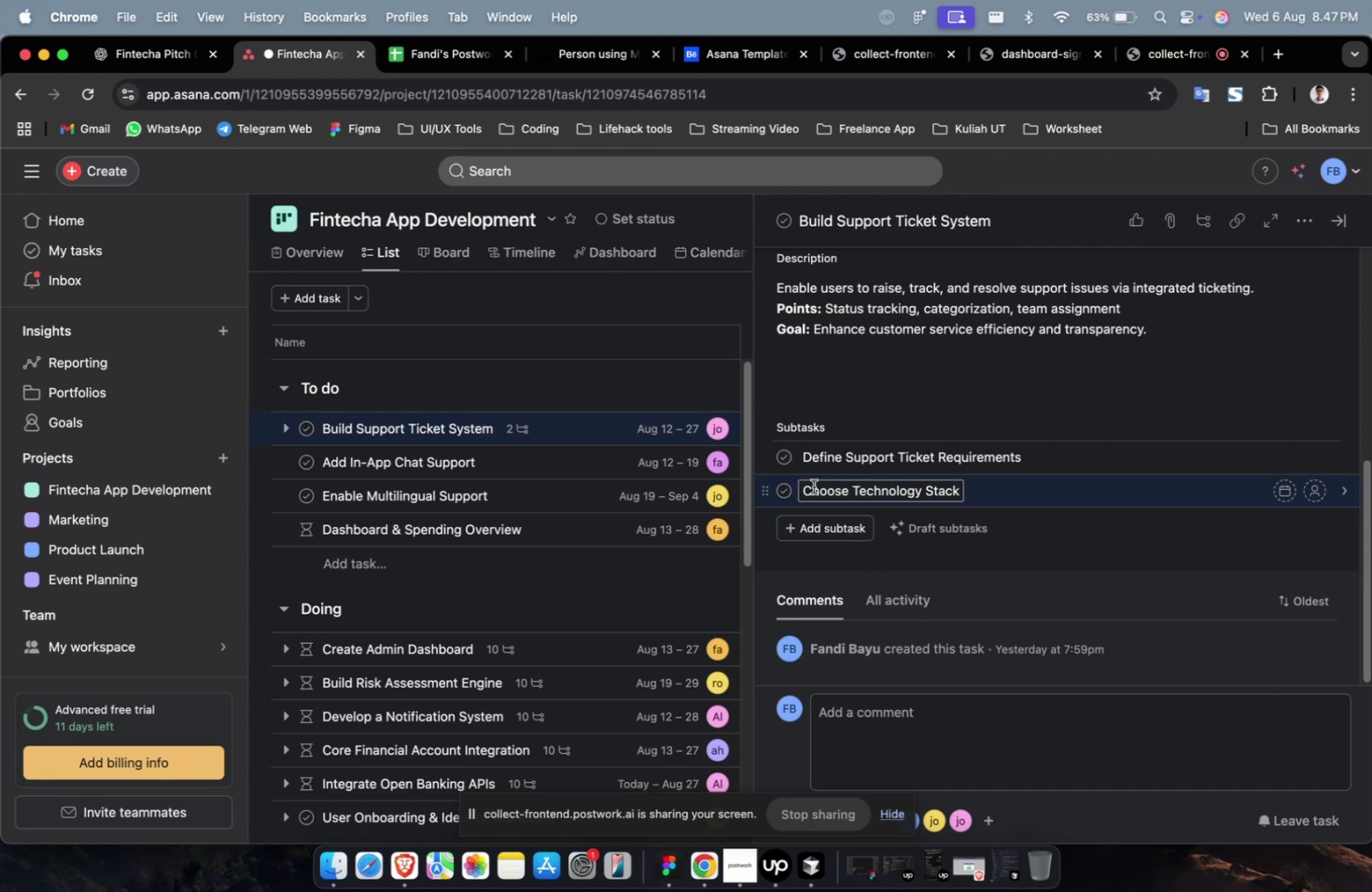 
left_click([805, 461])
 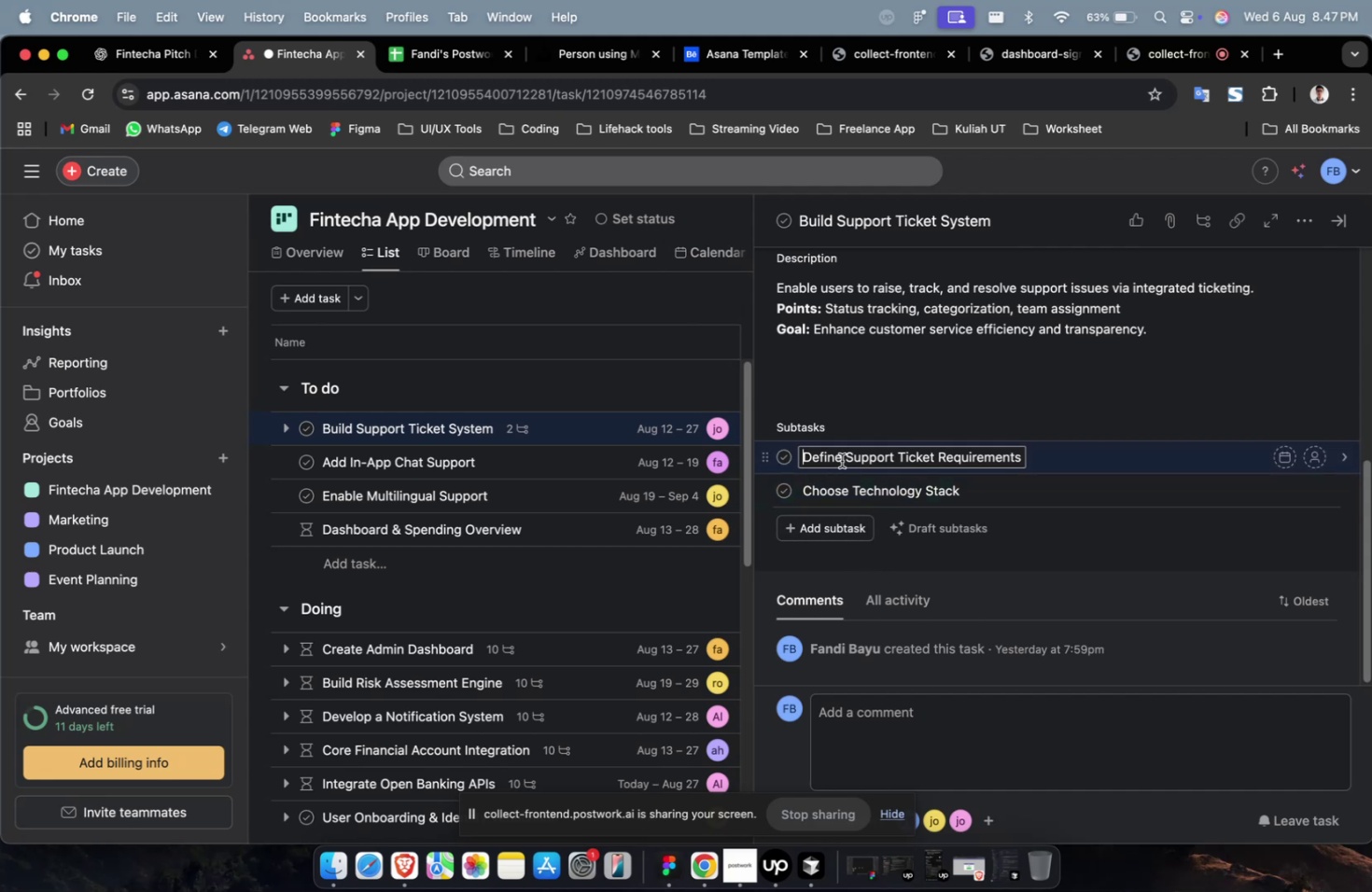 
key(Backspace)
 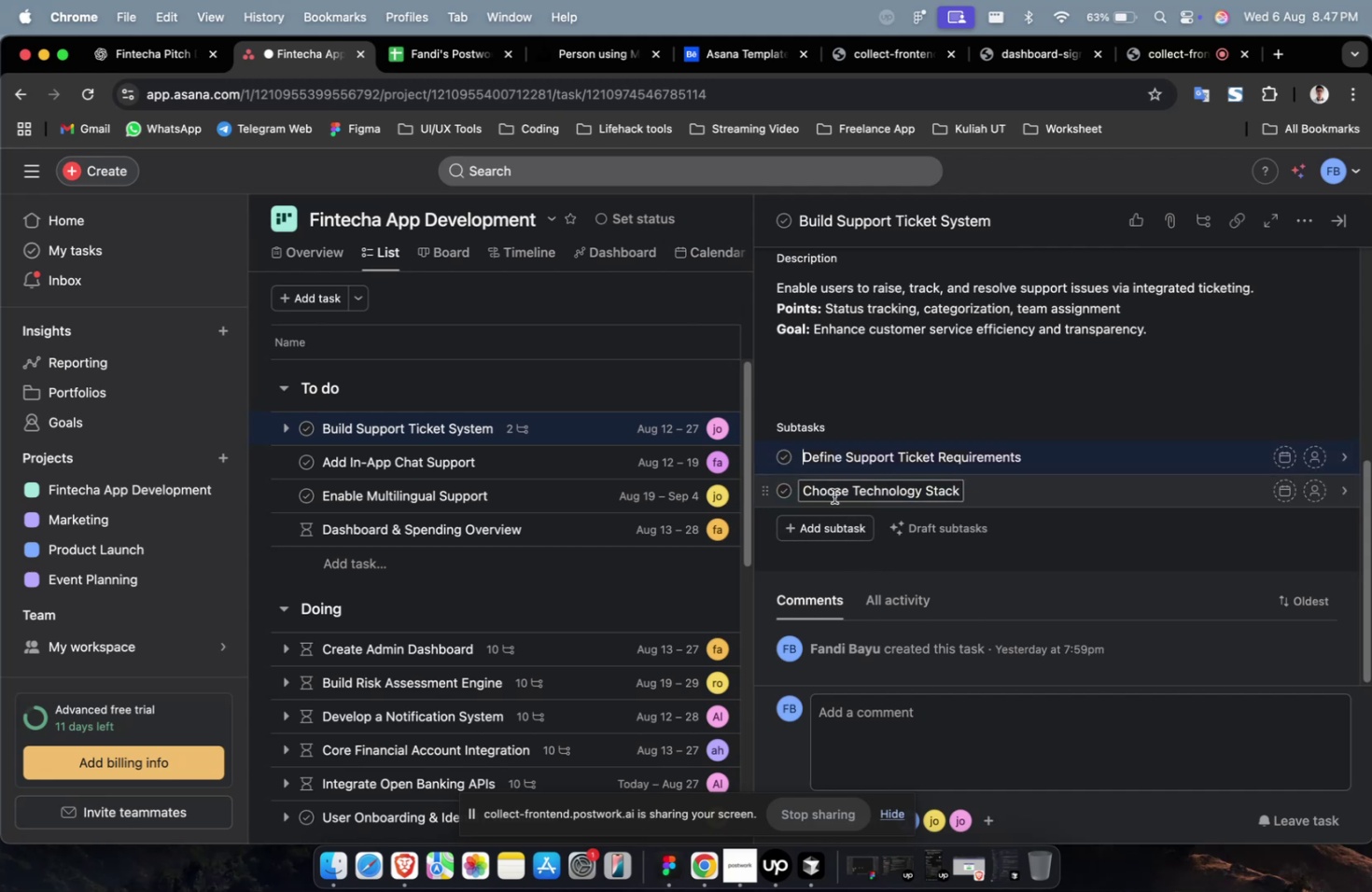 
left_click([822, 534])
 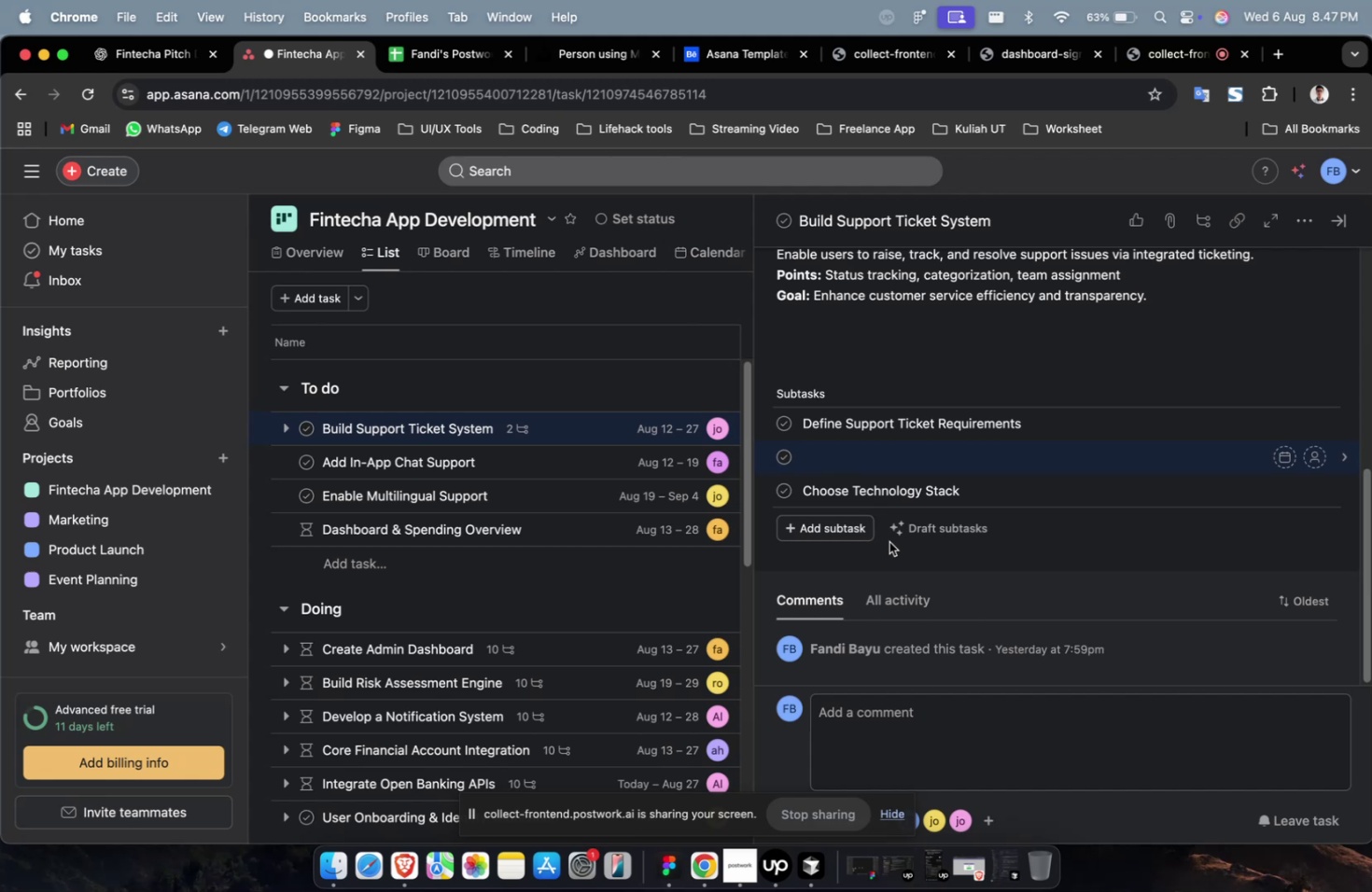 
left_click([954, 558])
 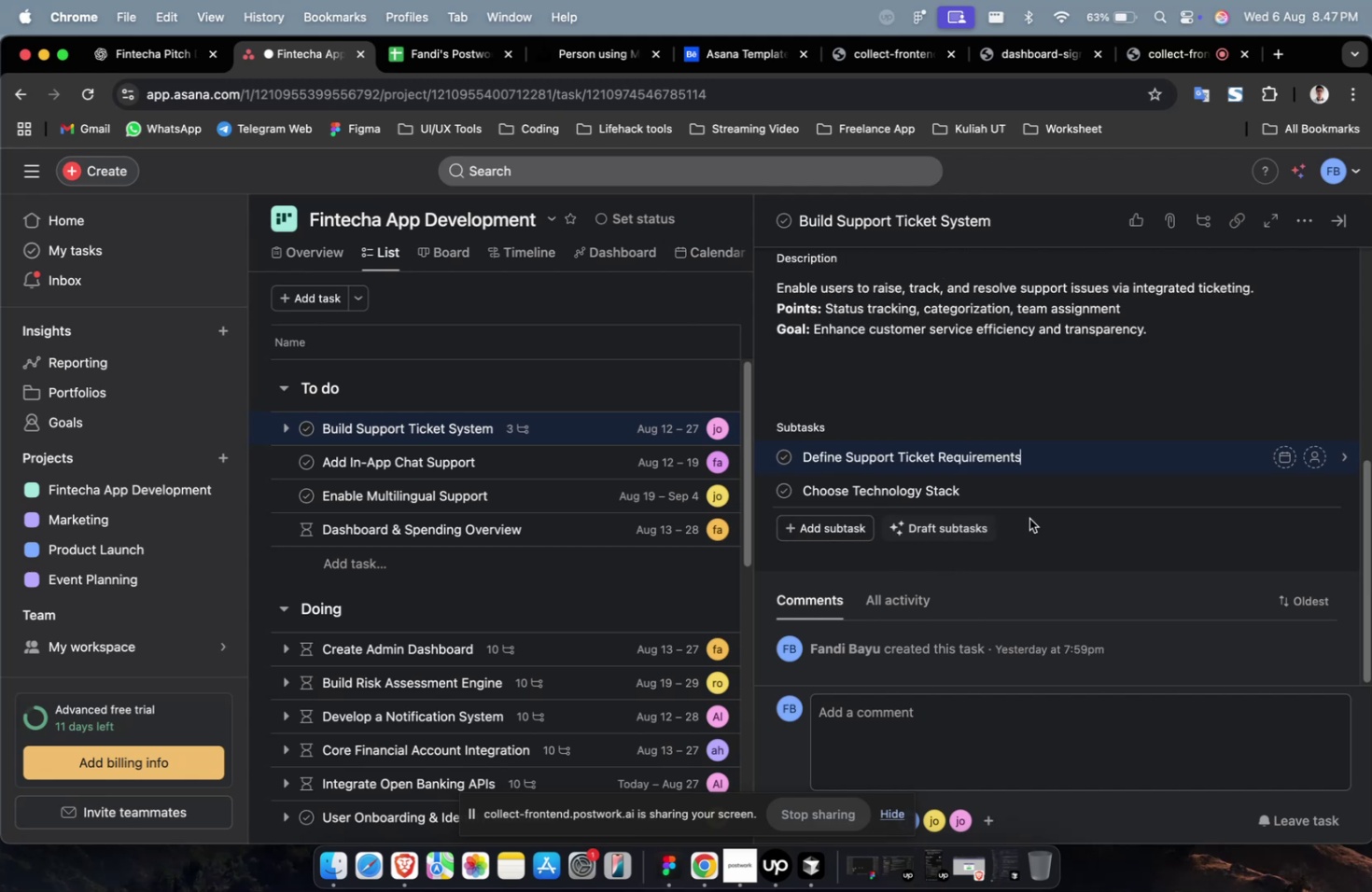 
double_click([1043, 518])
 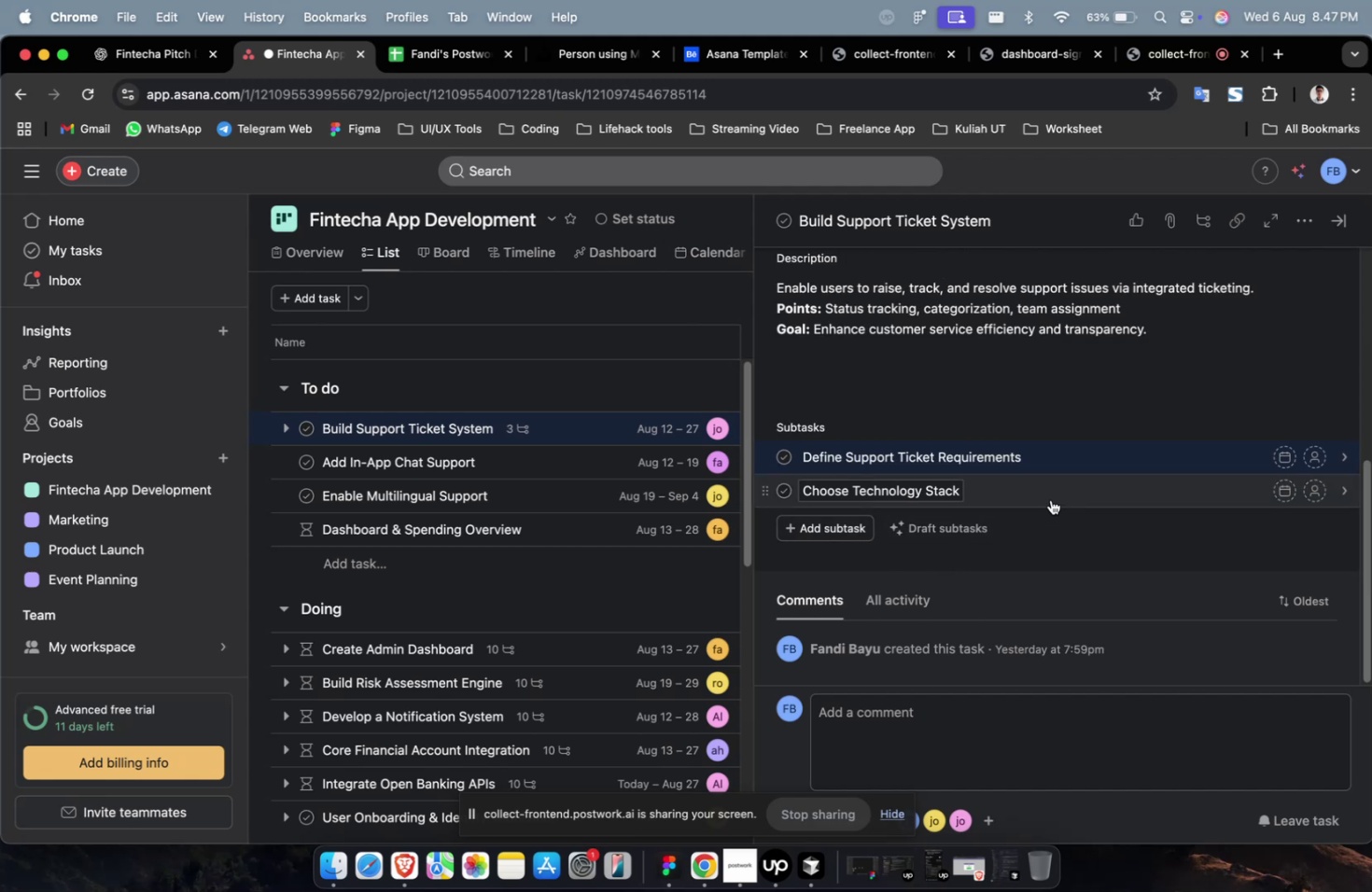 
triple_click([1050, 499])
 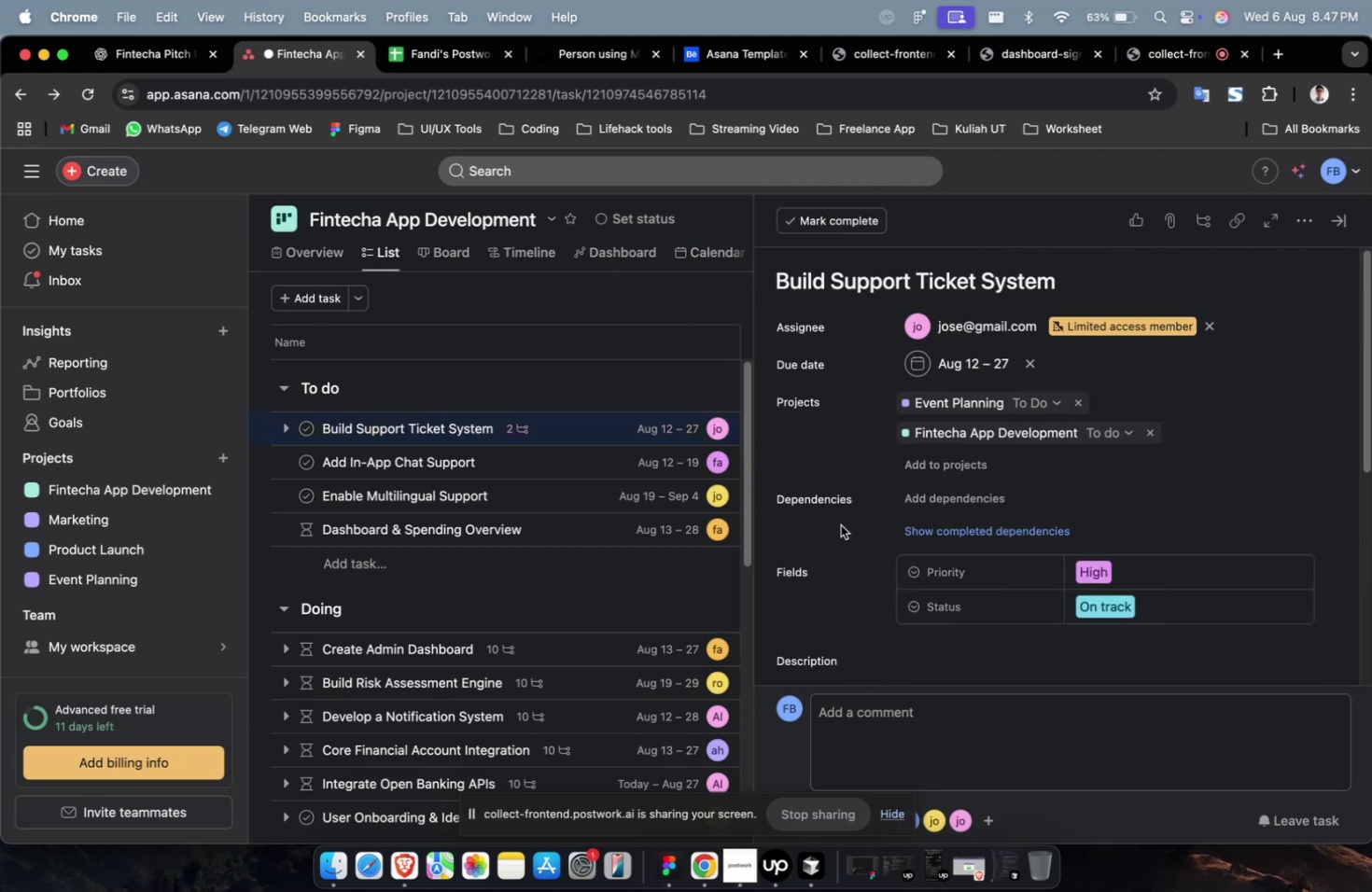 
scroll: coordinate [829, 484], scroll_direction: down, amount: 34.0
 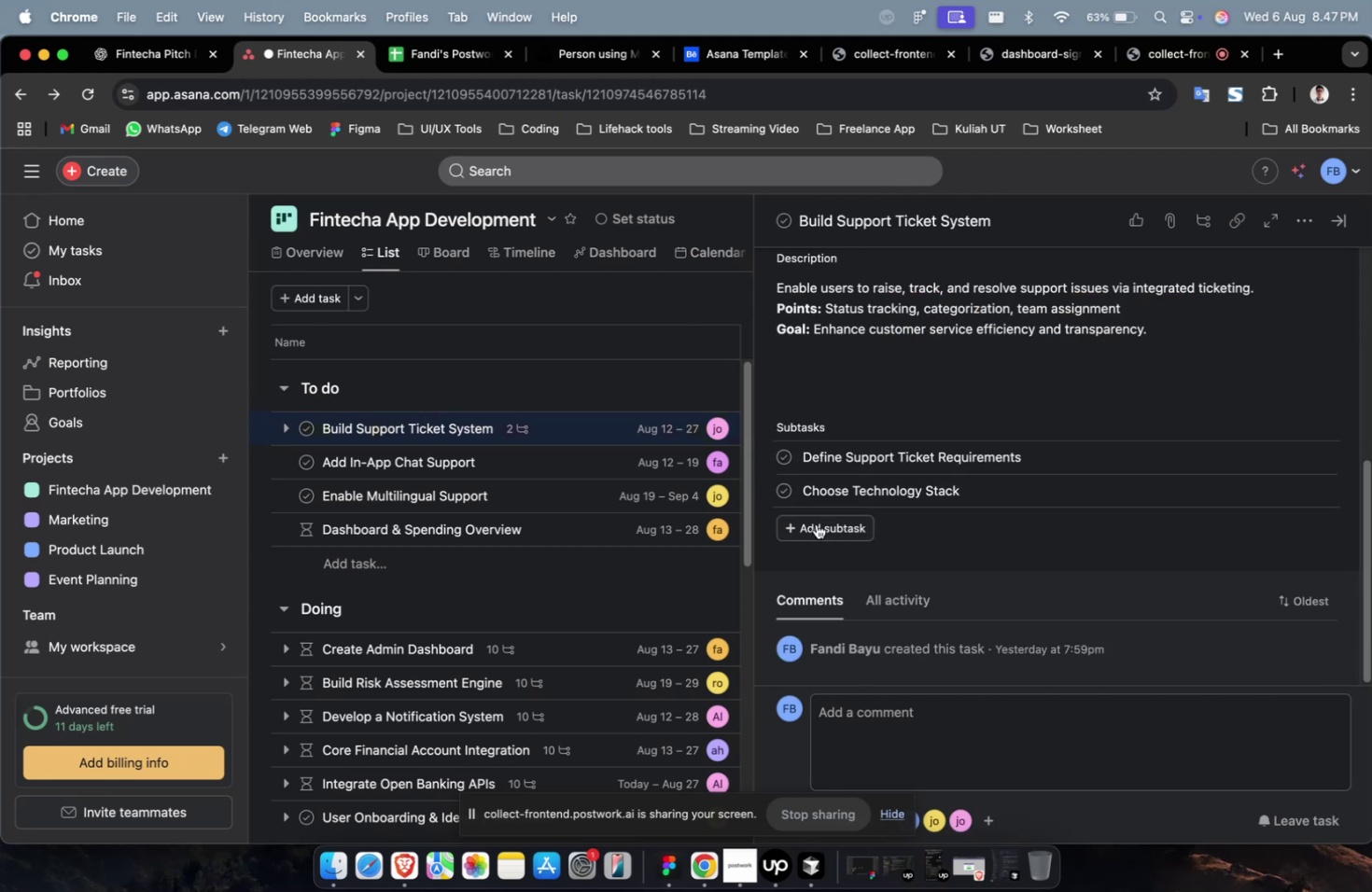 
left_click([816, 525])
 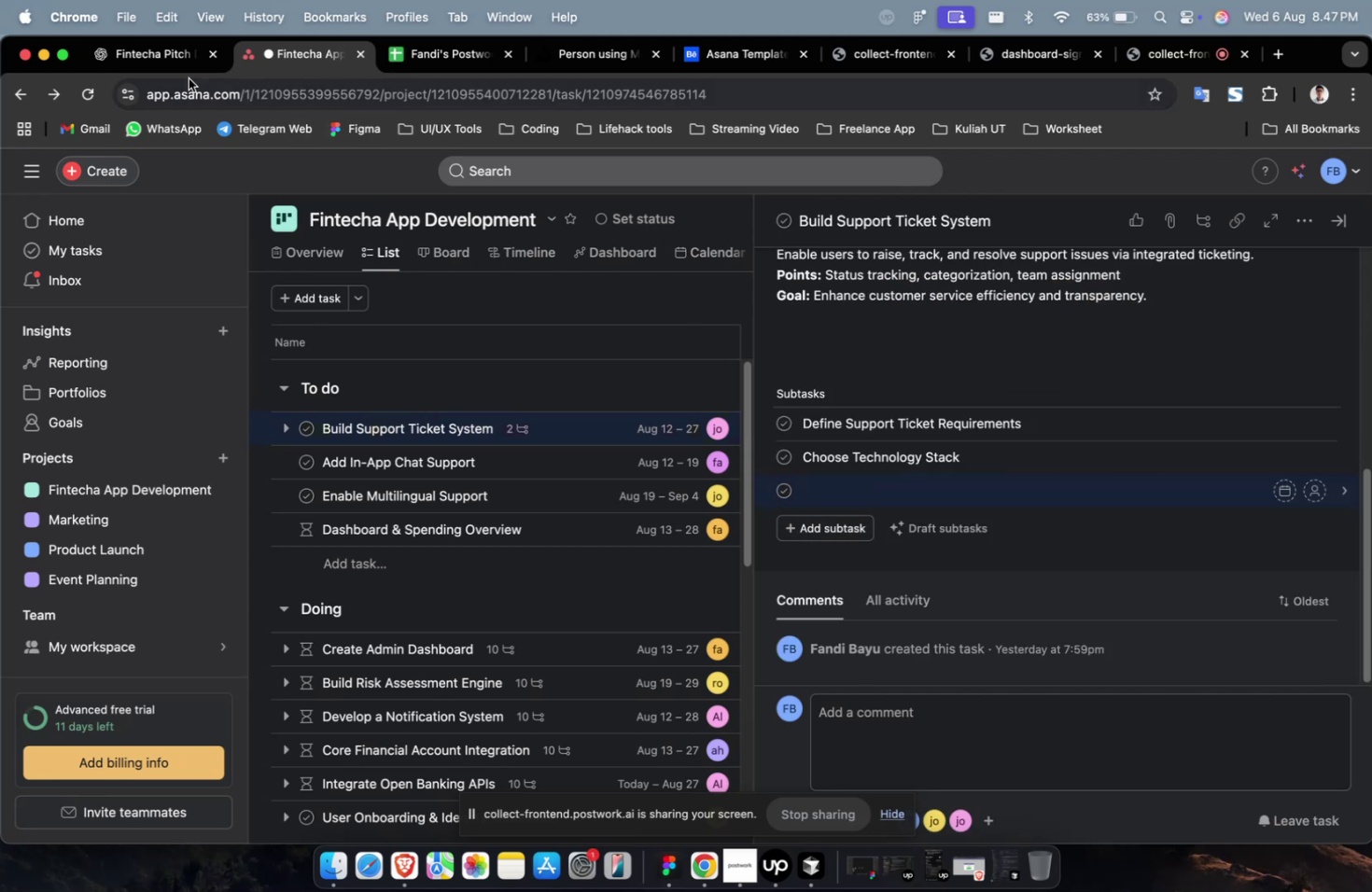 
left_click([159, 63])
 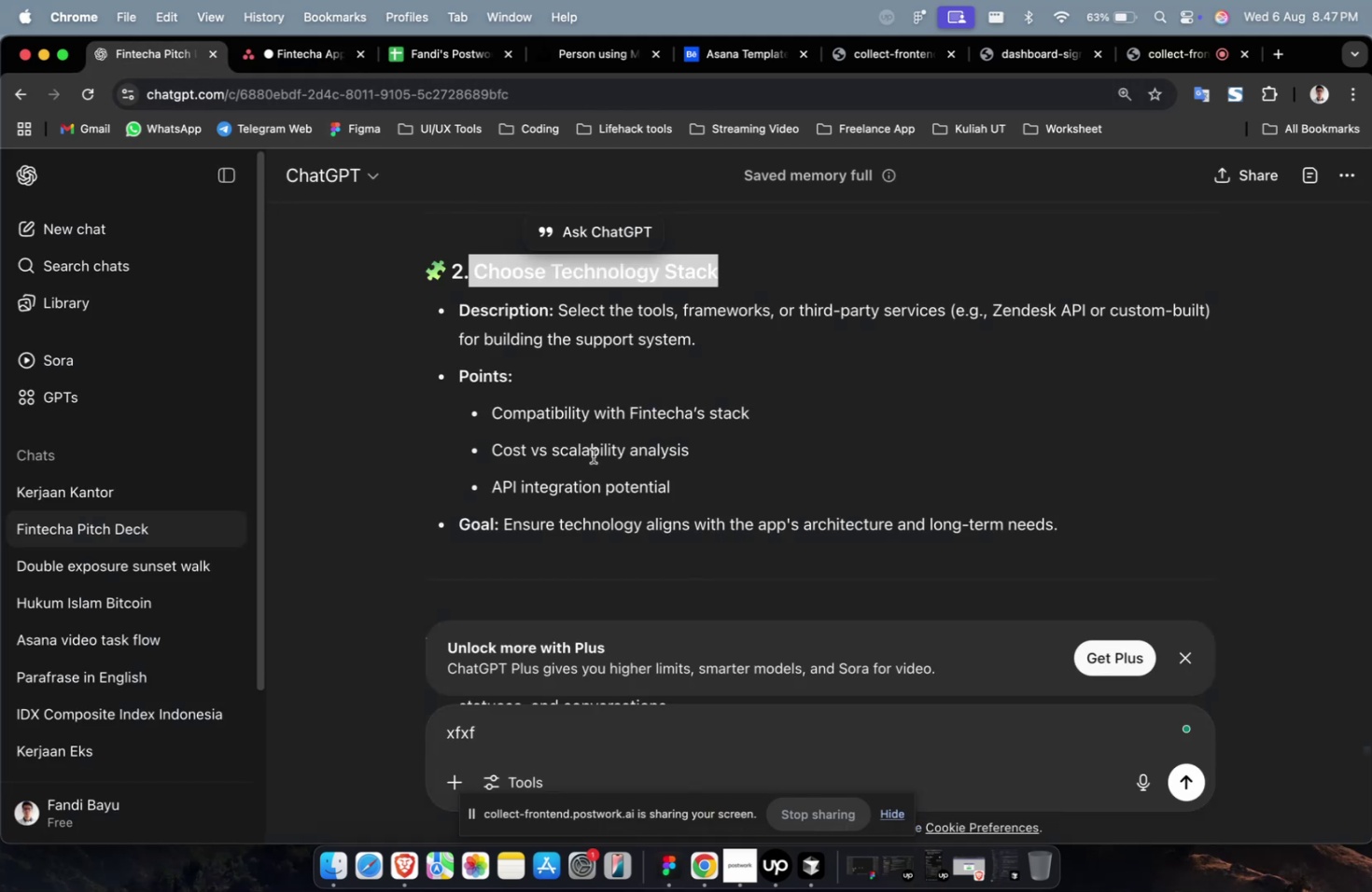 
scroll: coordinate [651, 409], scroll_direction: down, amount: 4.0
 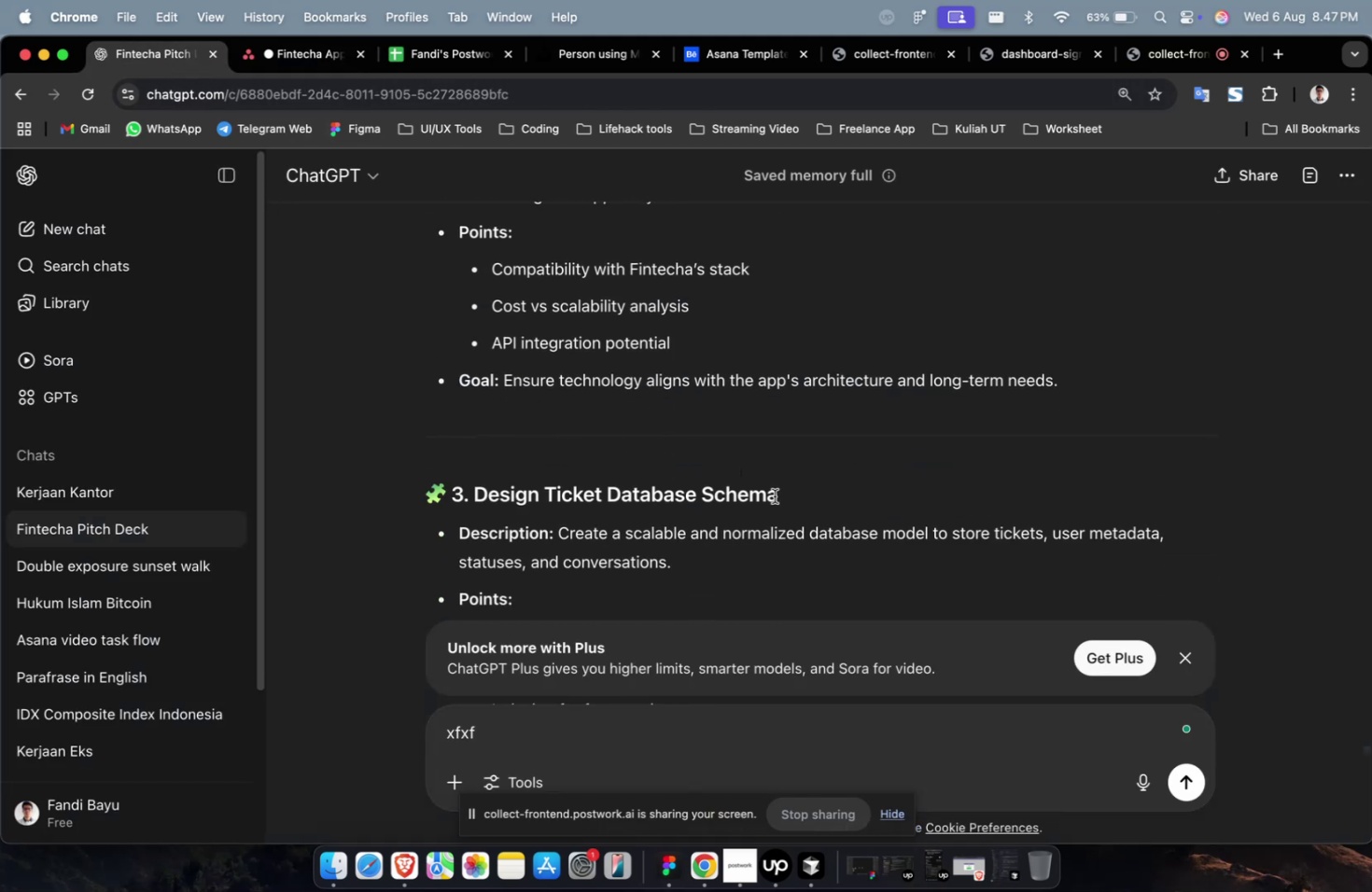 
left_click_drag(start_coordinate=[786, 497], to_coordinate=[478, 490])
 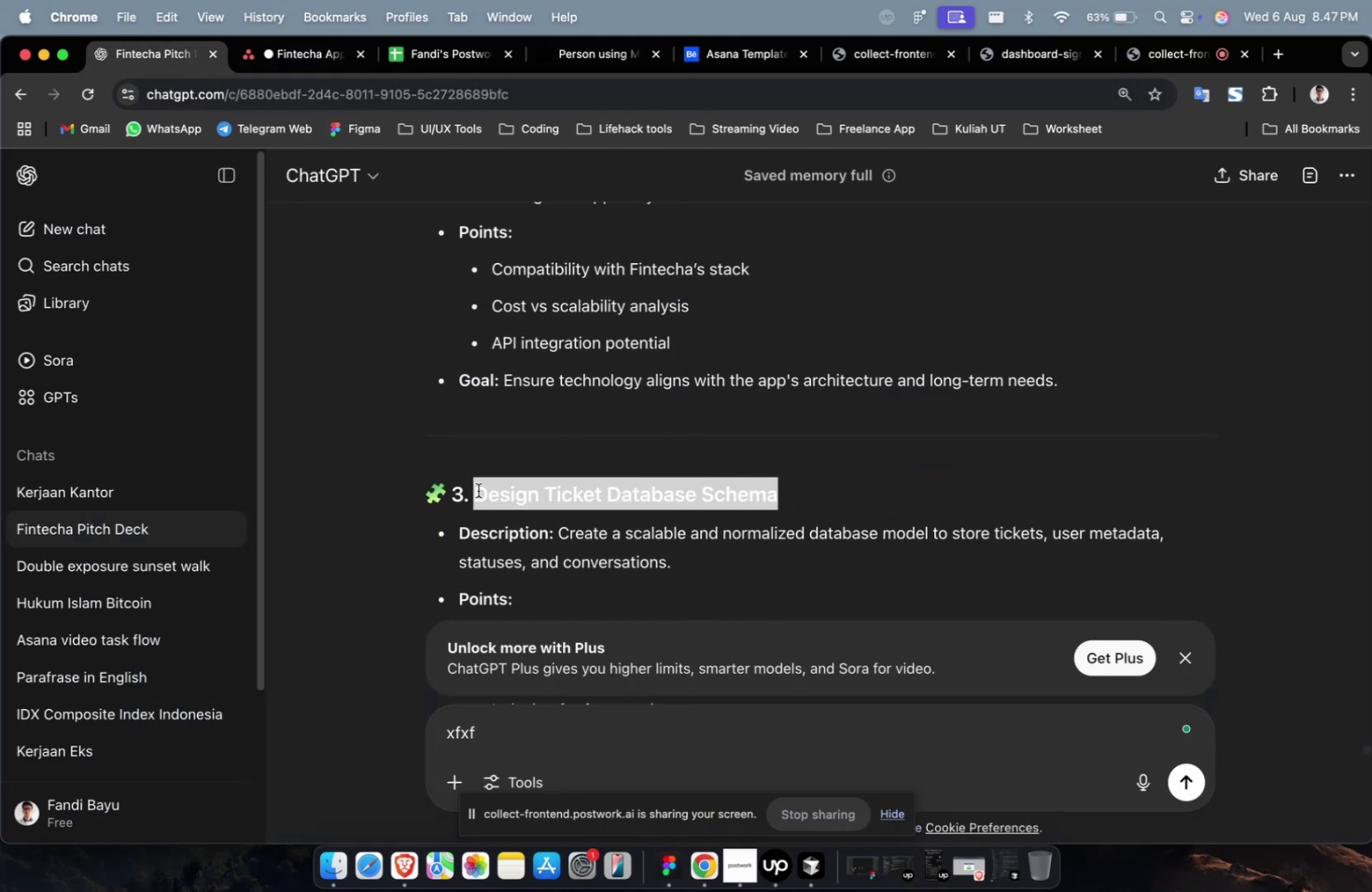 
key(Meta+C)
 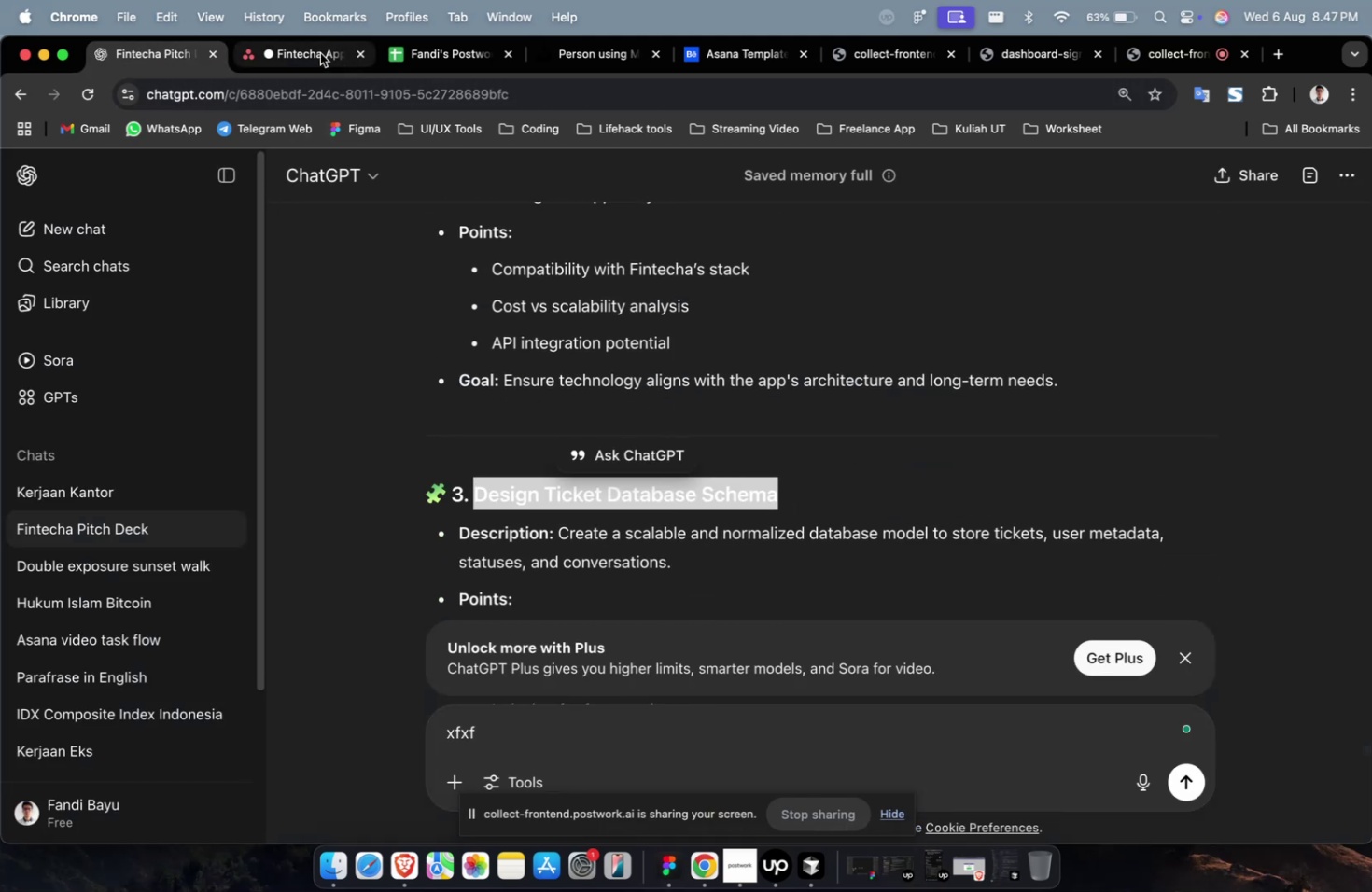 
left_click([320, 53])
 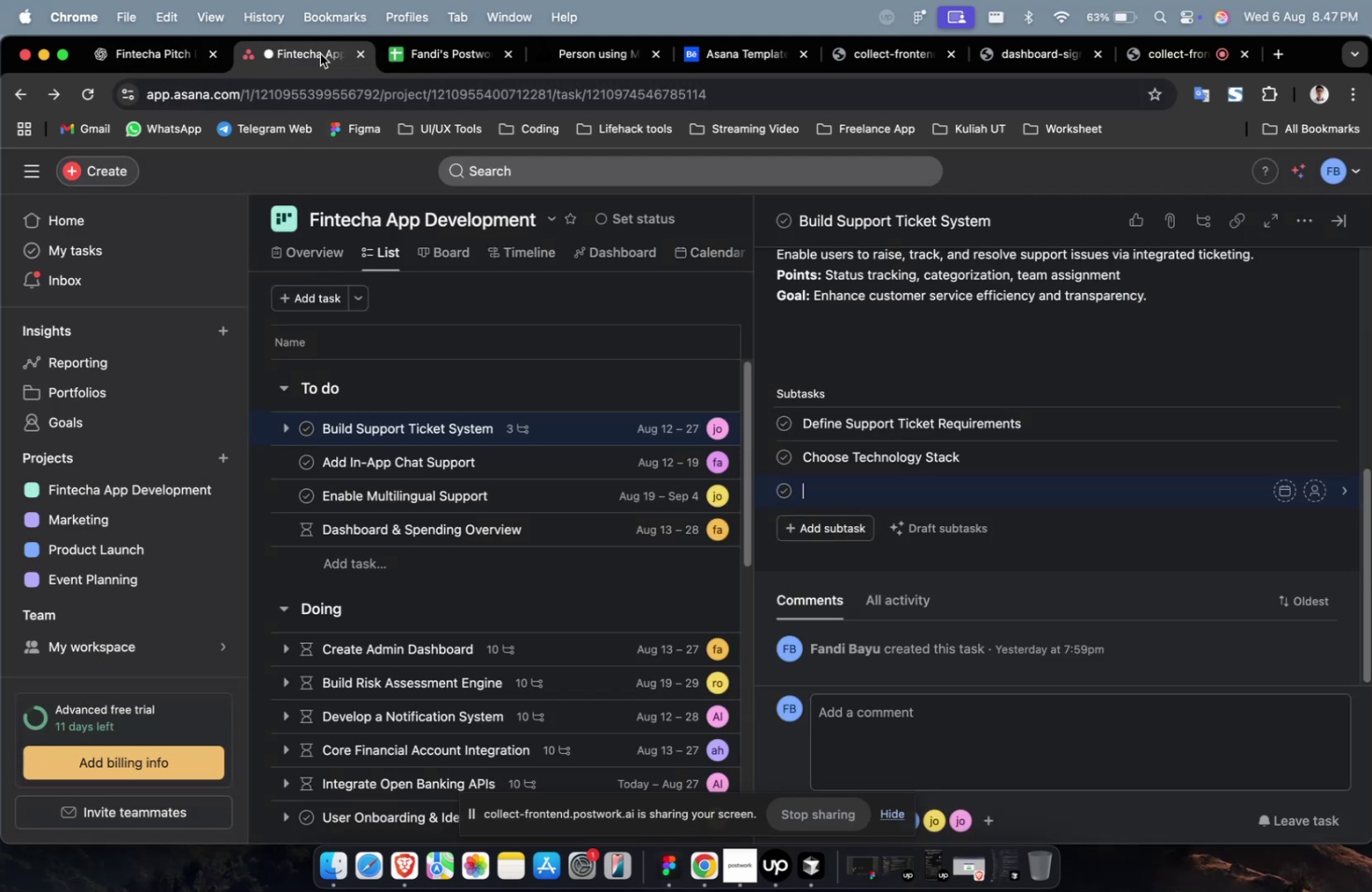 
key(Meta+CommandLeft)
 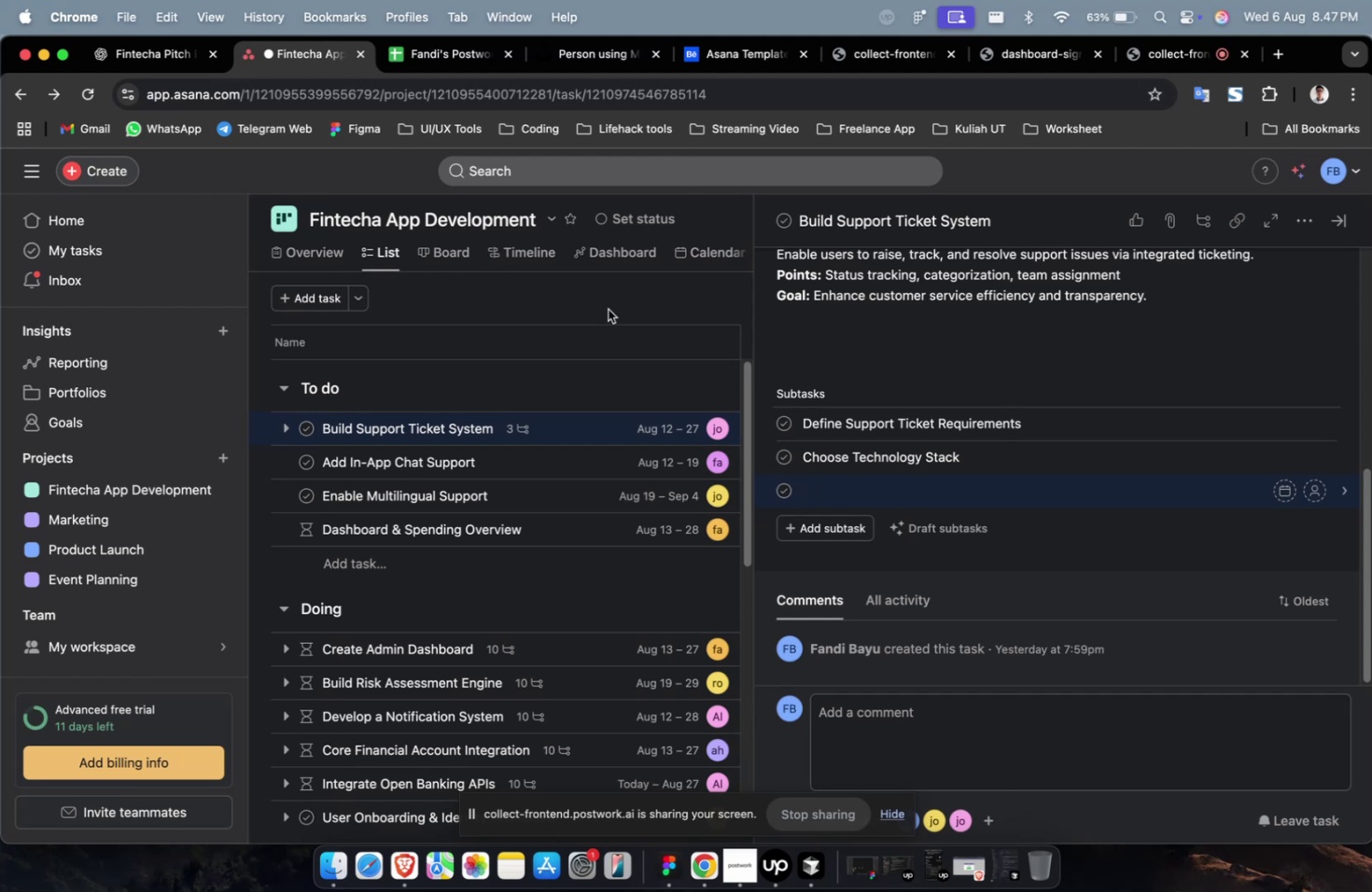 
key(Meta+CommandLeft)
 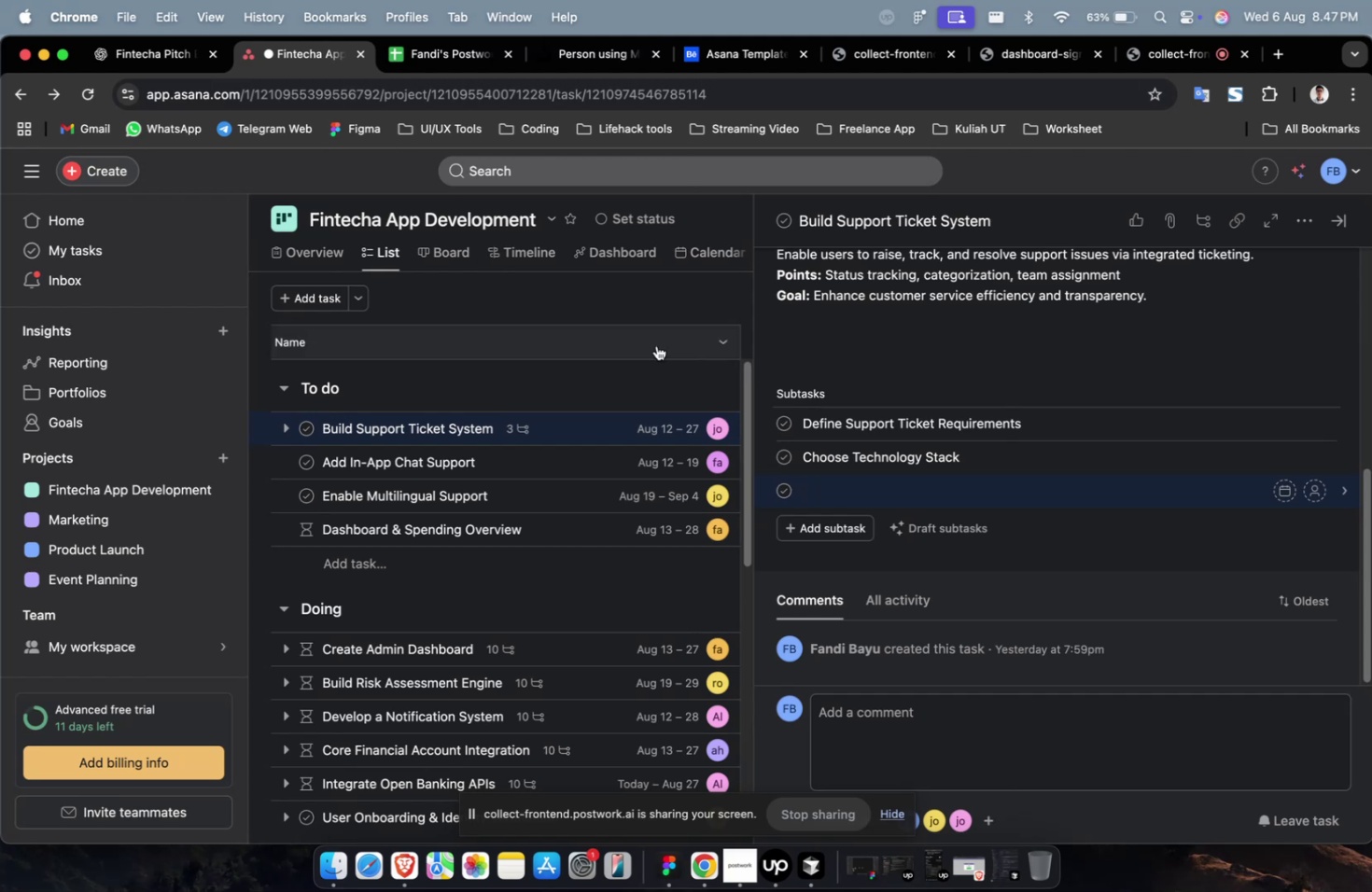 
key(Meta+V)
 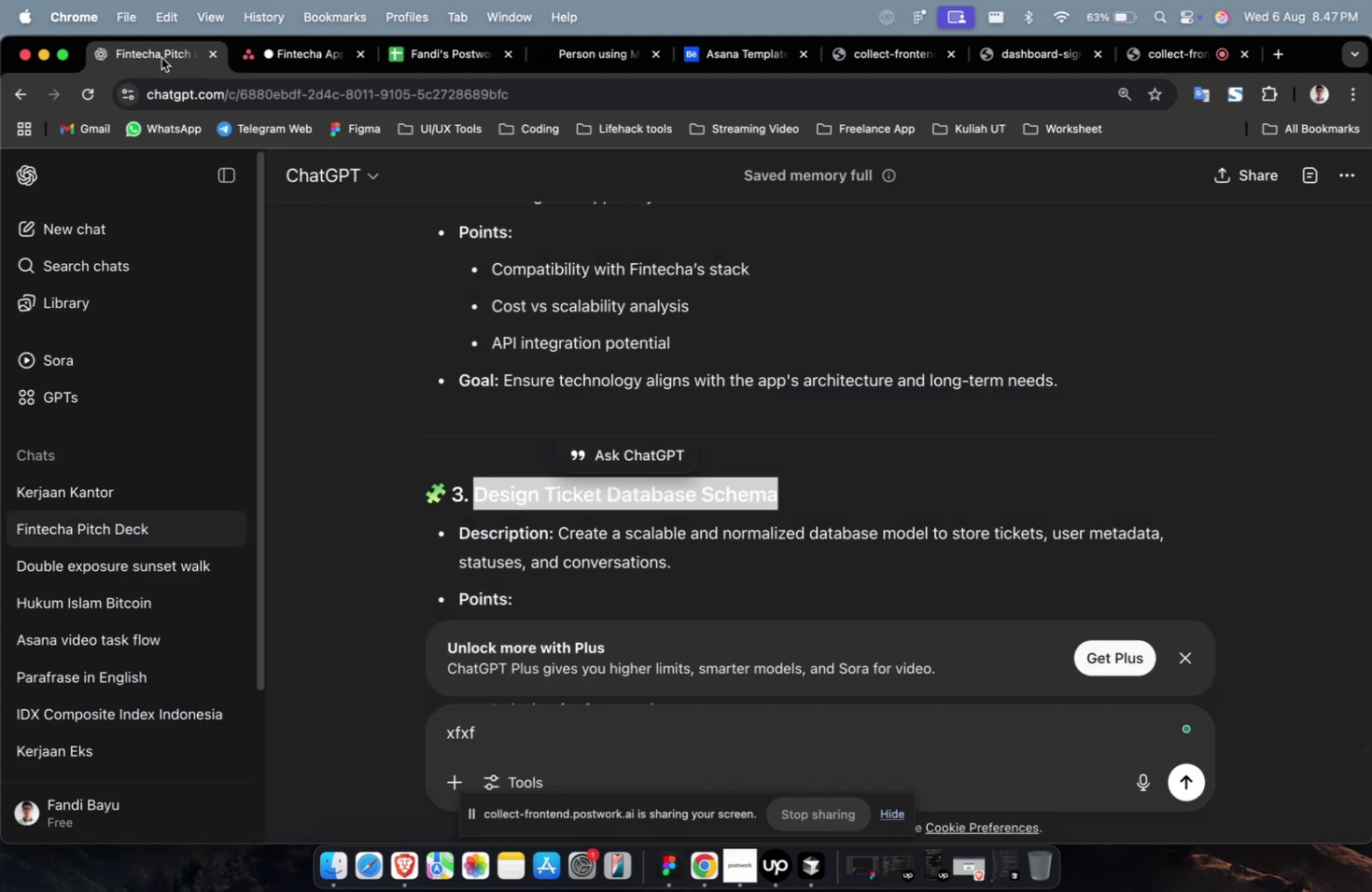 
scroll: coordinate [749, 522], scroll_direction: down, amount: 12.0
 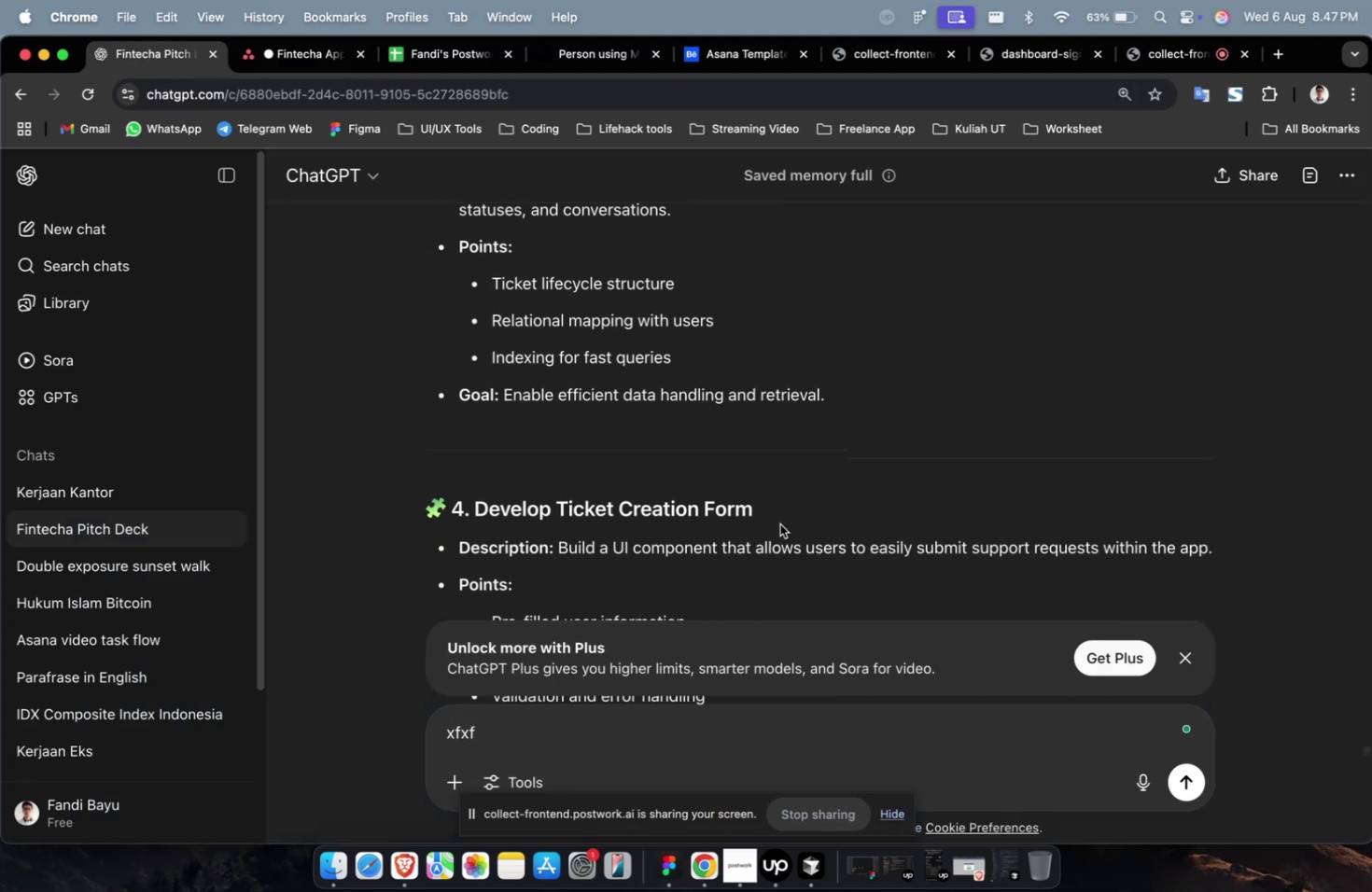 
left_click_drag(start_coordinate=[779, 523], to_coordinate=[473, 495])
 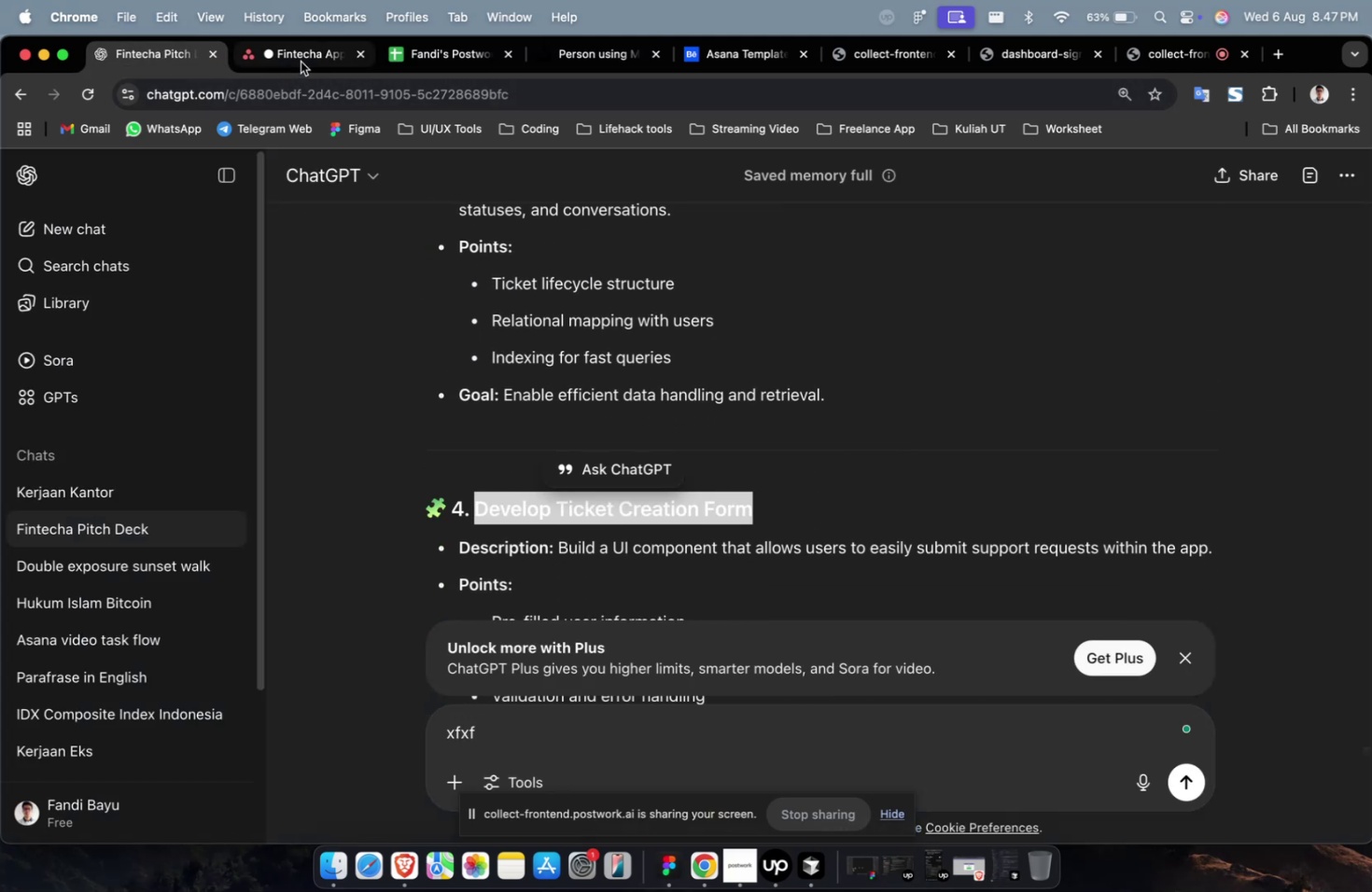 
key(Meta+C)
 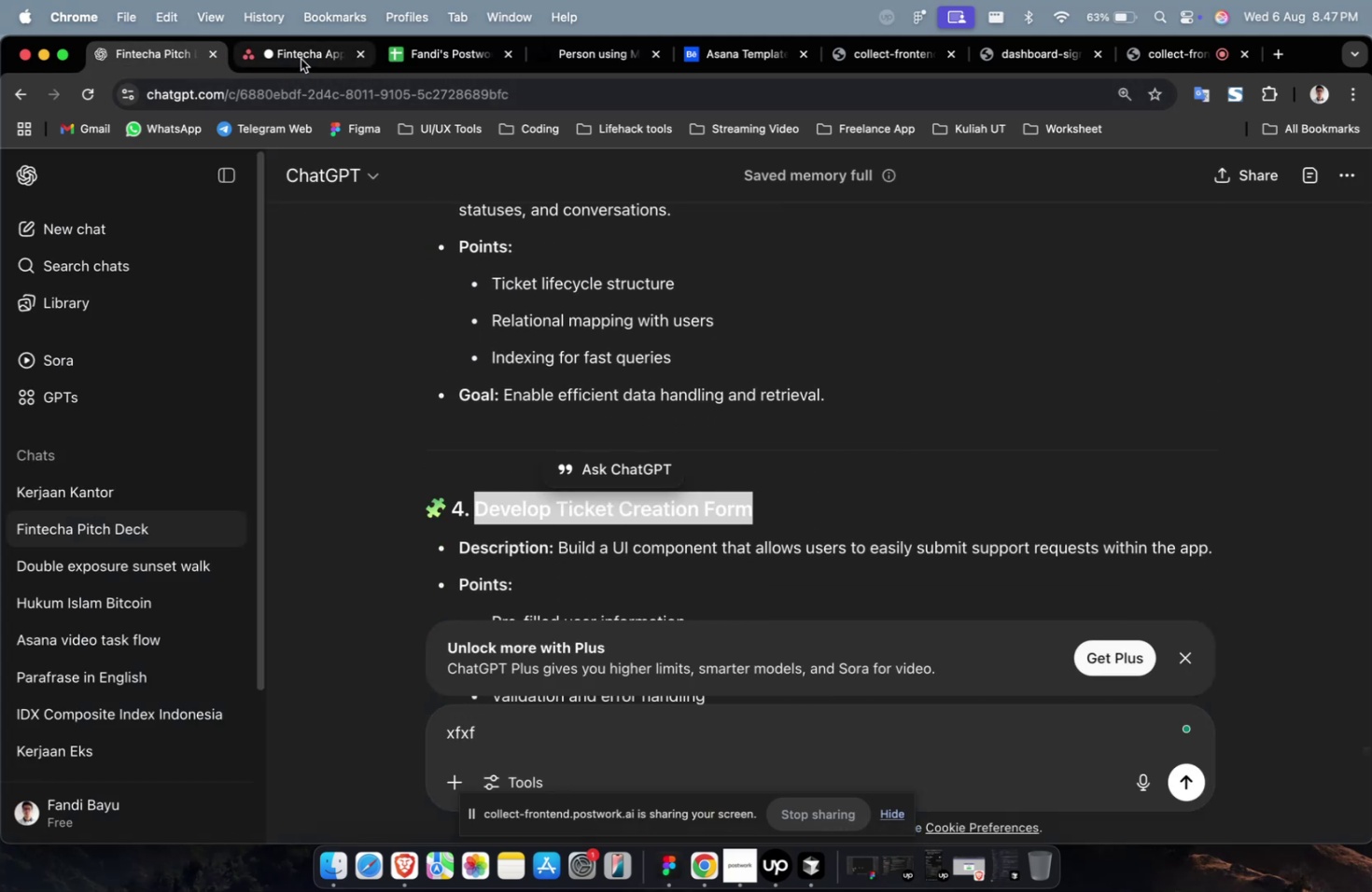 
left_click([305, 51])
 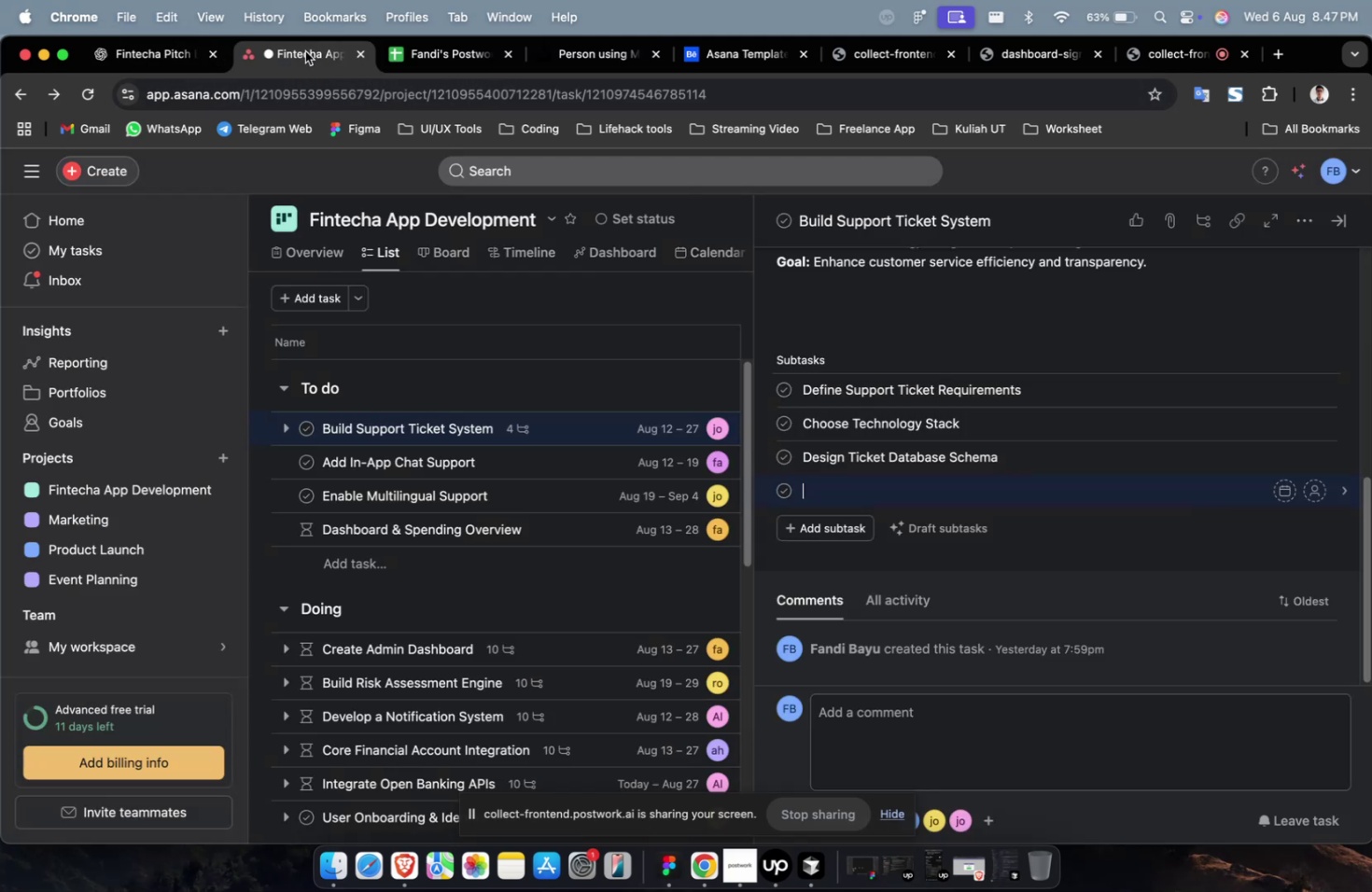 
key(Meta+V)
 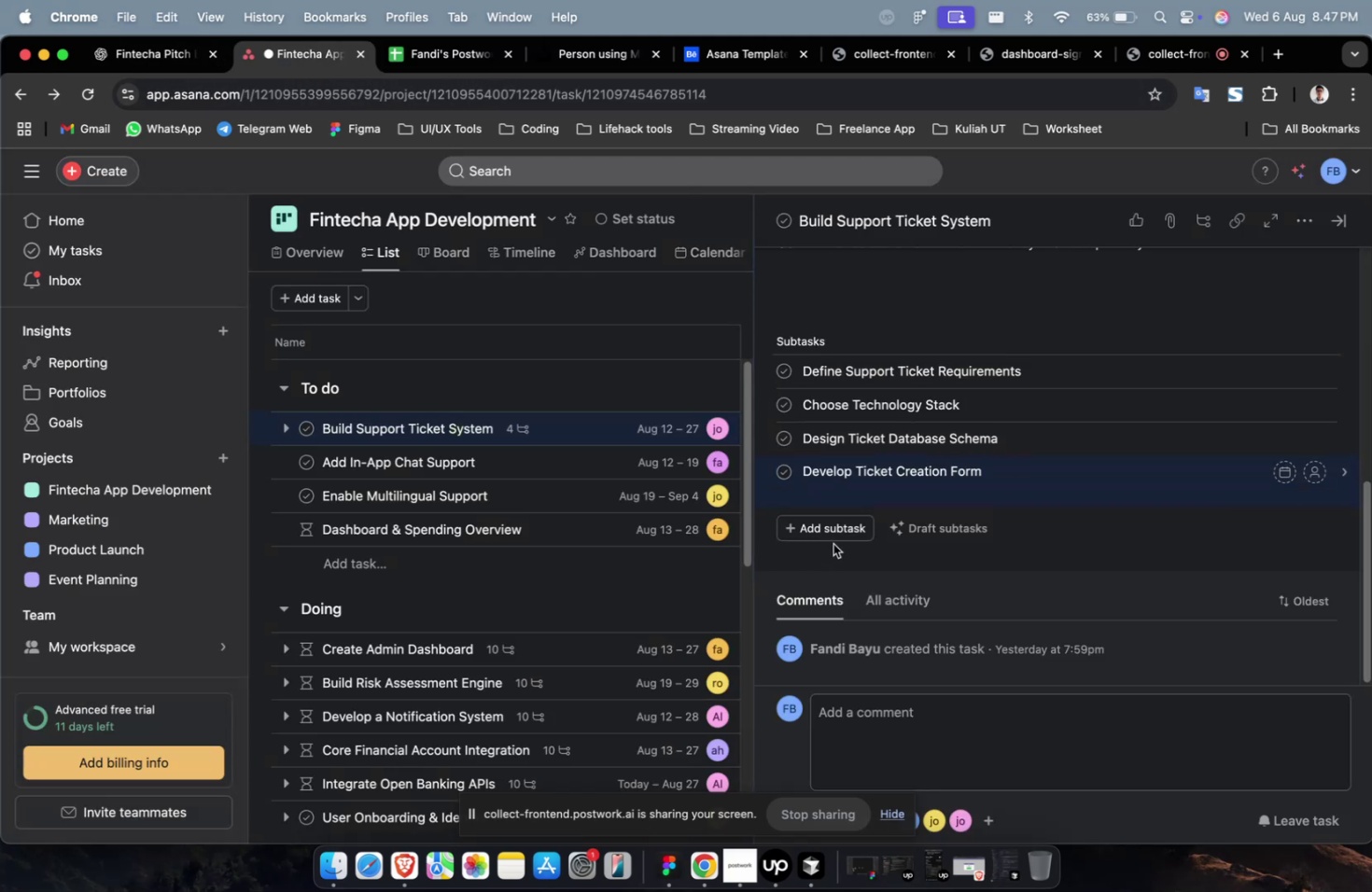 
key(Backspace)
 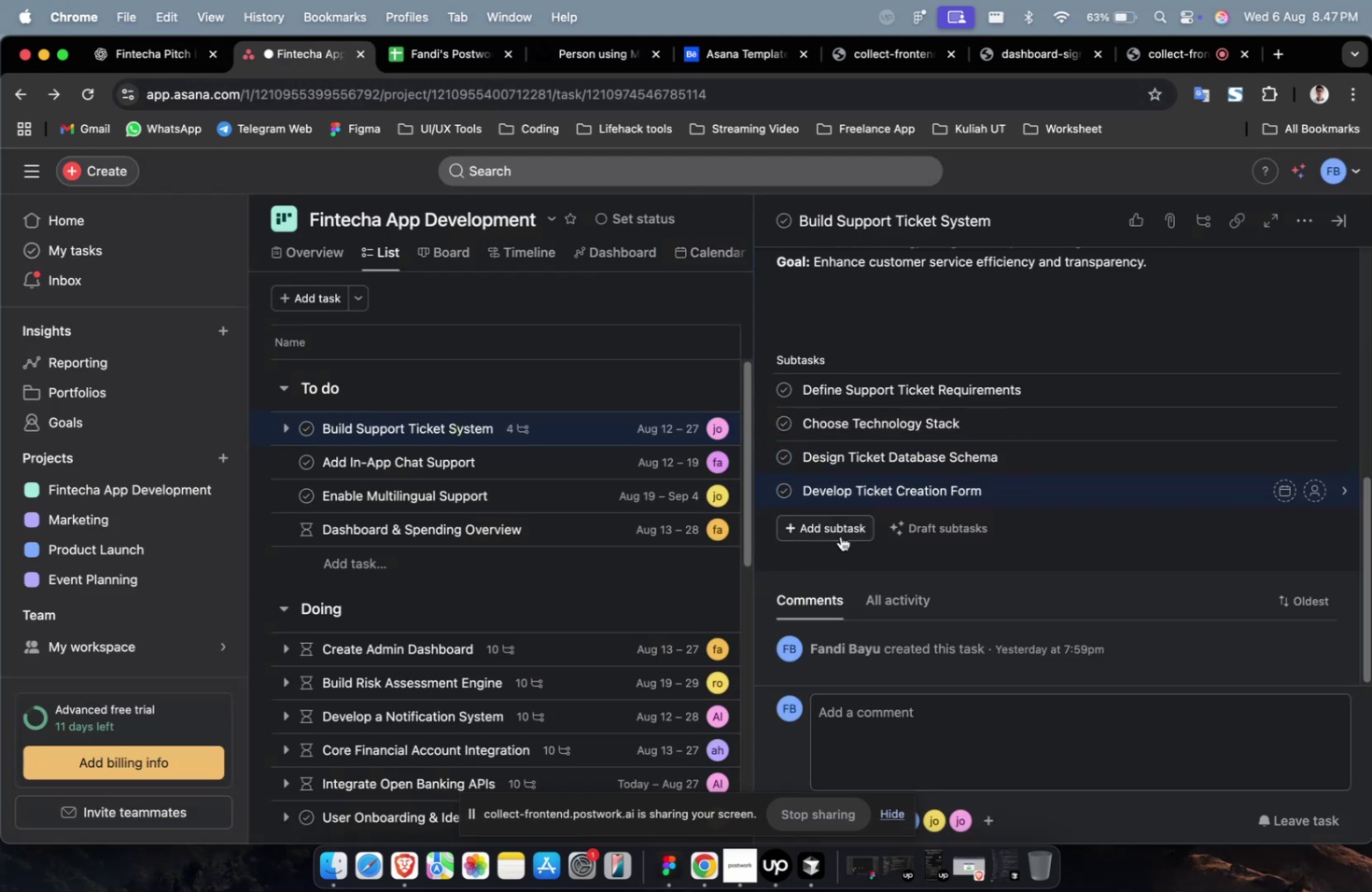 
left_click([840, 535])
 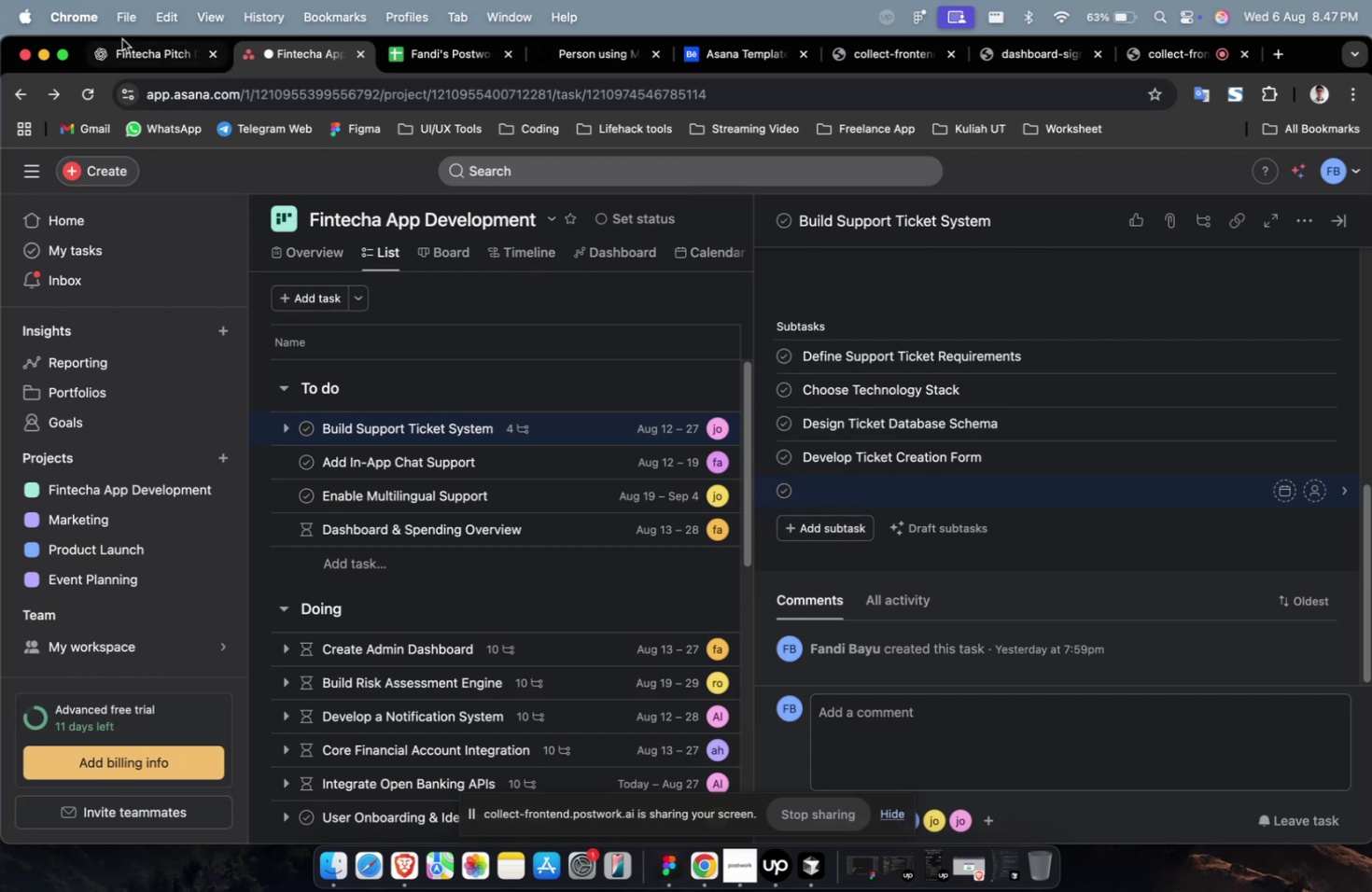 
left_click([137, 51])
 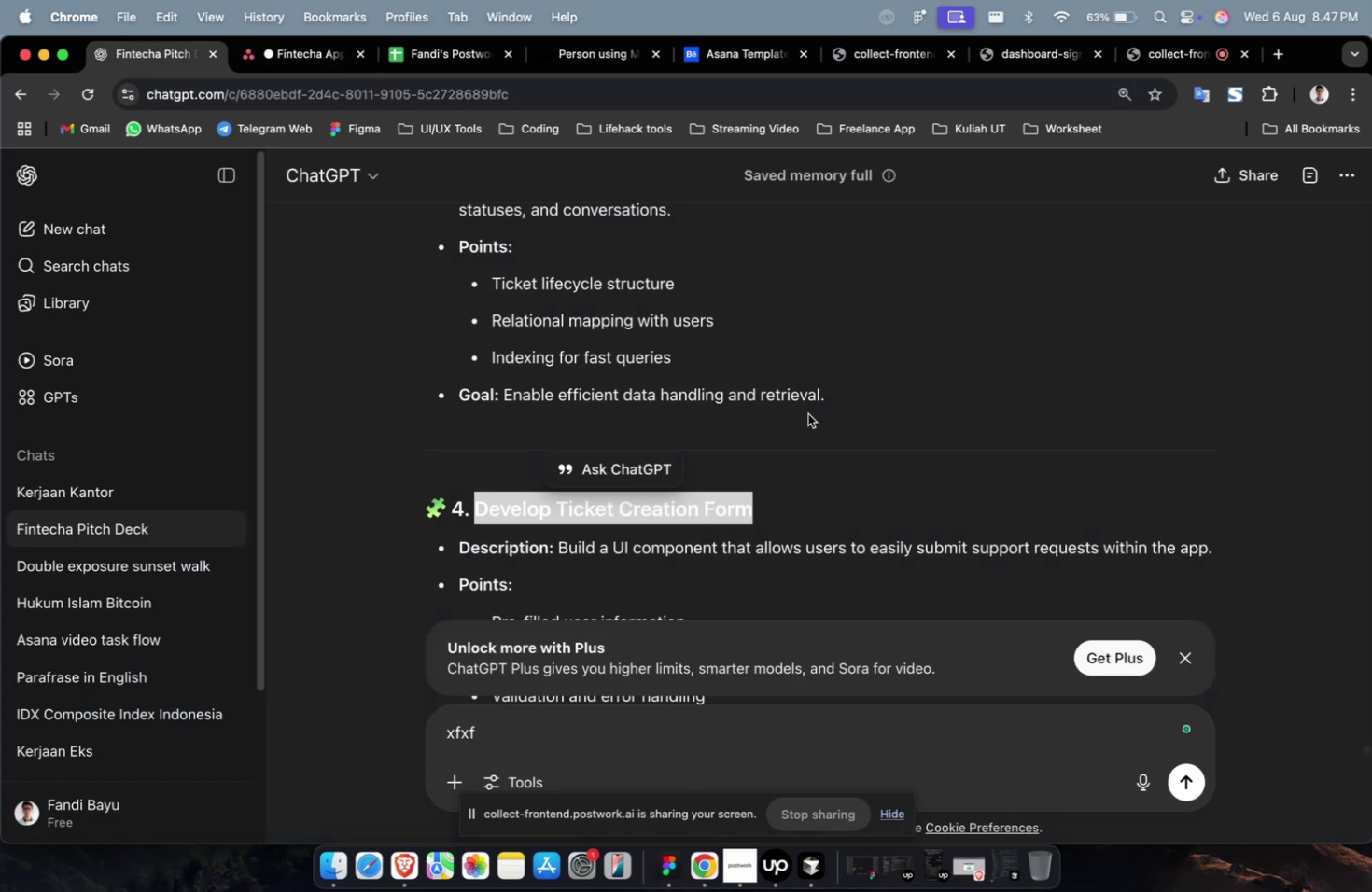 
scroll: coordinate [819, 458], scroll_direction: down, amount: 13.0
 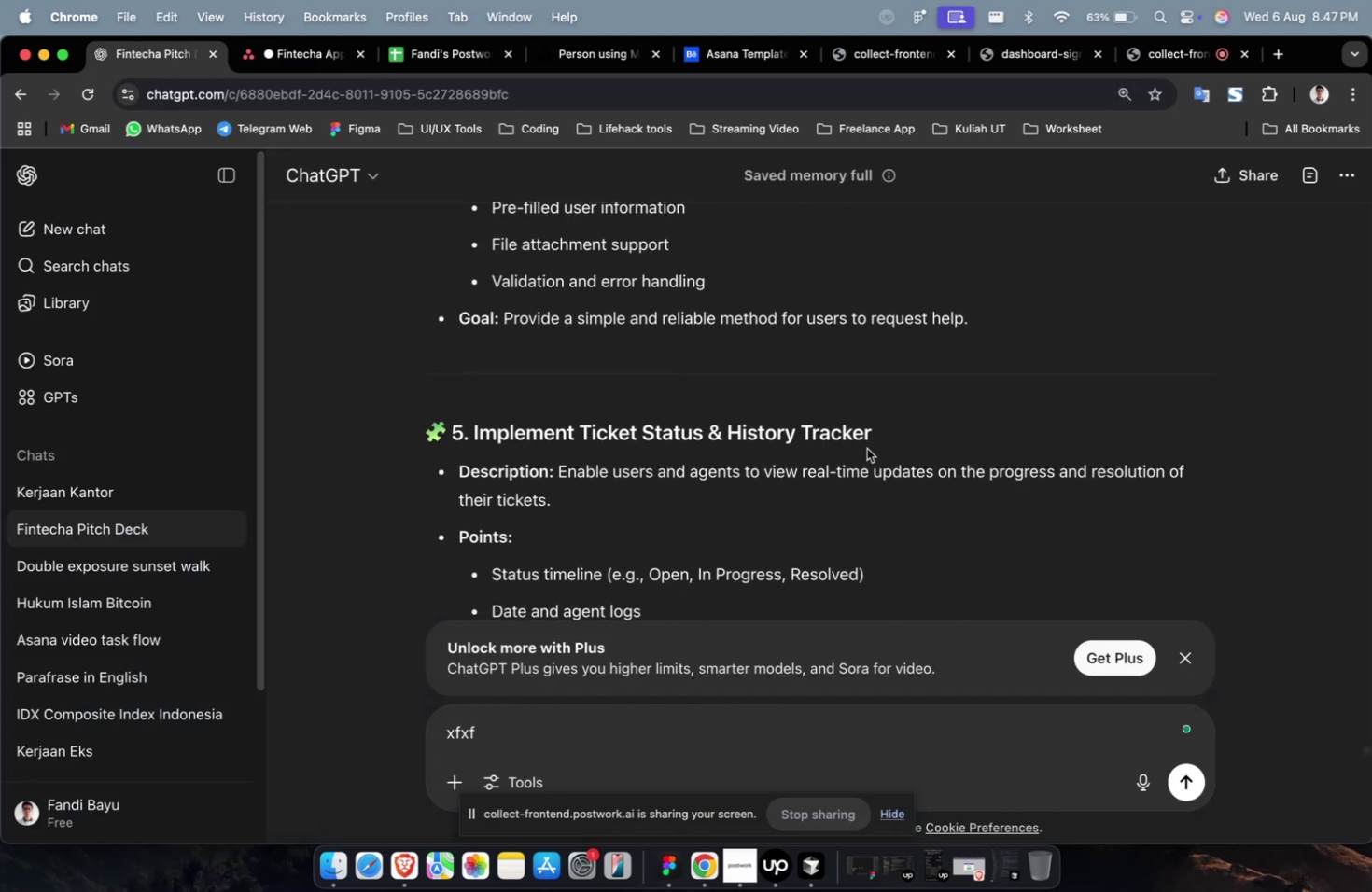 
left_click_drag(start_coordinate=[878, 439], to_coordinate=[472, 443])
 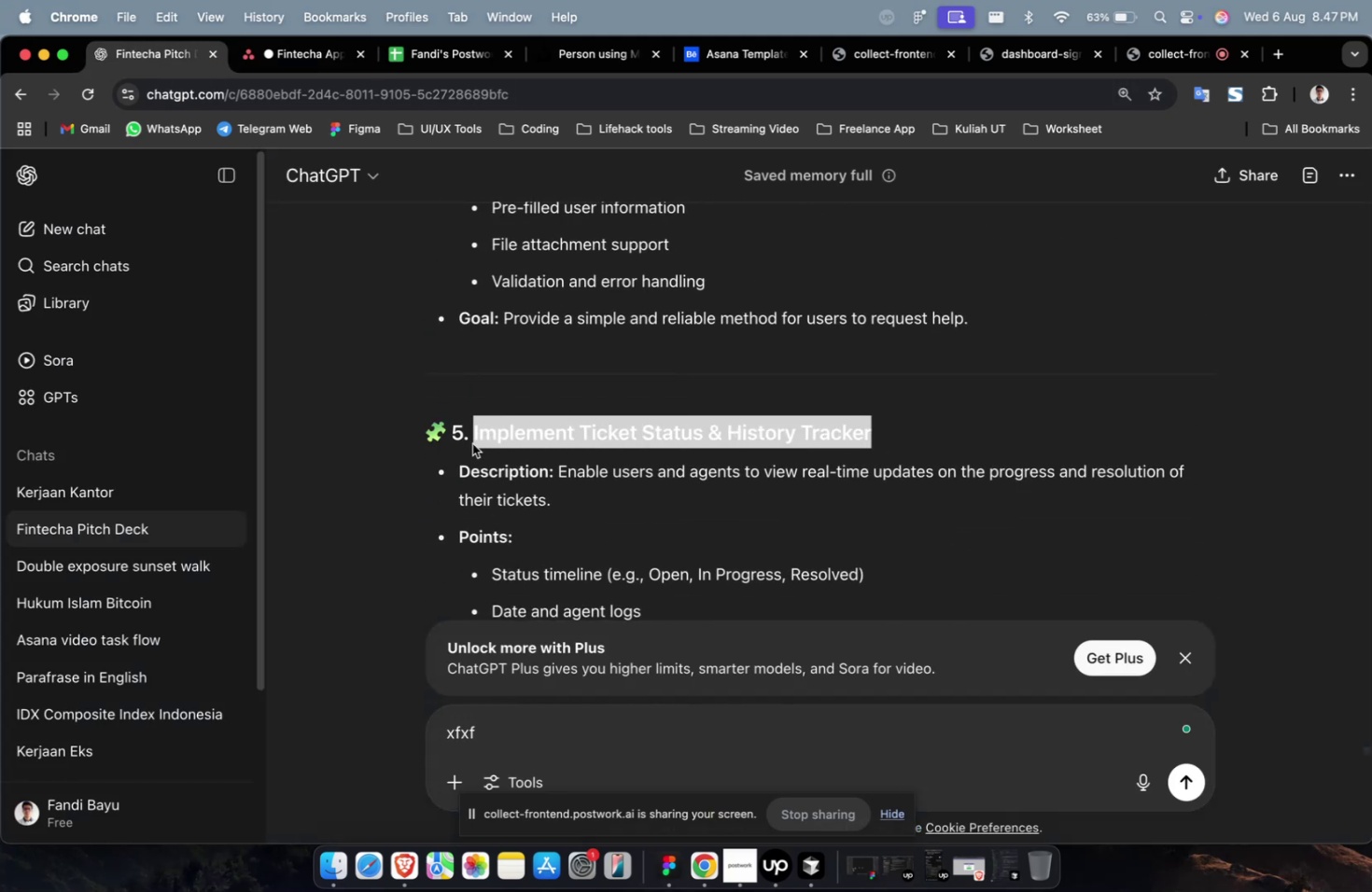 
key(Meta+C)
 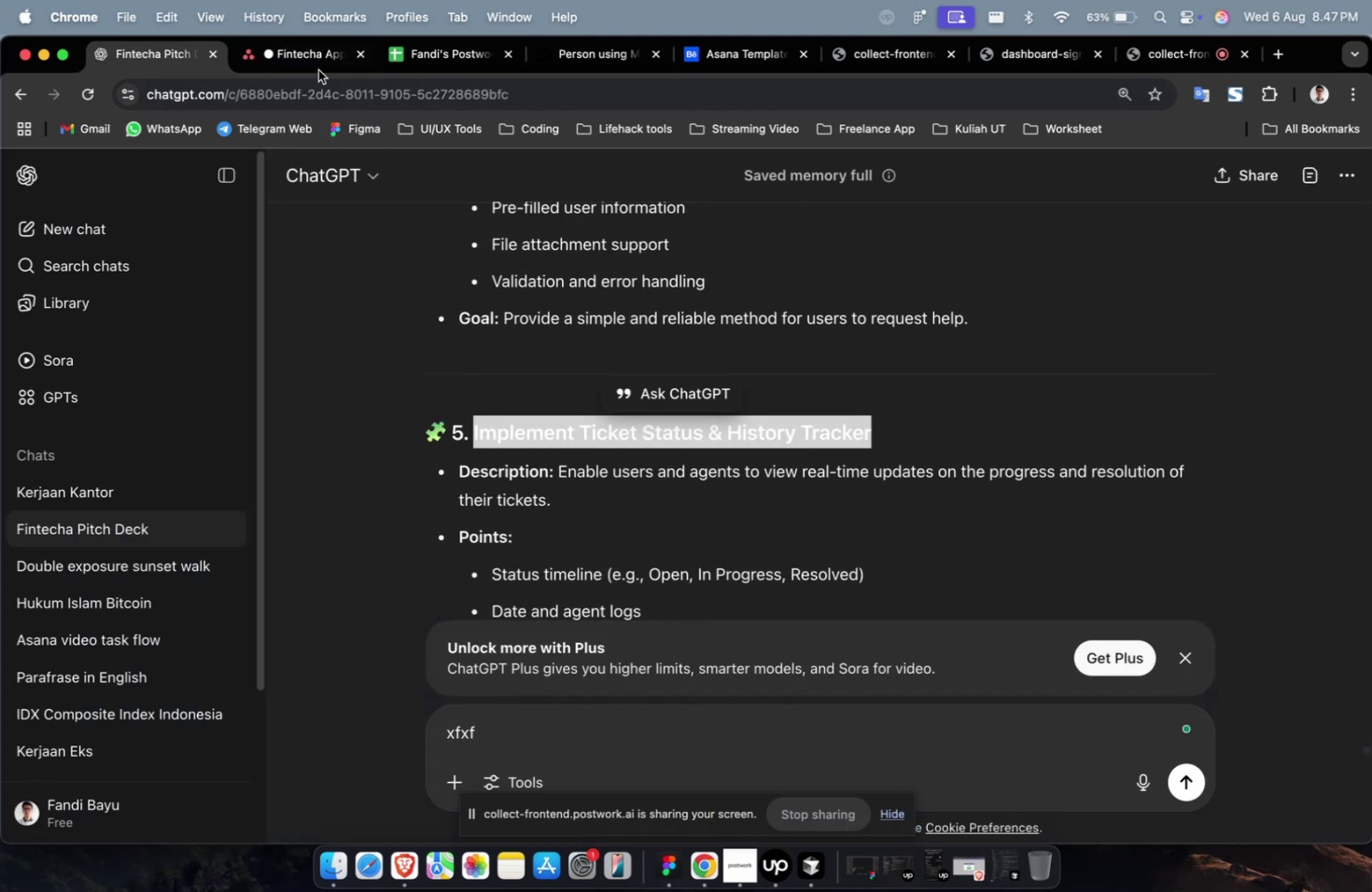 
left_click([315, 68])
 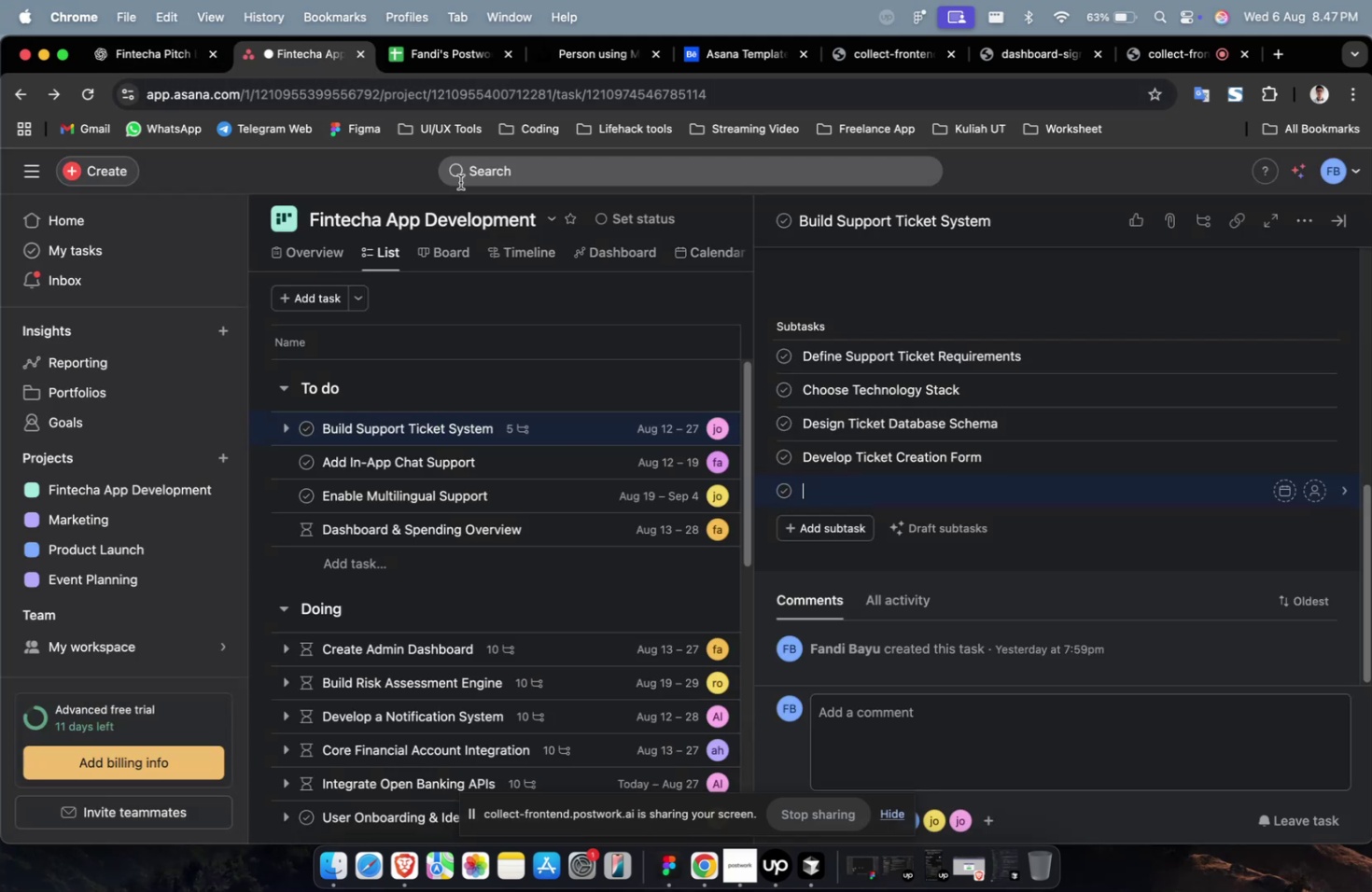 
key(Meta+CommandLeft)
 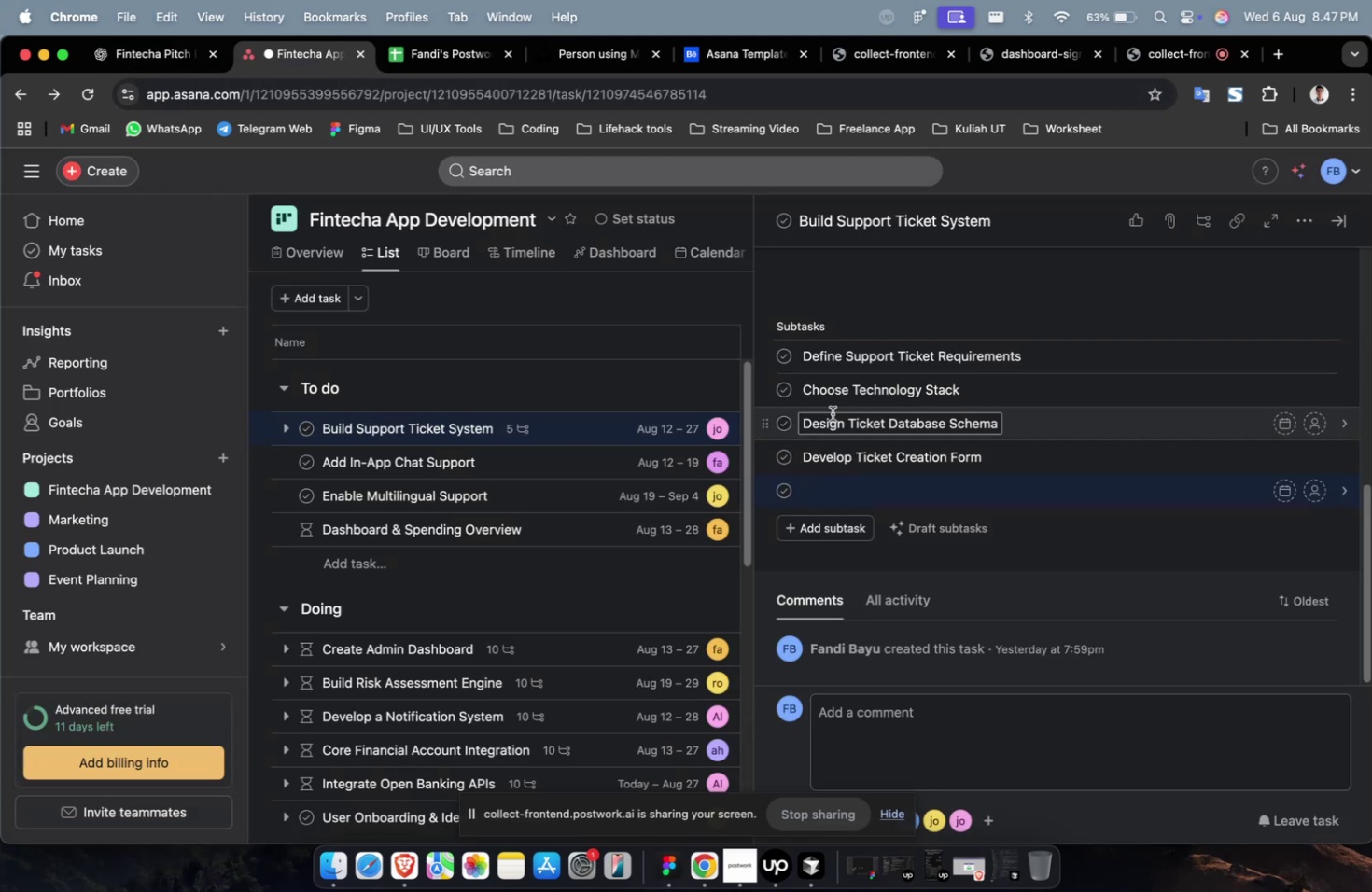 
key(Meta+V)
 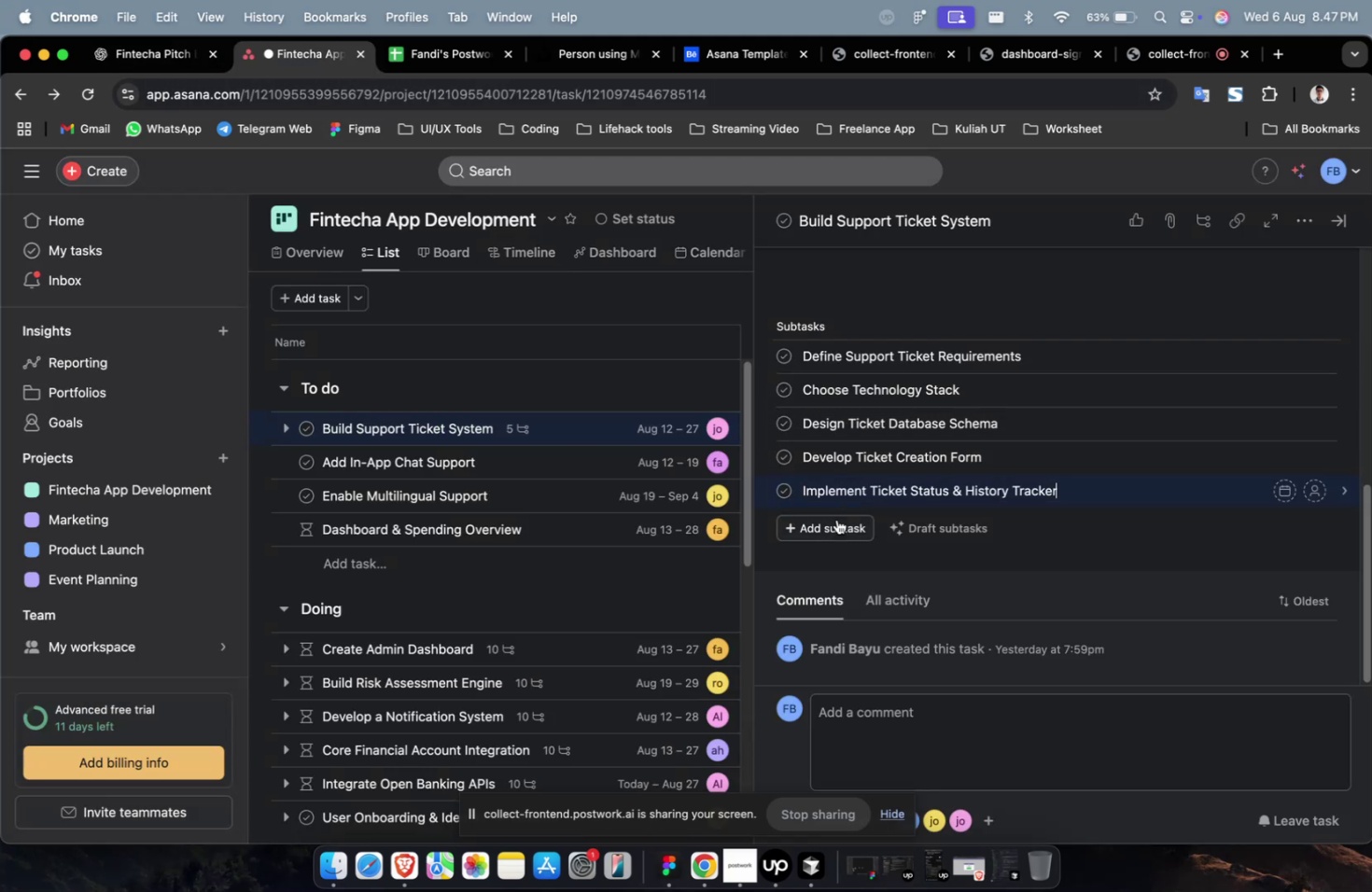 
left_click([836, 520])
 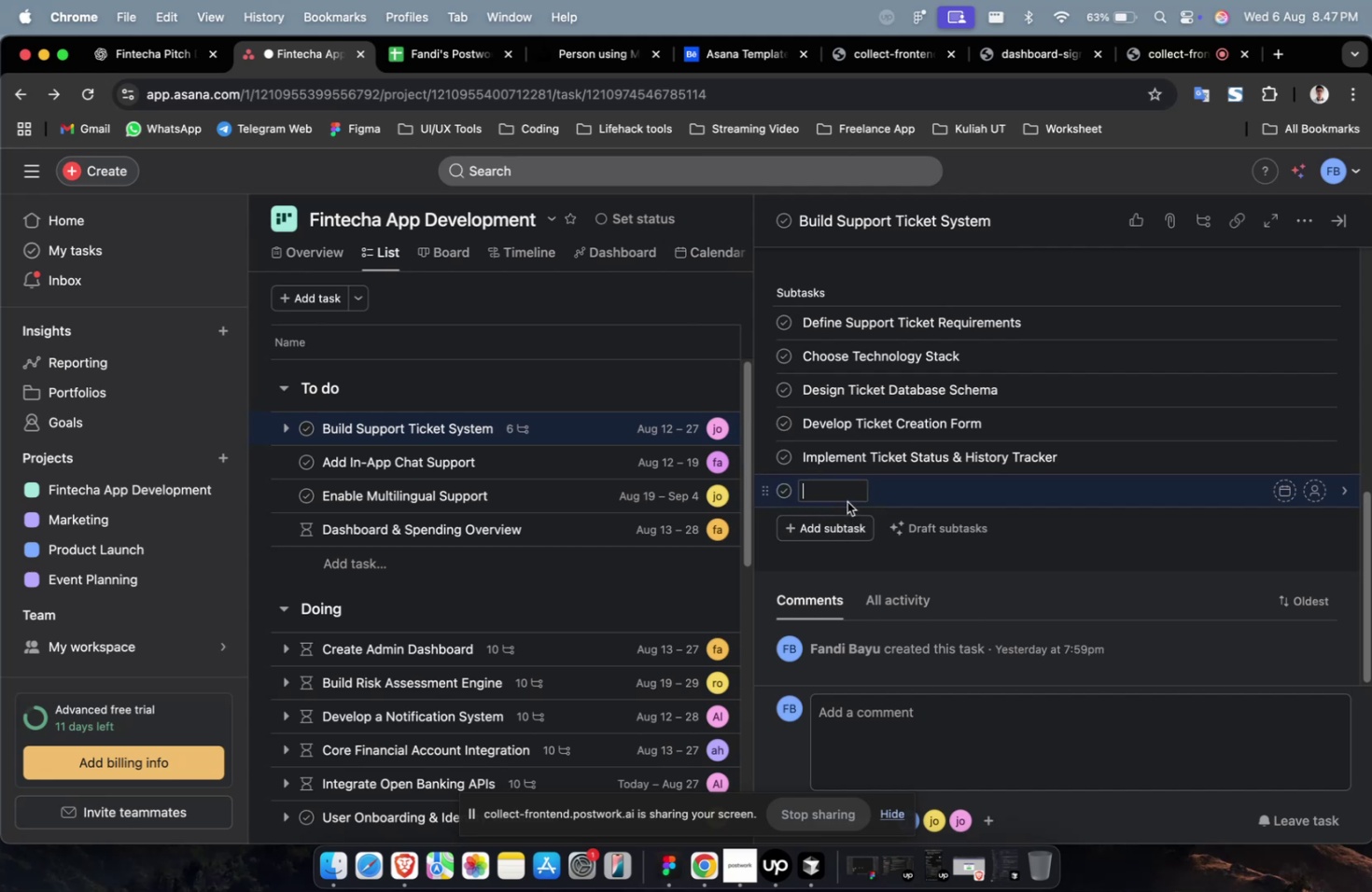 
wait(9.41)
 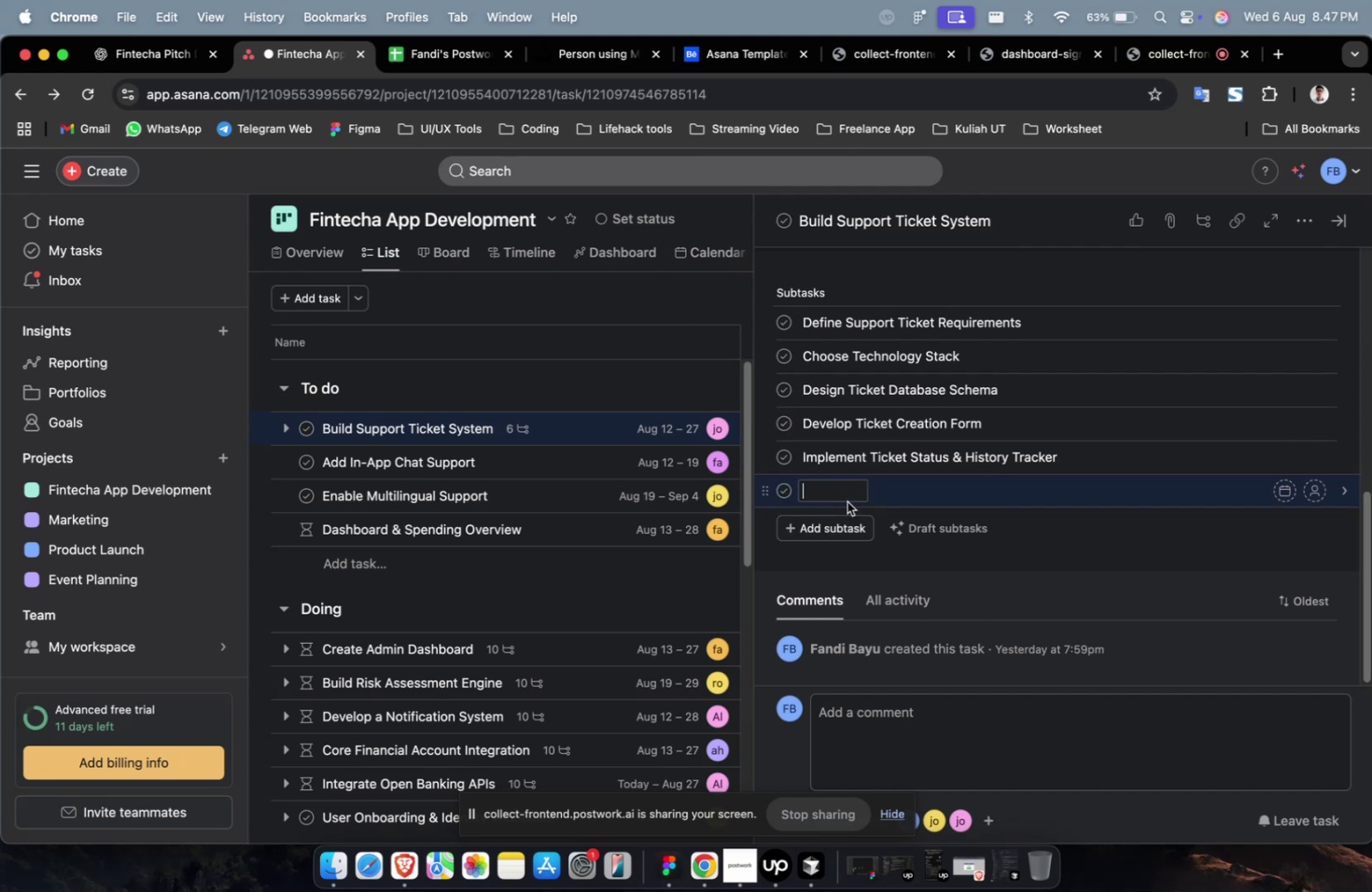 
left_click([167, 70])
 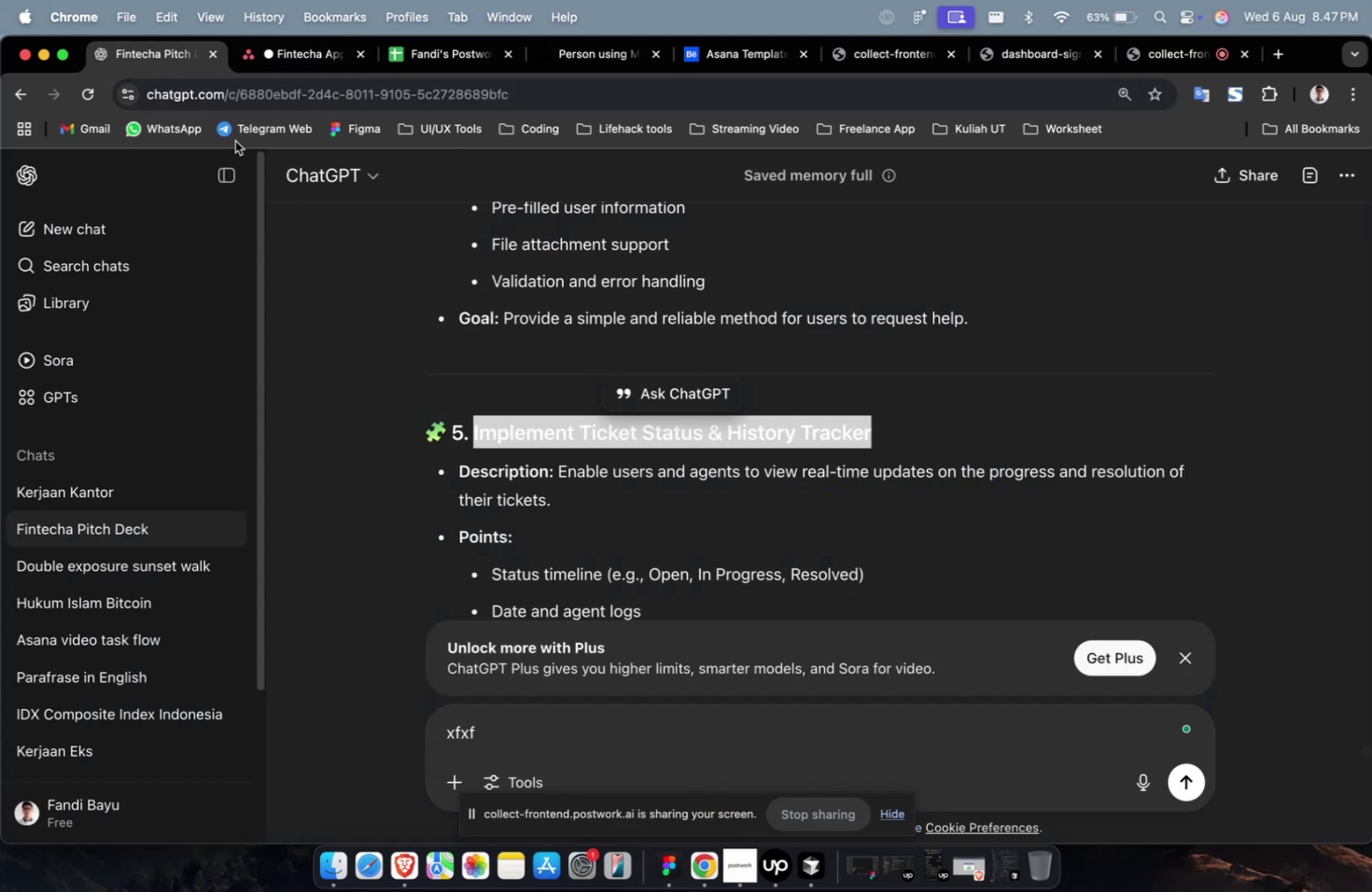 
scroll: coordinate [406, 286], scroll_direction: down, amount: 8.0
 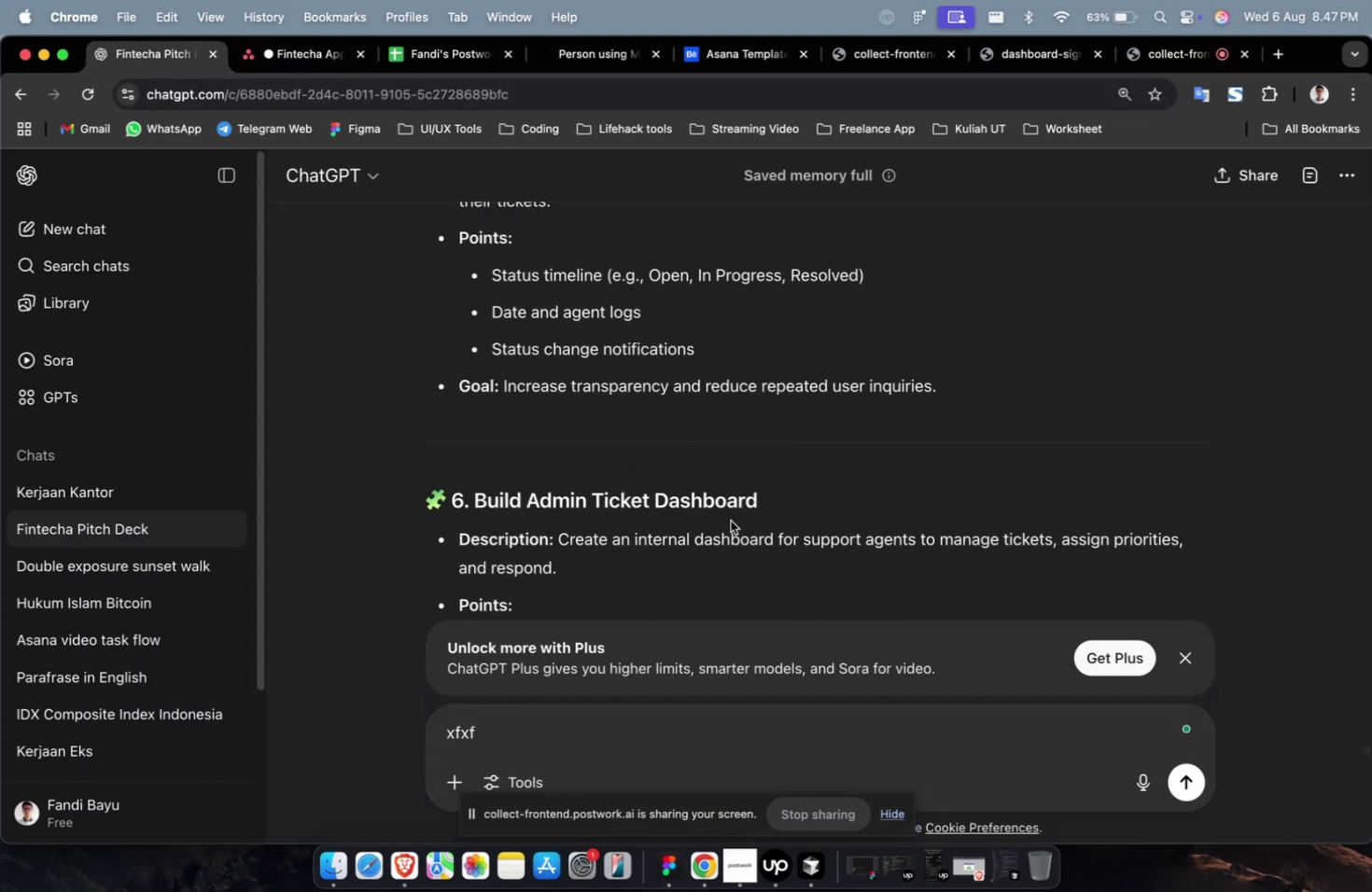 
left_click_drag(start_coordinate=[760, 506], to_coordinate=[474, 501])
 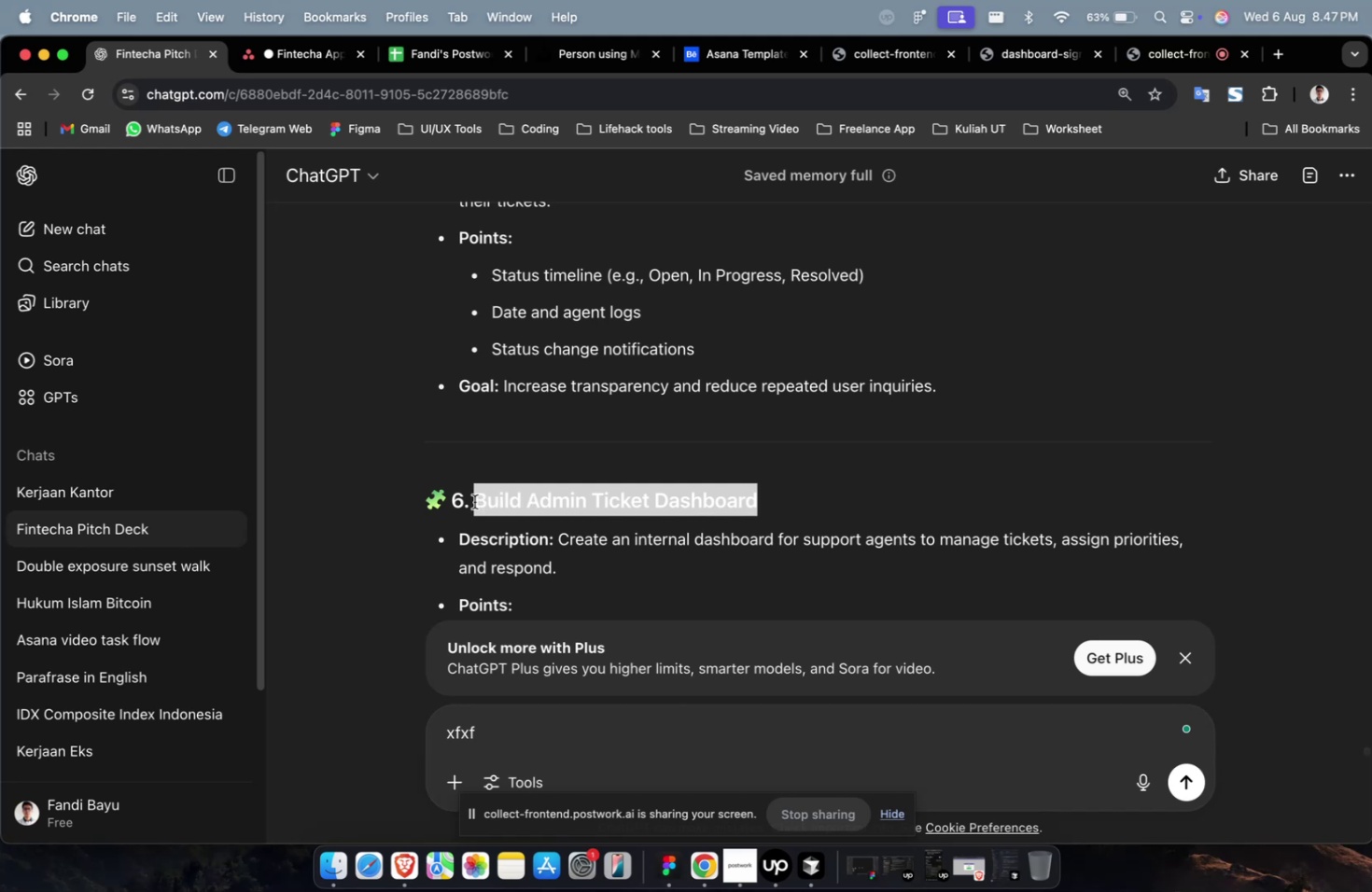 
key(Meta+C)
 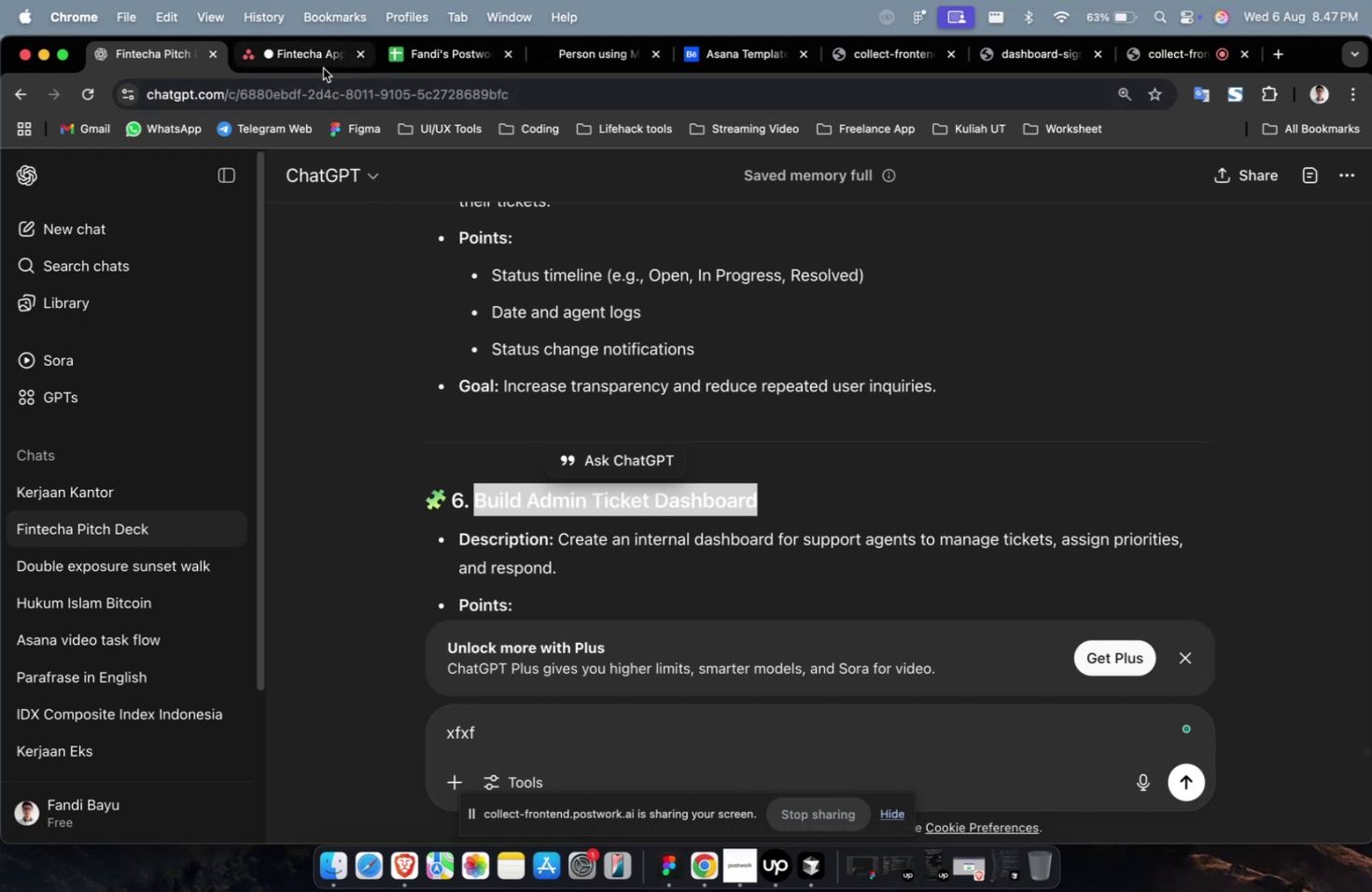 
left_click([323, 68])
 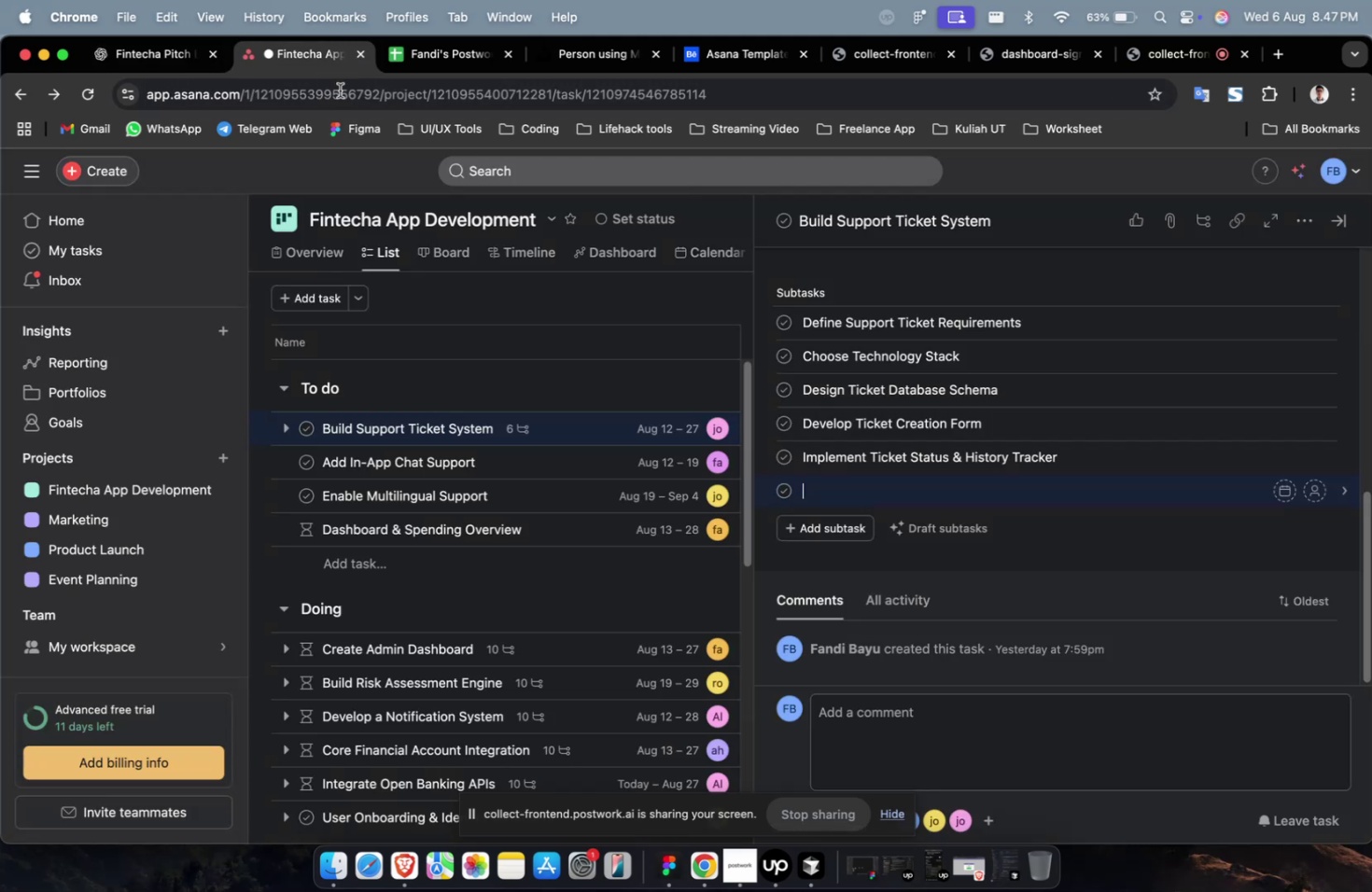 
key(Meta+V)
 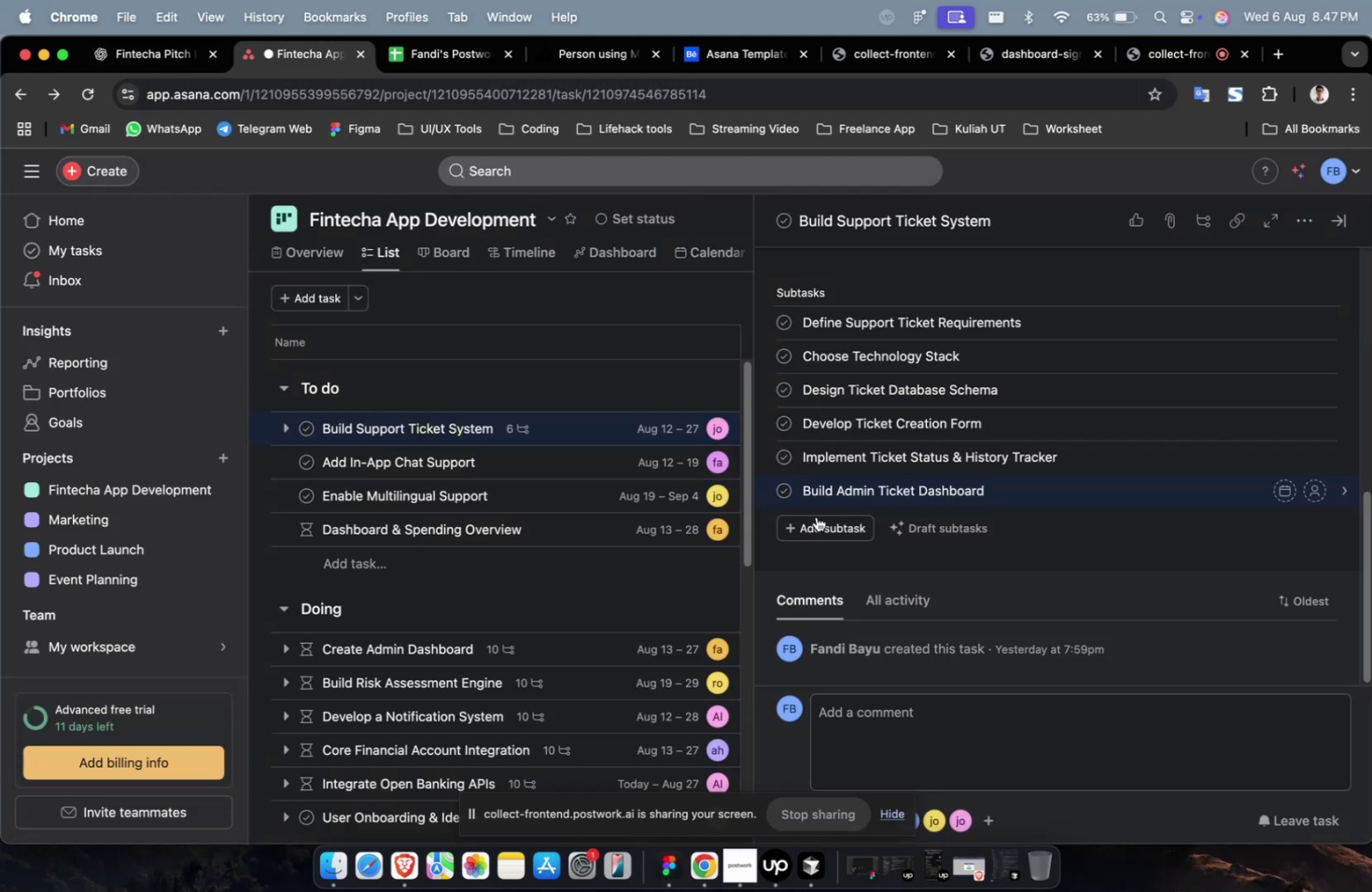 
left_click([818, 523])
 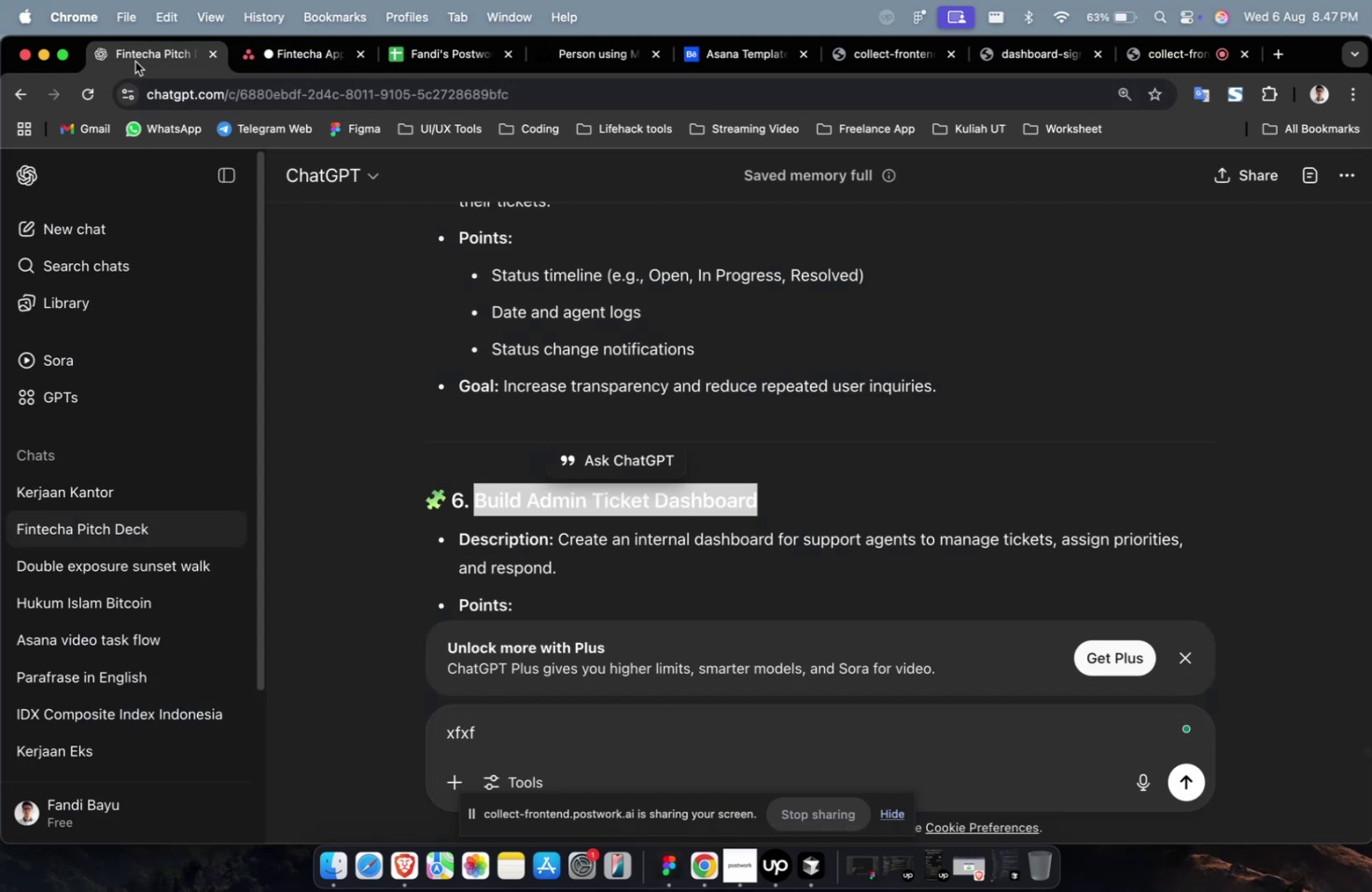 
scroll: coordinate [469, 309], scroll_direction: down, amount: 8.0
 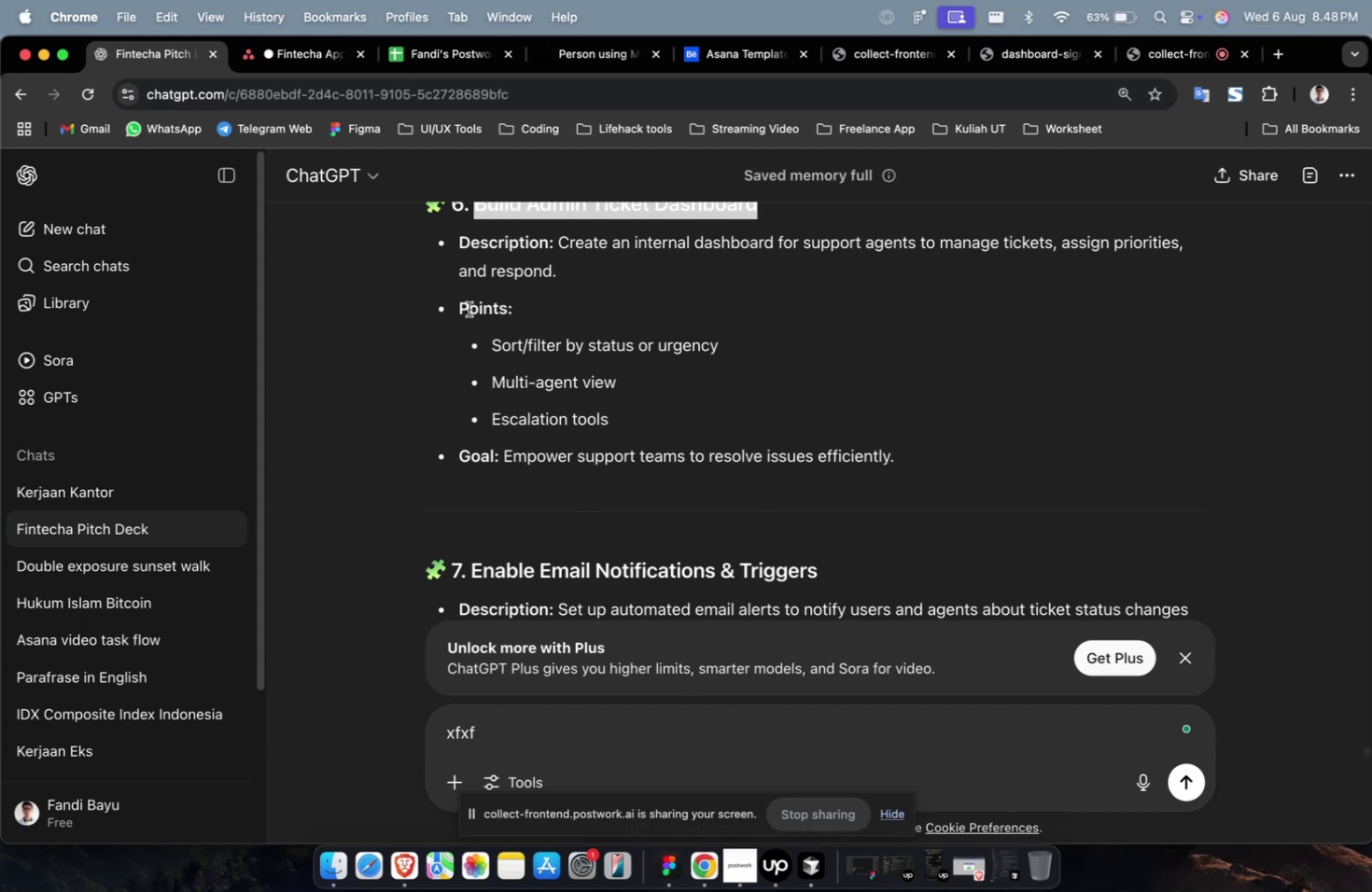 
wait(26.04)
 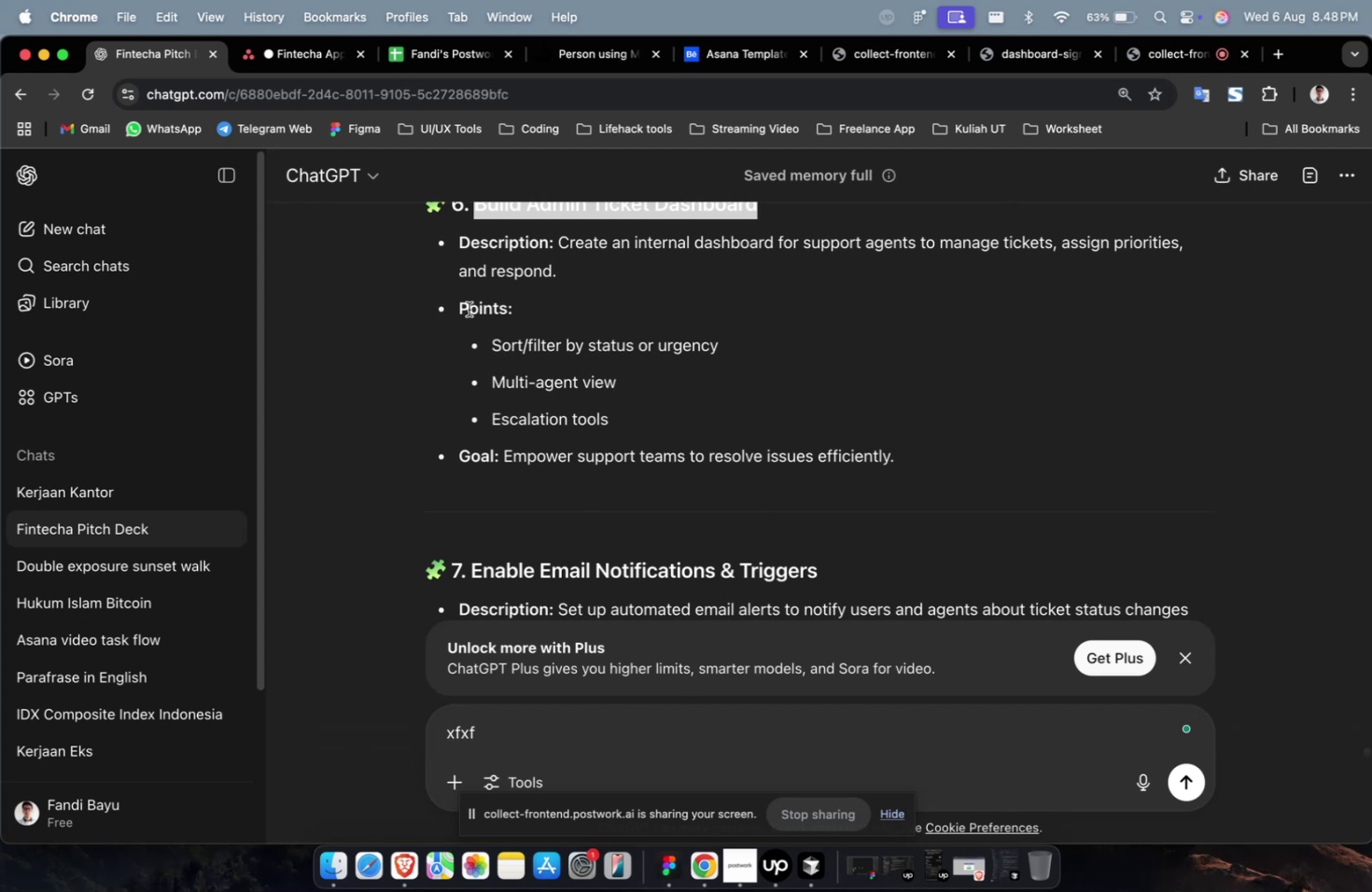 
scroll: coordinate [522, 221], scroll_direction: down, amount: 2.0
 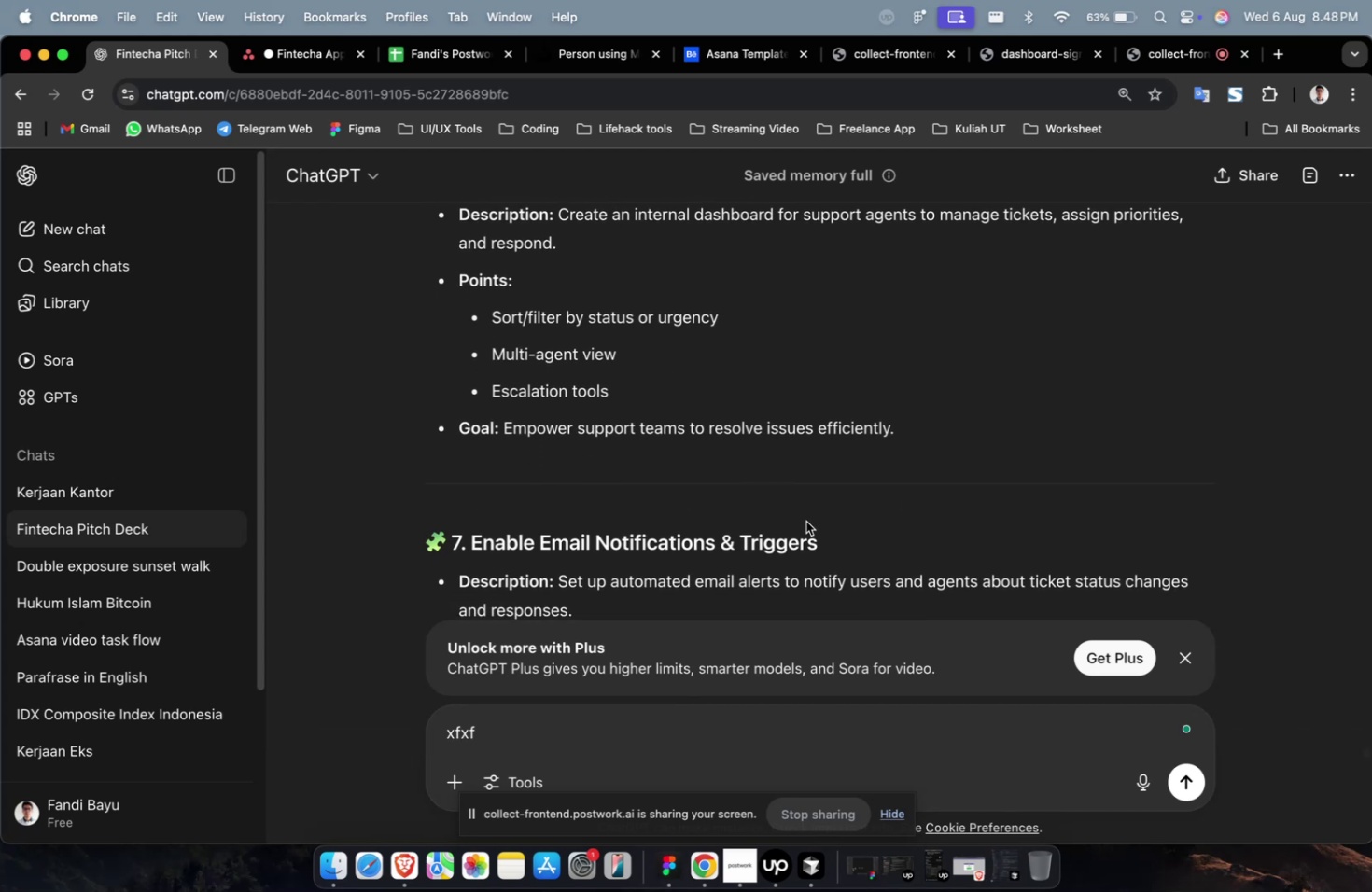 
left_click_drag(start_coordinate=[824, 538], to_coordinate=[471, 542])
 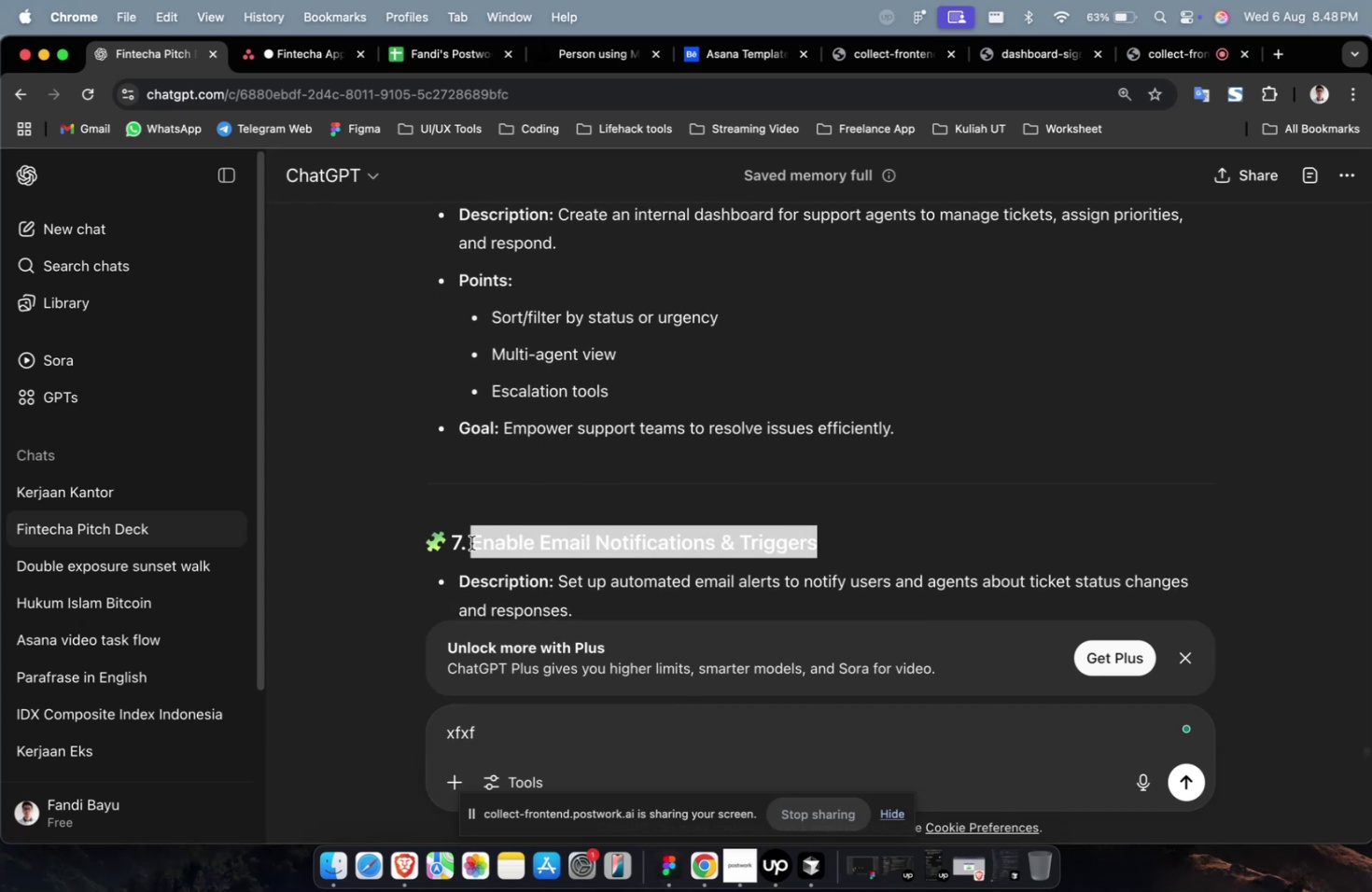 
key(Meta+C)
 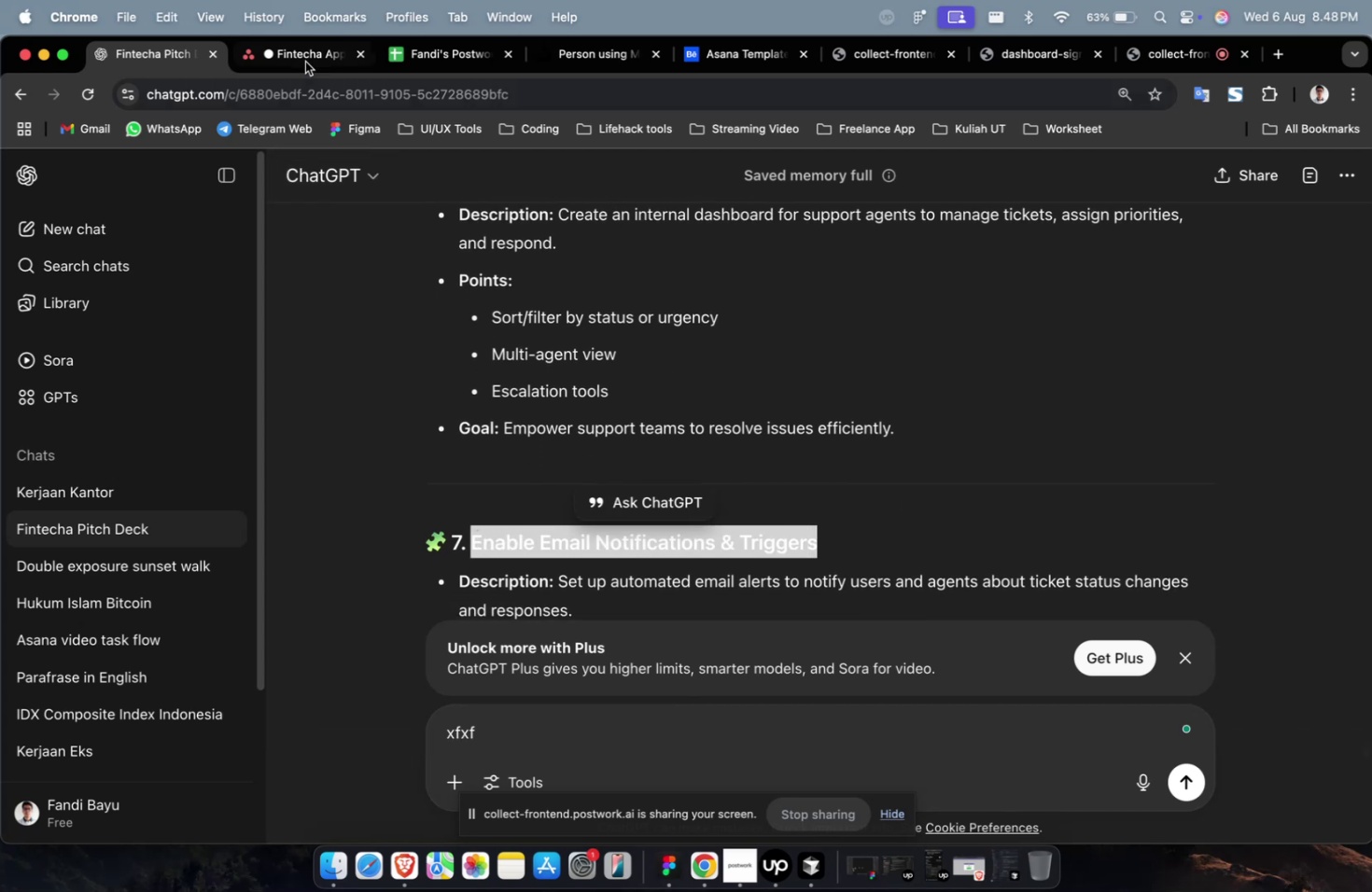 
left_click([305, 60])
 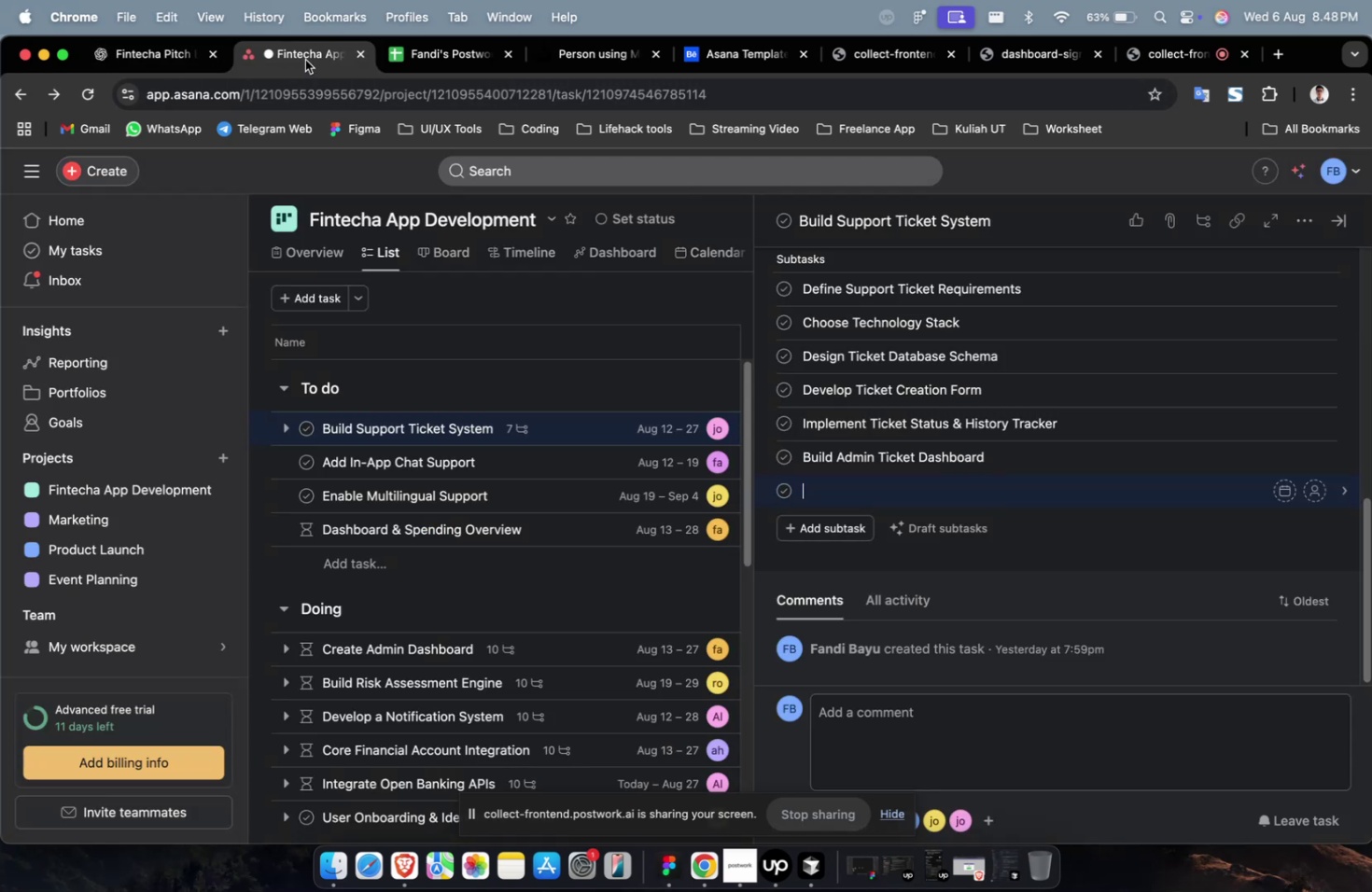 
key(Meta+V)
 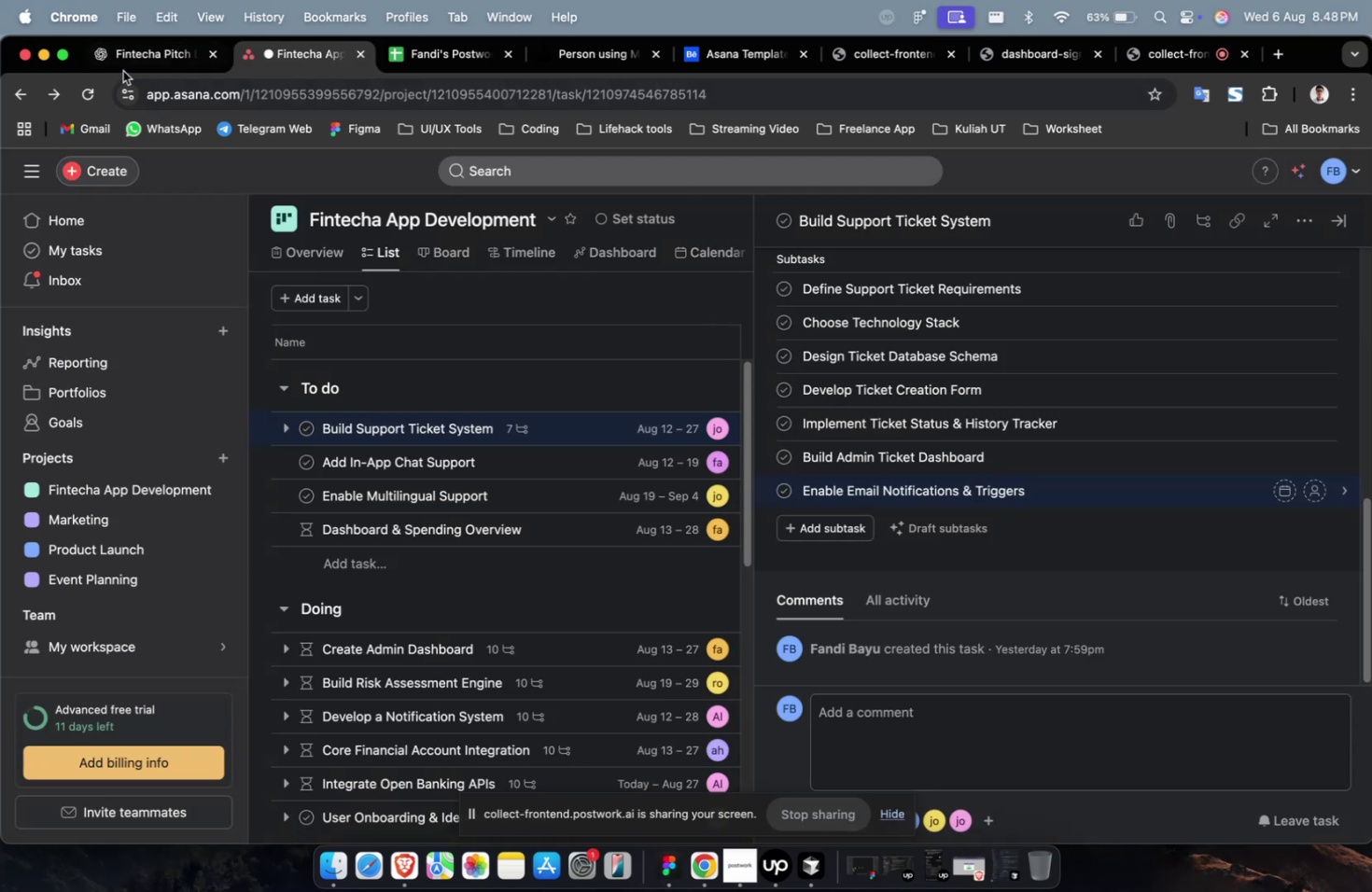 
left_click([132, 62])
 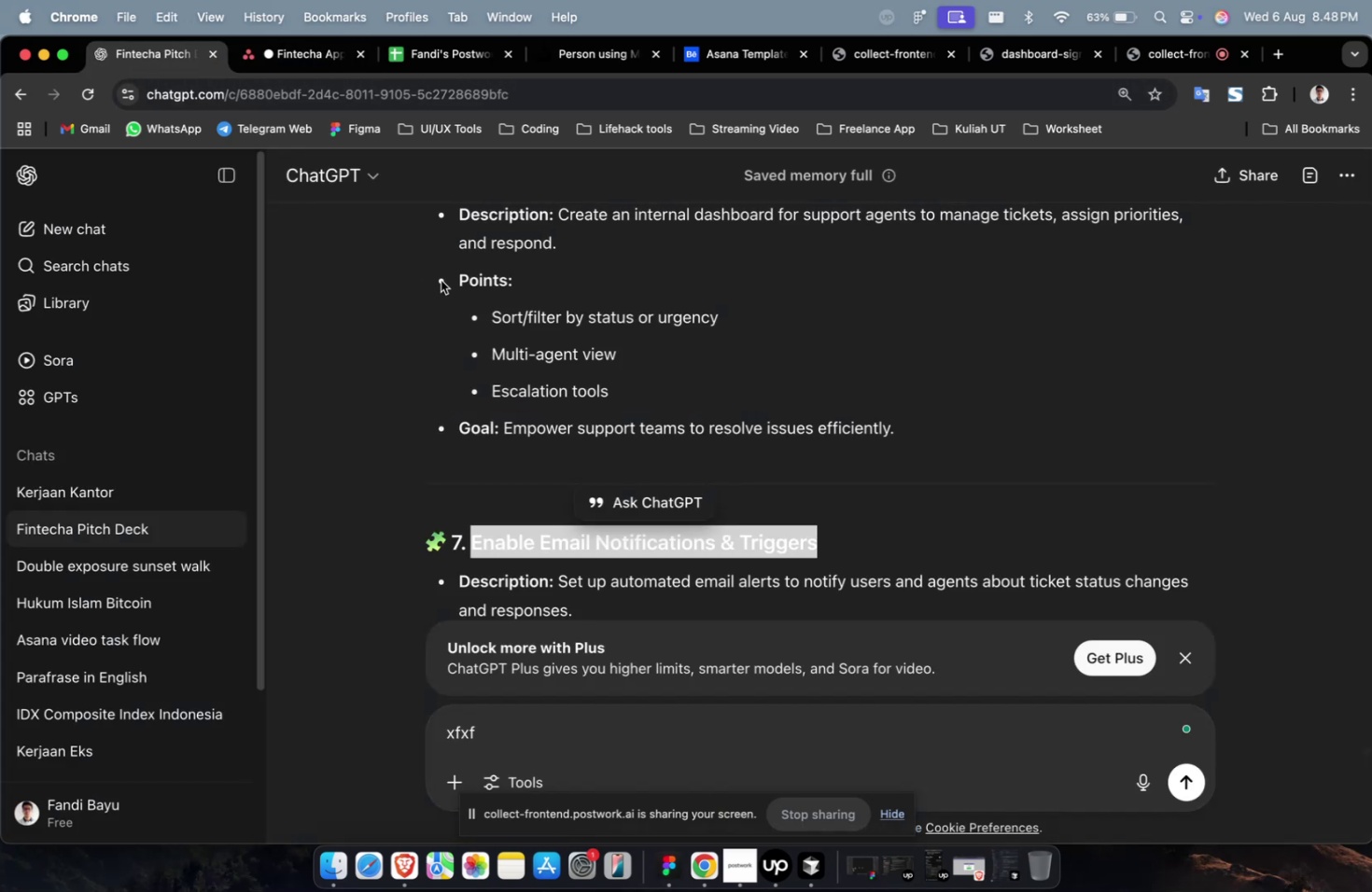 
scroll: coordinate [659, 391], scroll_direction: down, amount: 15.0
 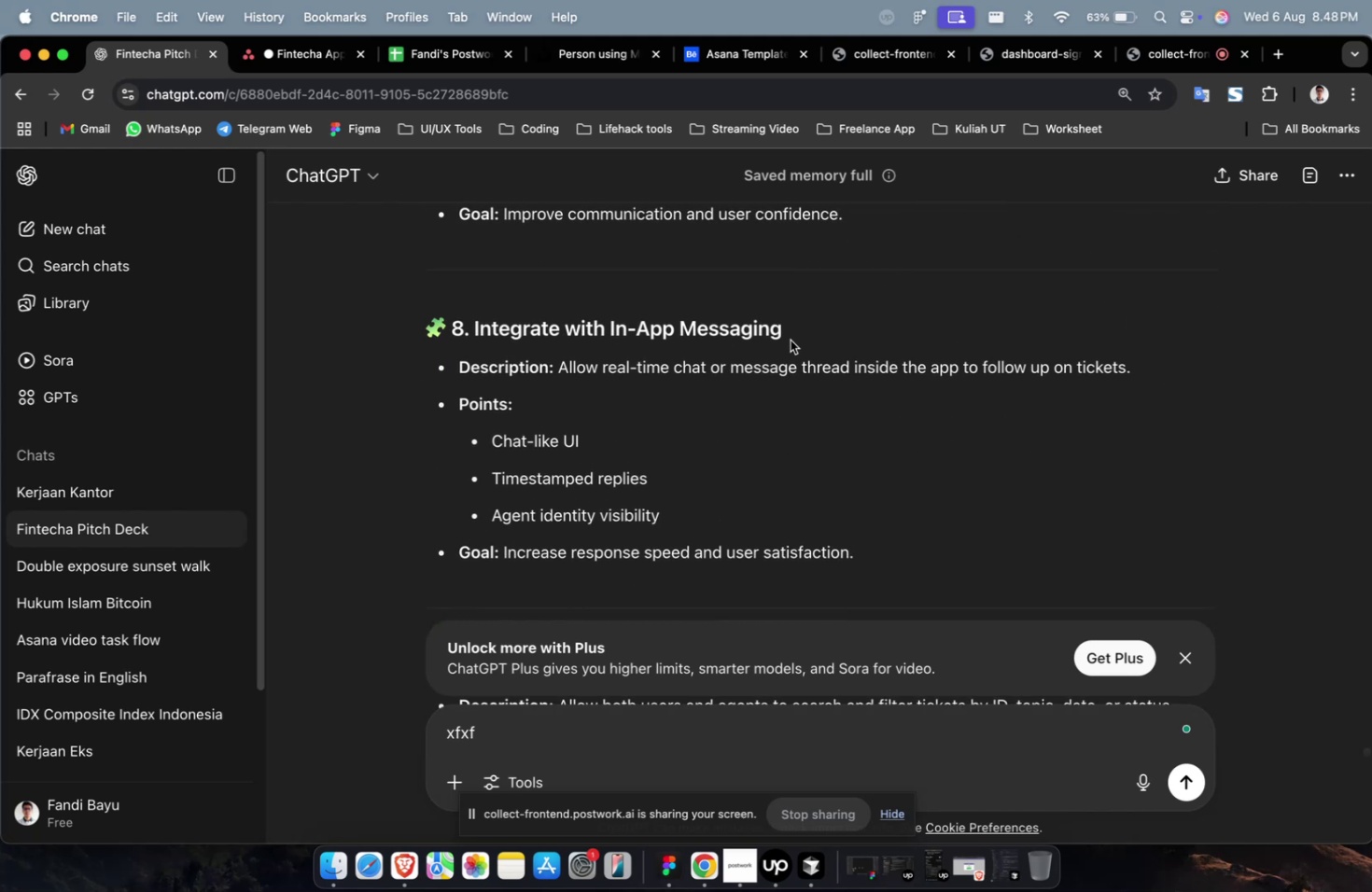 
left_click_drag(start_coordinate=[796, 340], to_coordinate=[475, 326])
 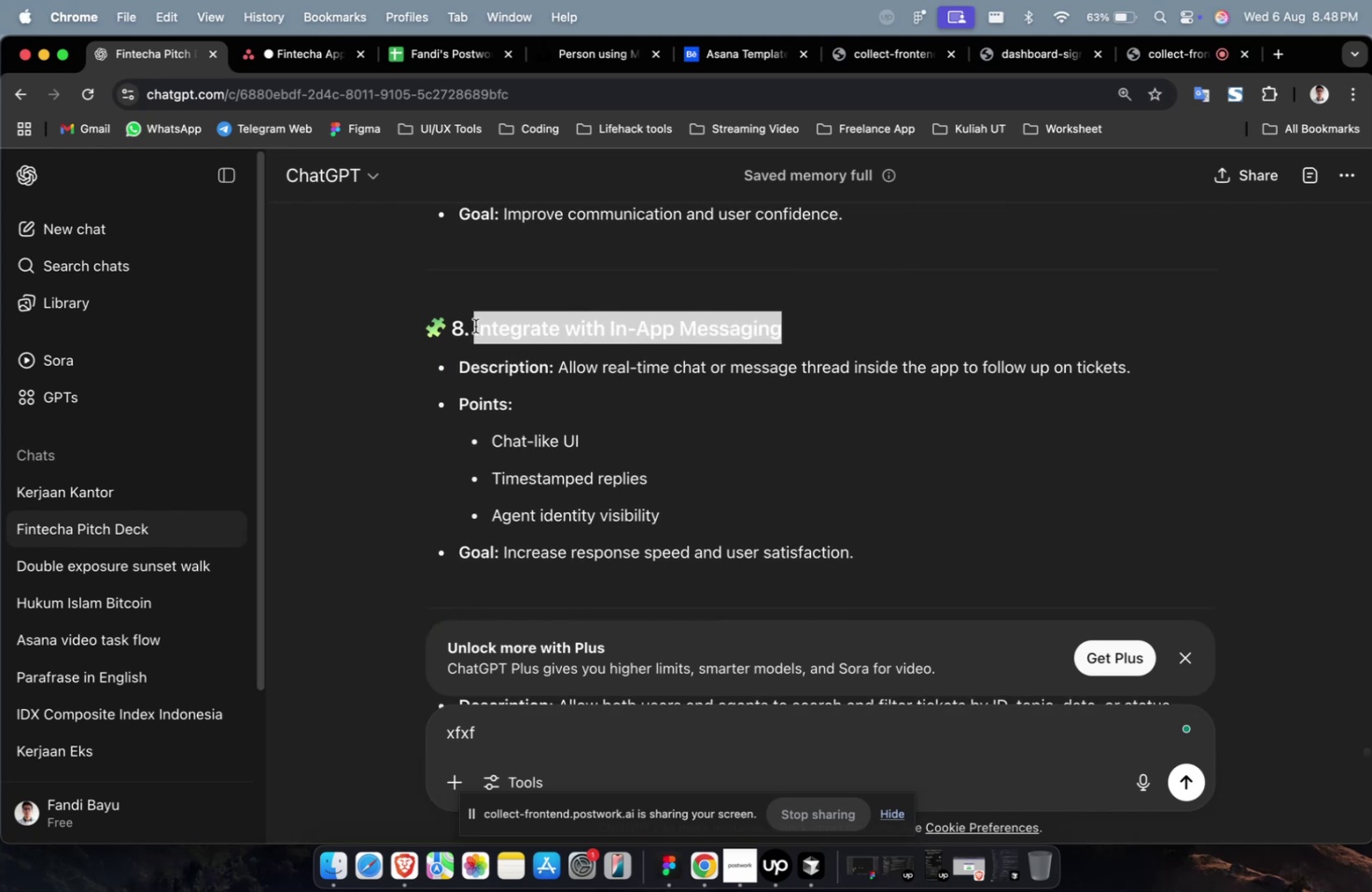 
key(Meta+CommandLeft)
 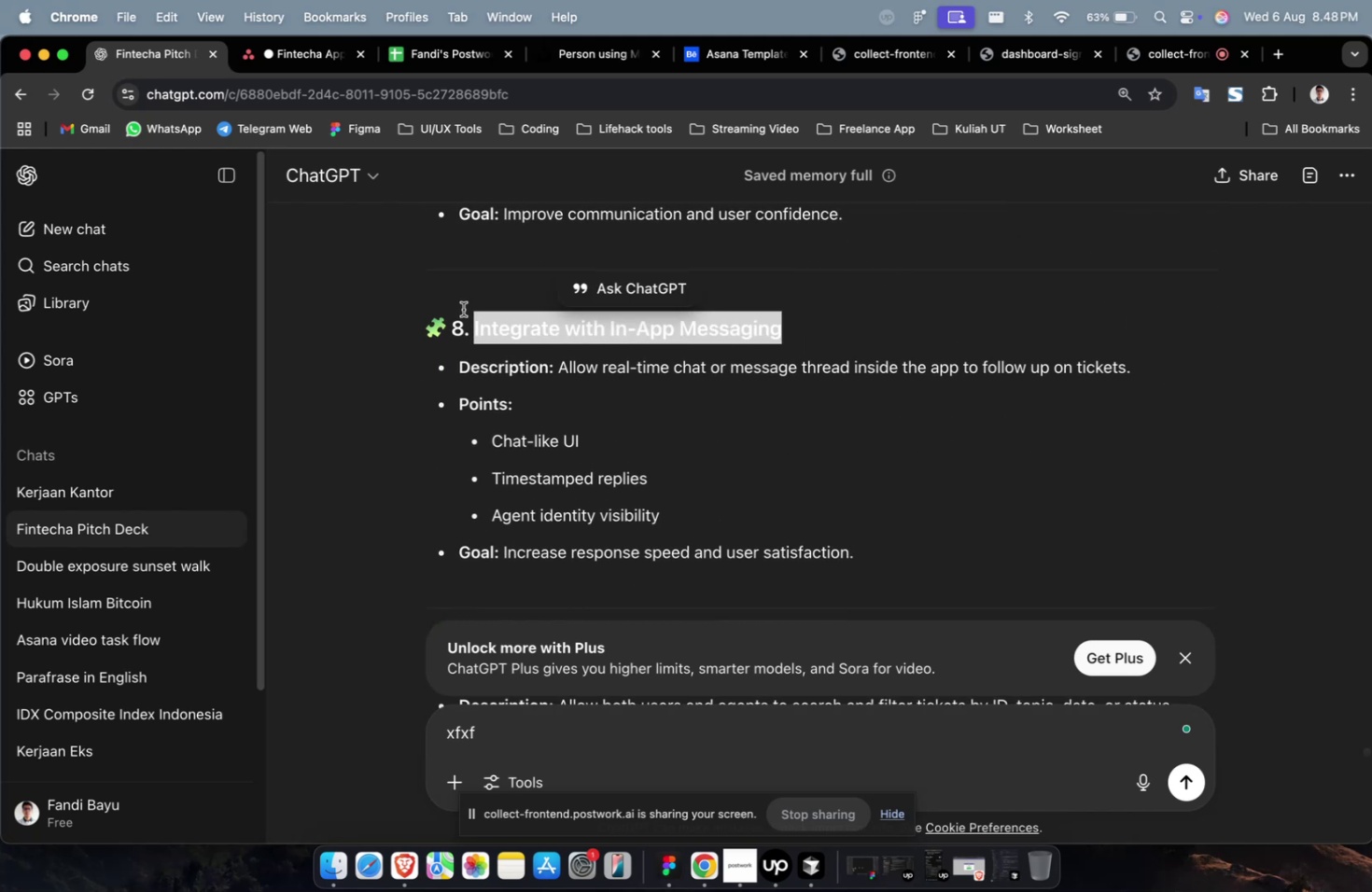 
key(Meta+C)
 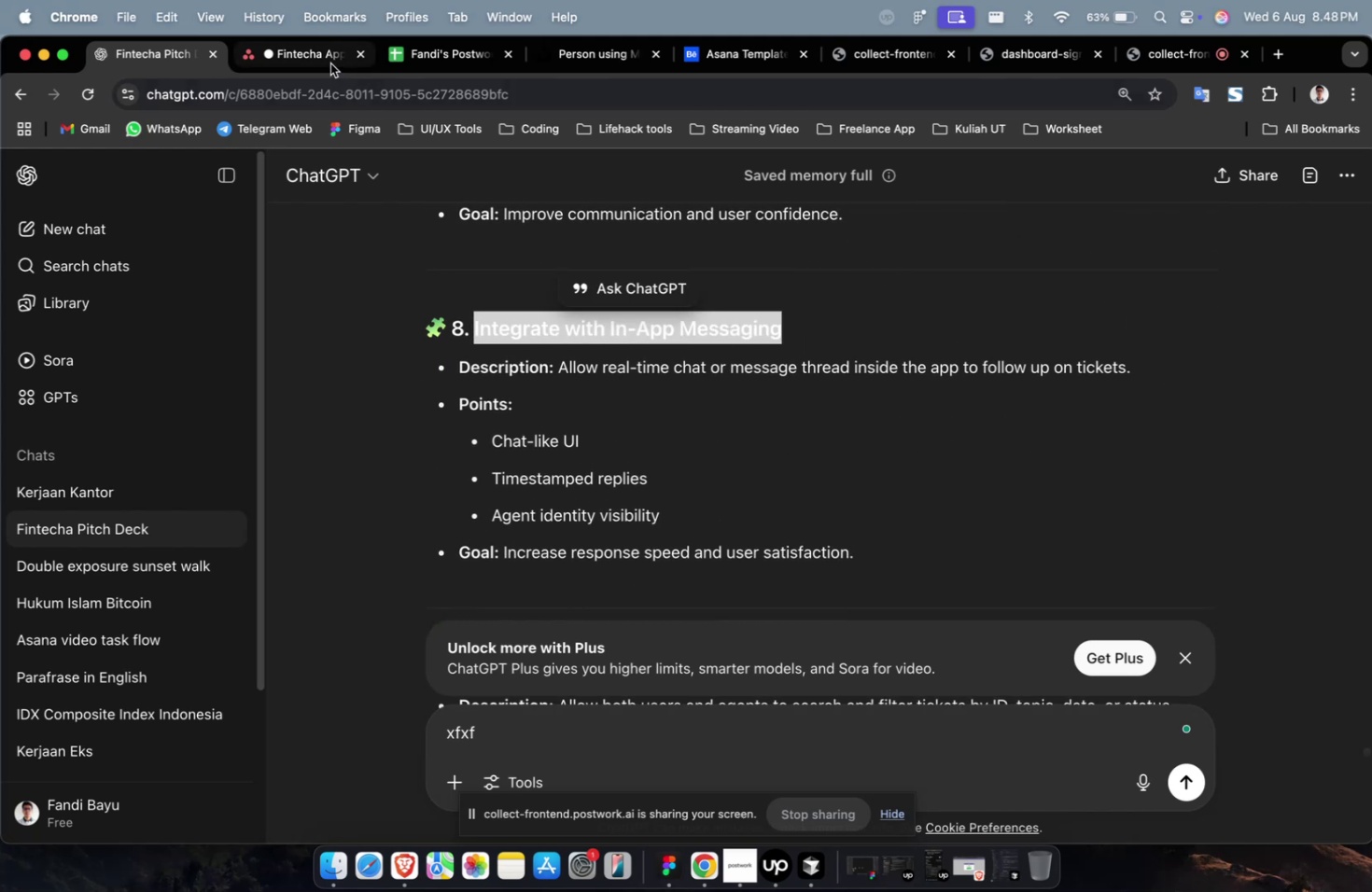 
left_click([330, 63])
 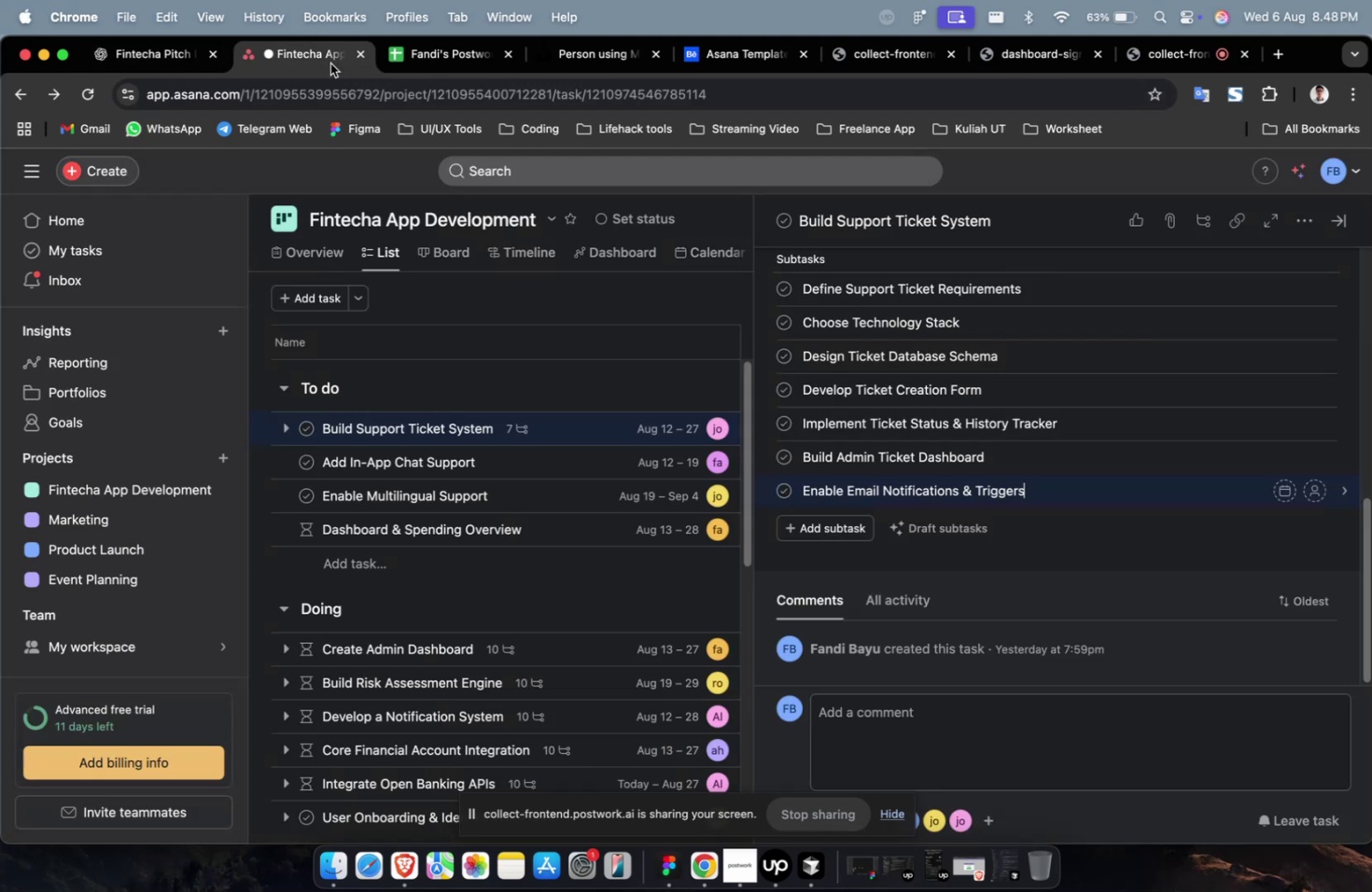 
key(Meta+V)
 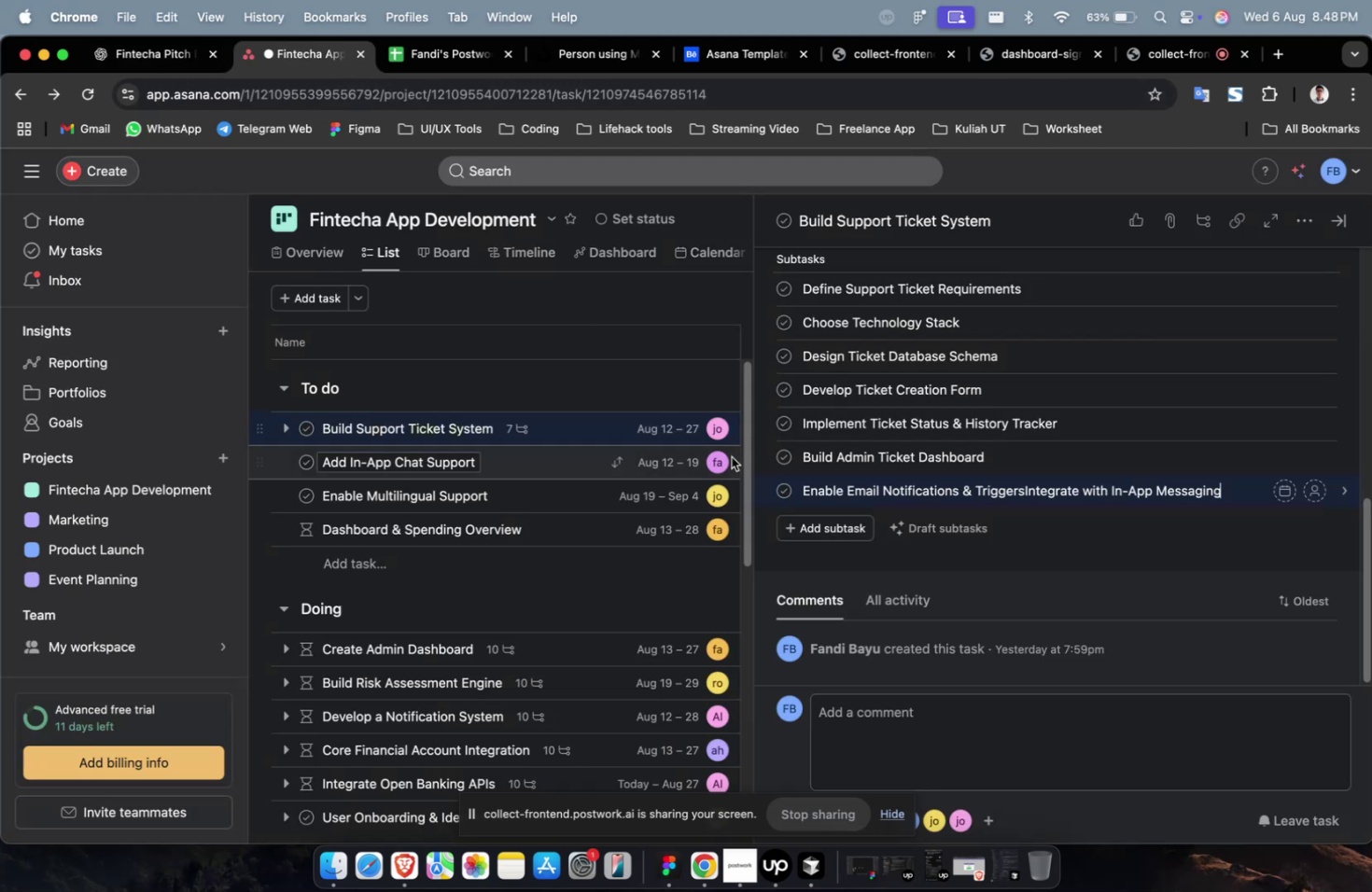 
key(Meta+CommandLeft)
 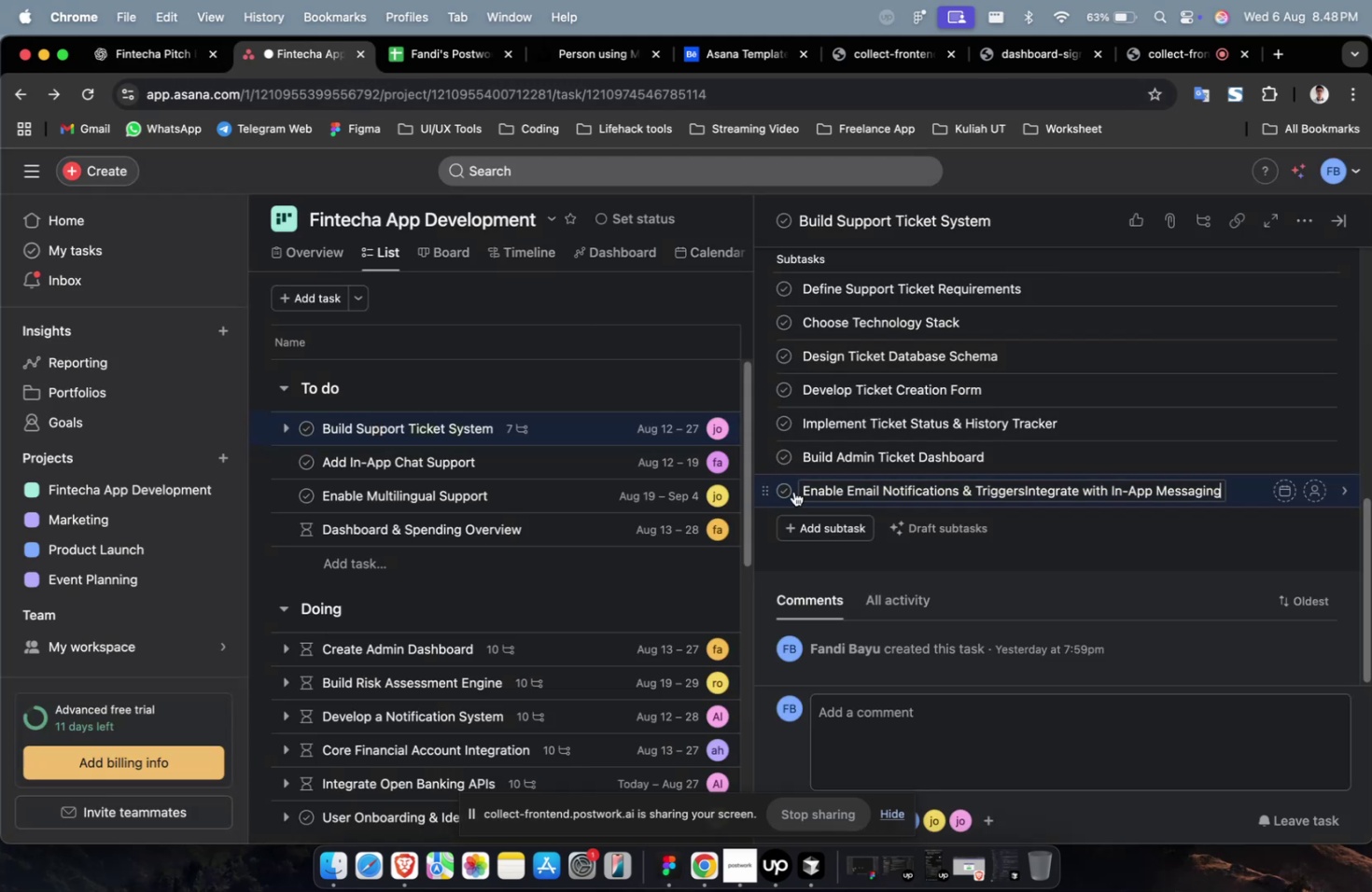 
key(Meta+Z)
 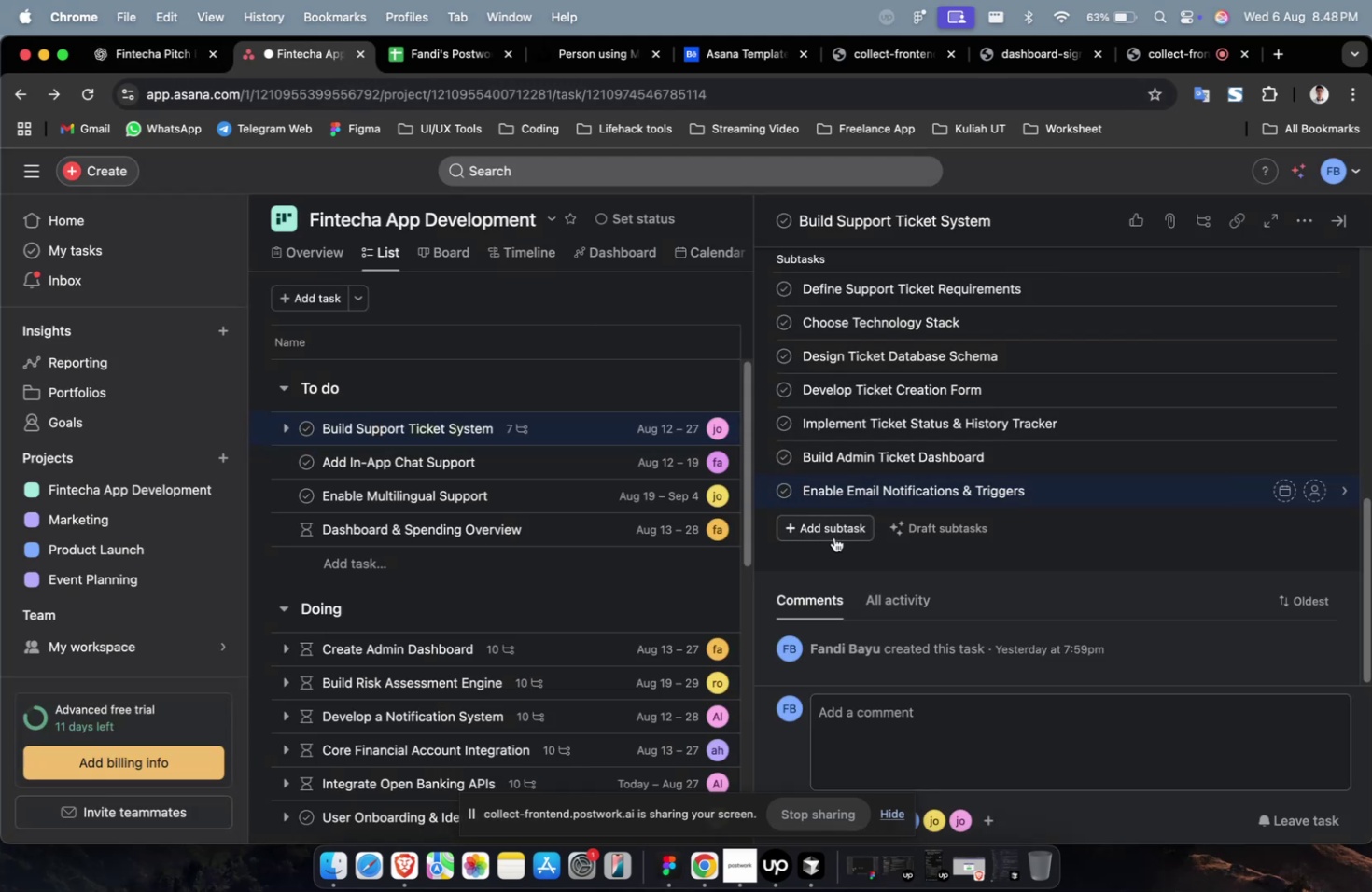 
left_click([833, 537])
 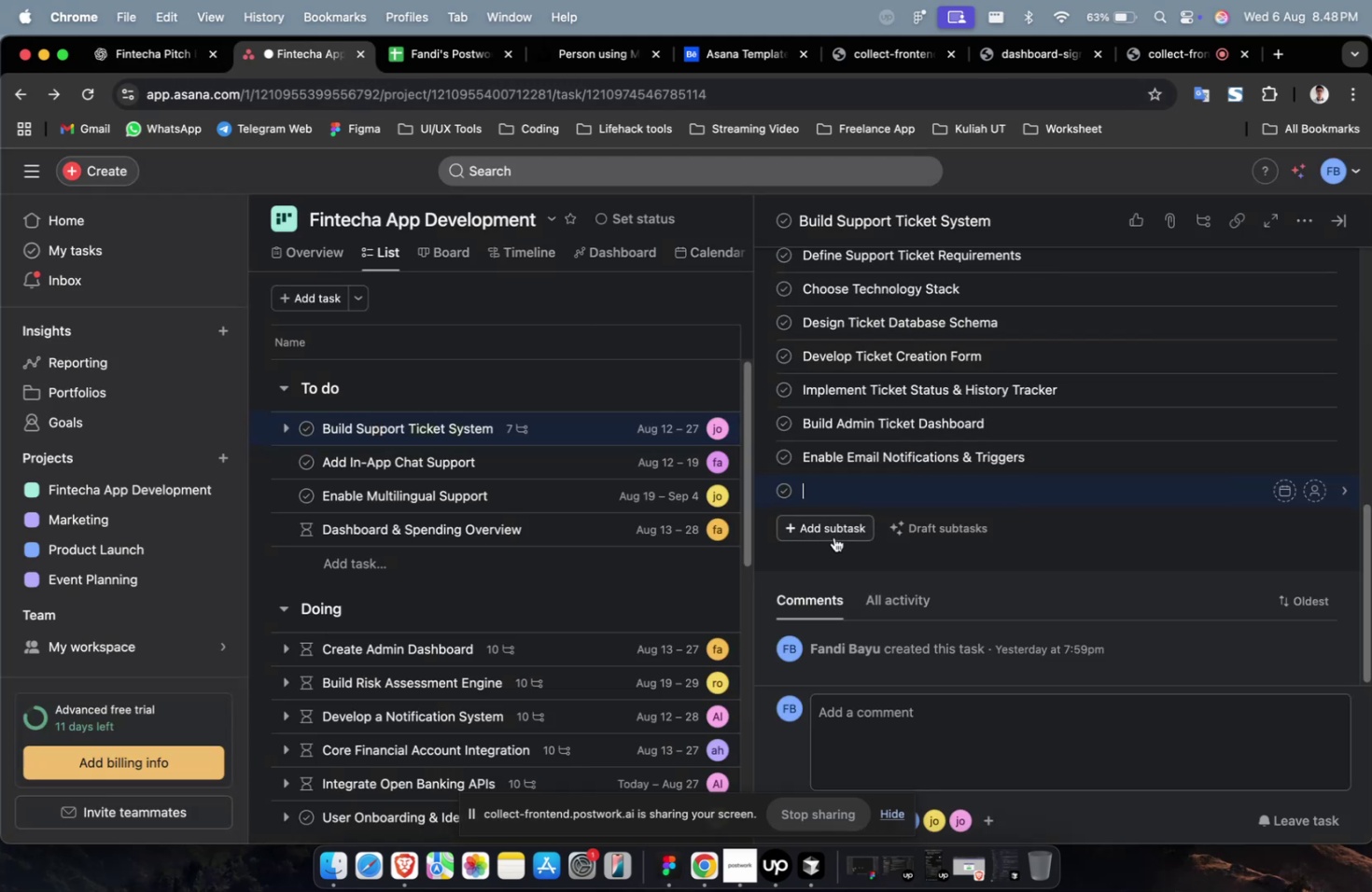 
key(Meta+CommandLeft)
 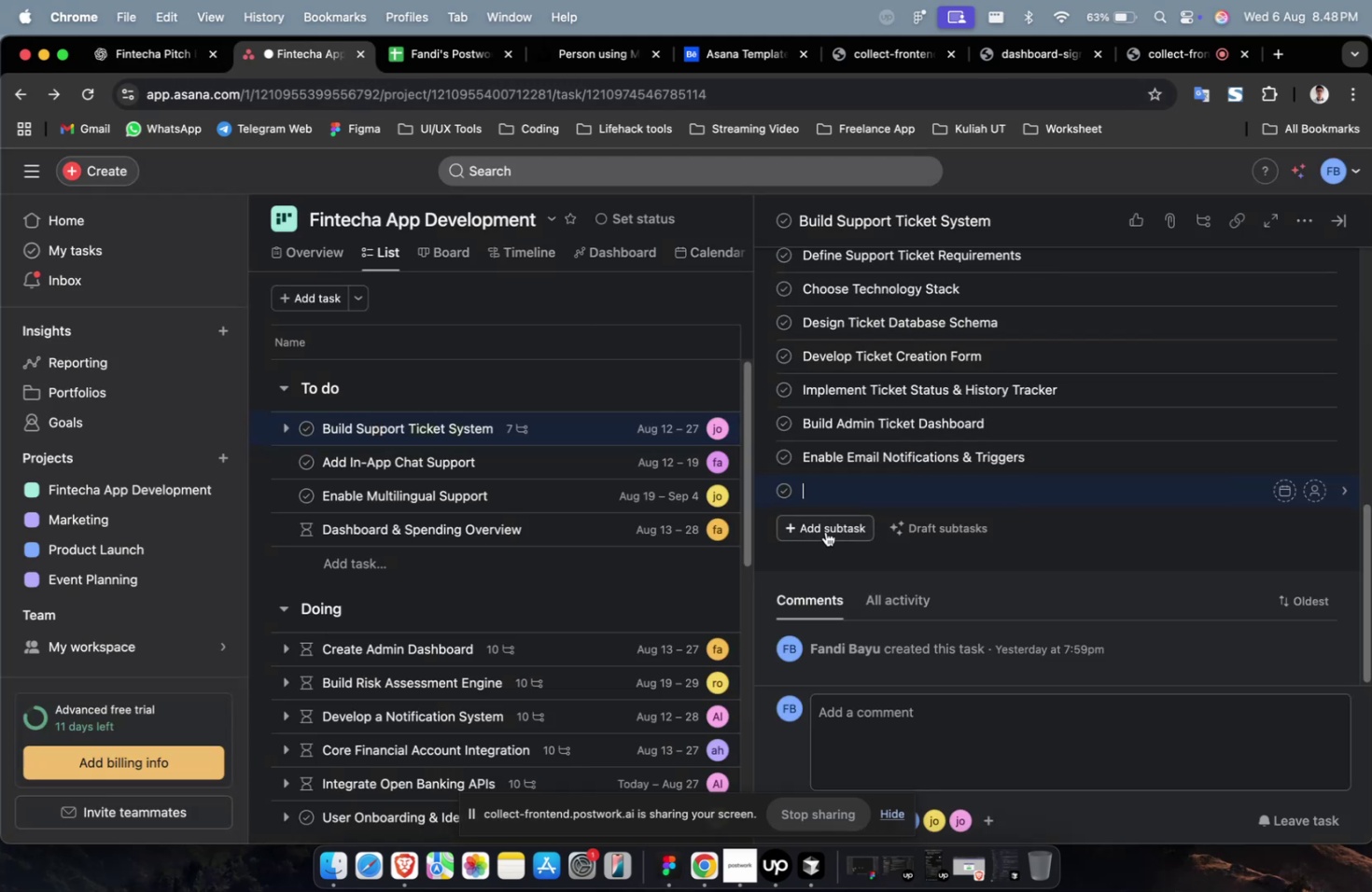 
key(Meta+V)
 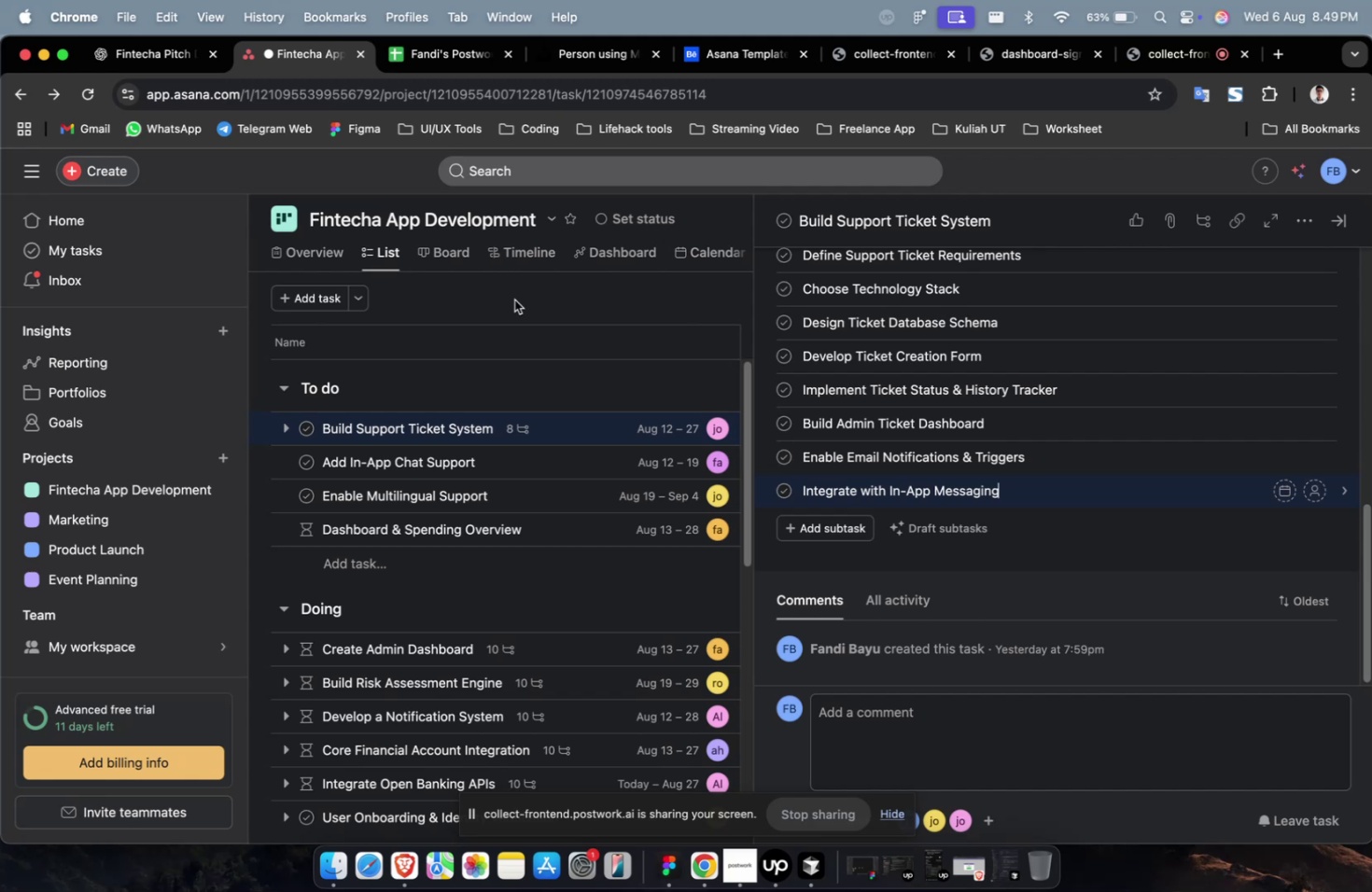 
wait(30.42)
 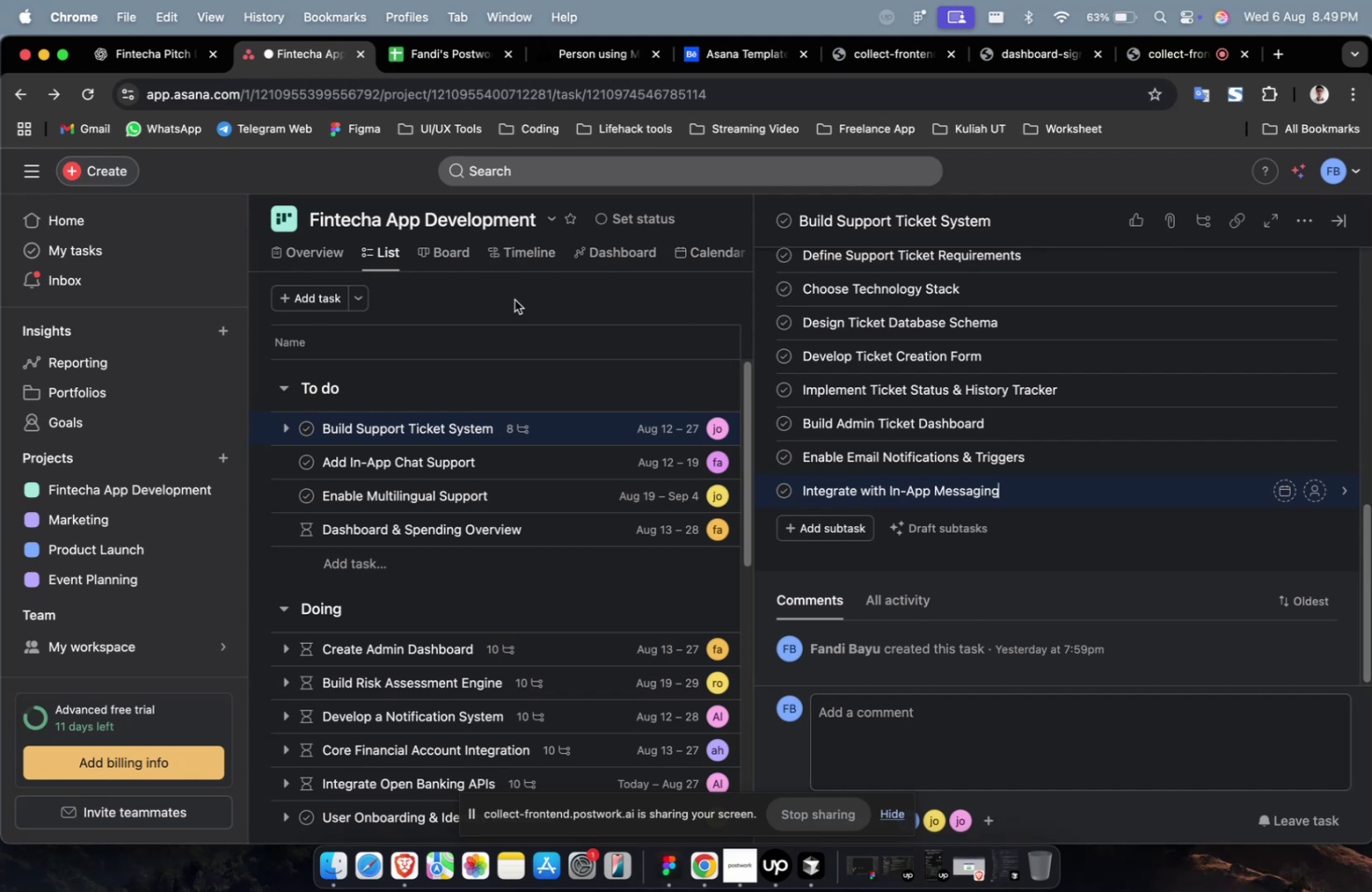 
left_click([852, 525])
 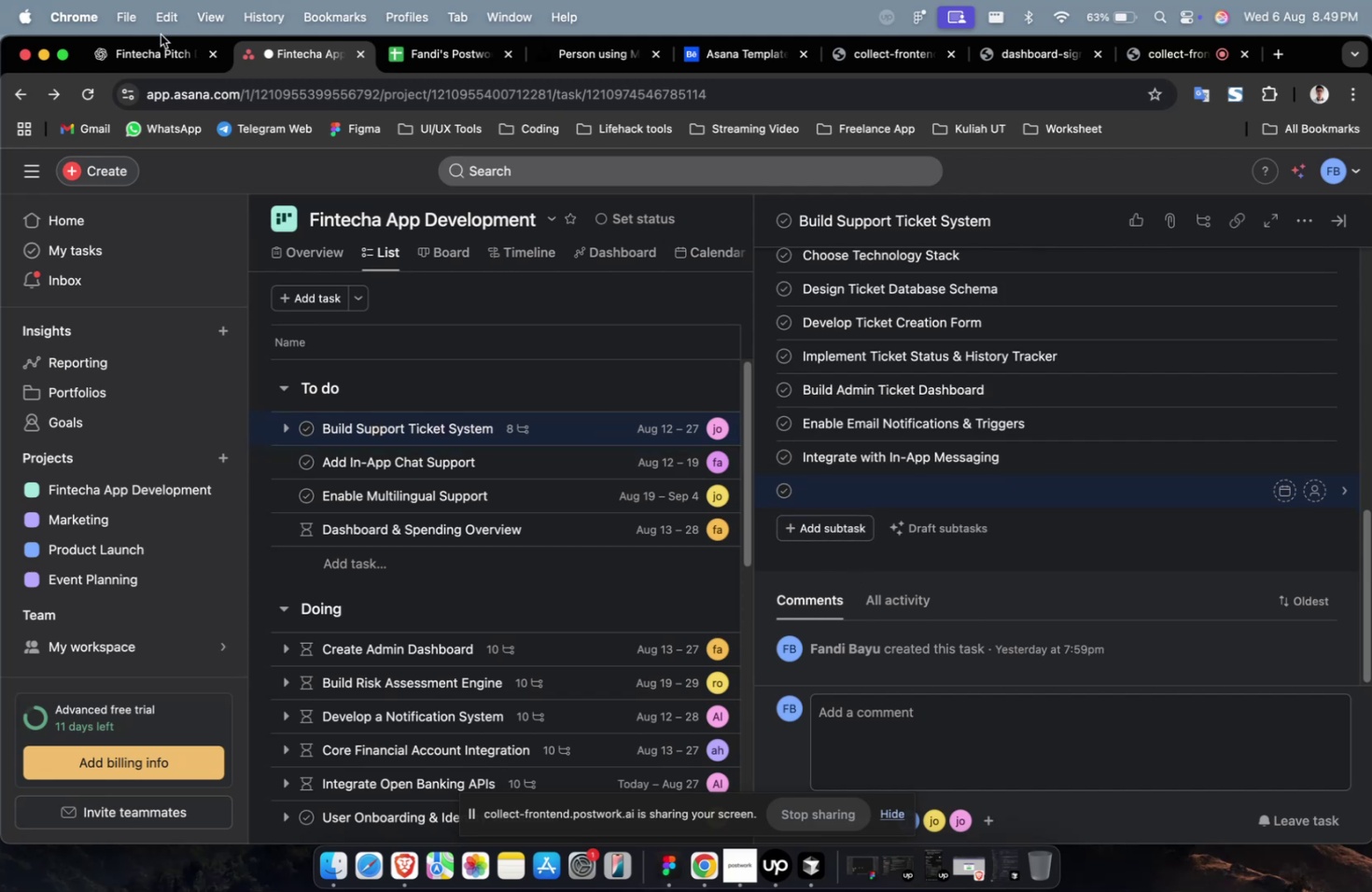 
left_click([149, 48])
 